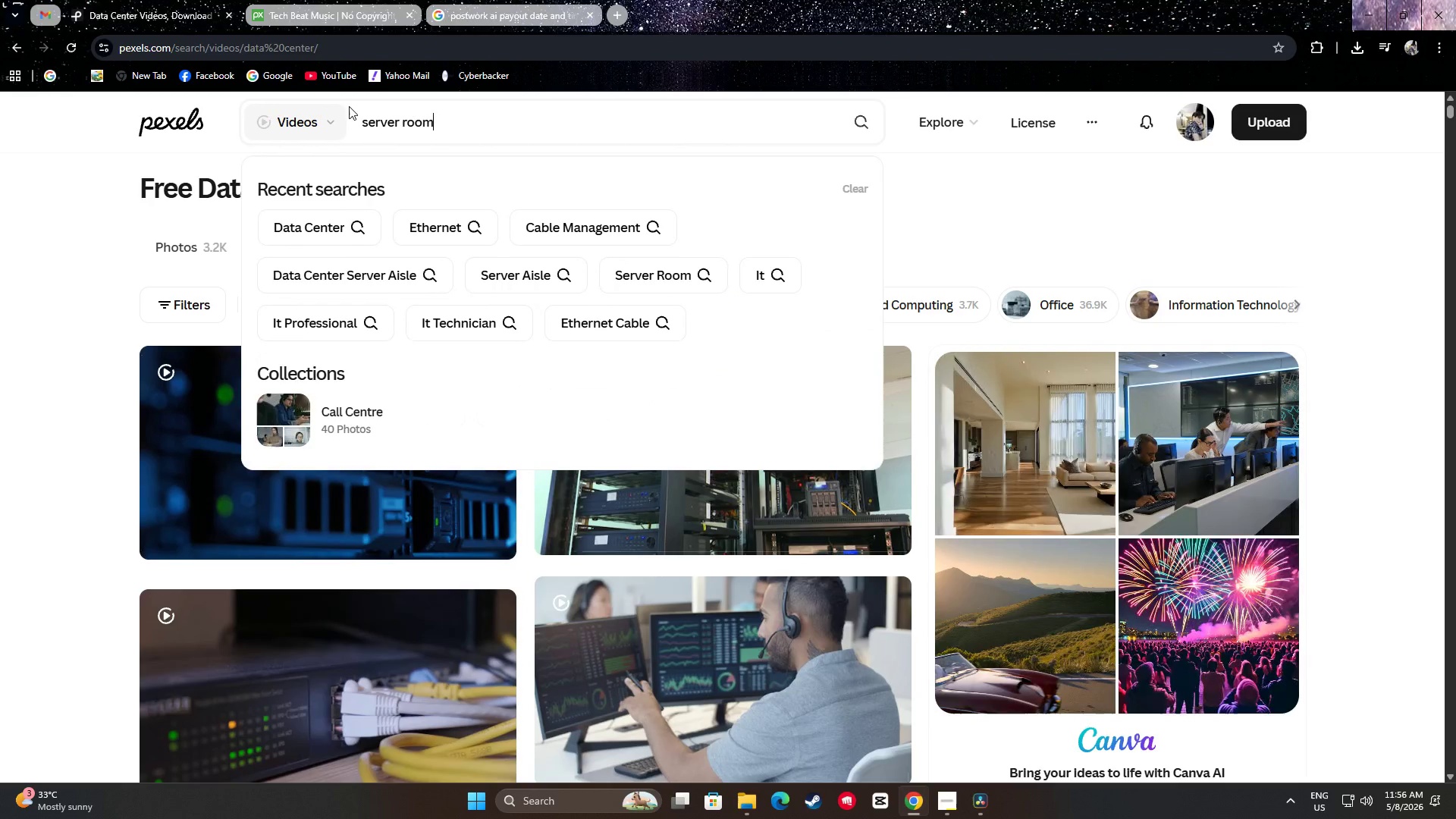 
key(Enter)
 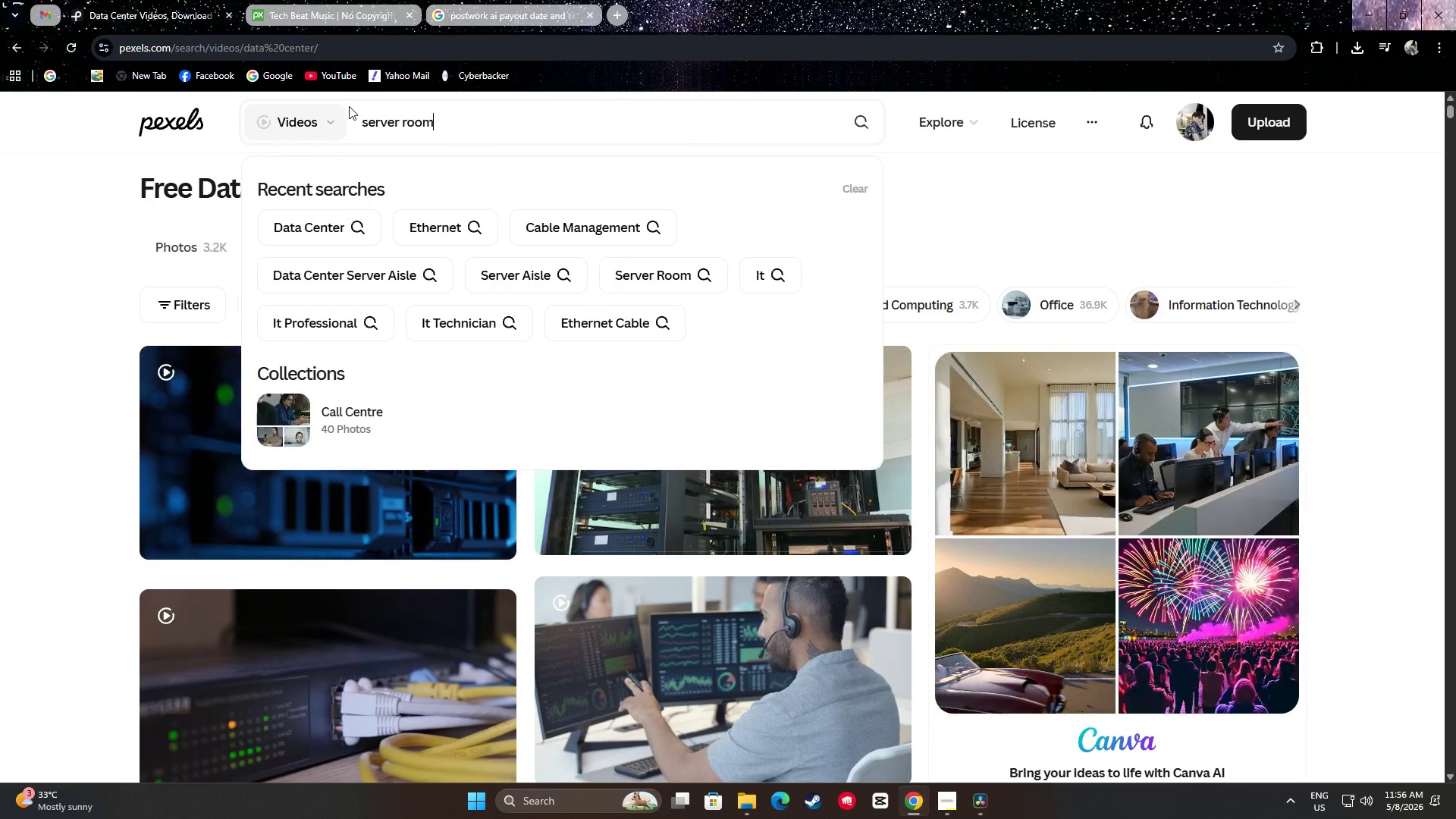 
key(BracketRight)
 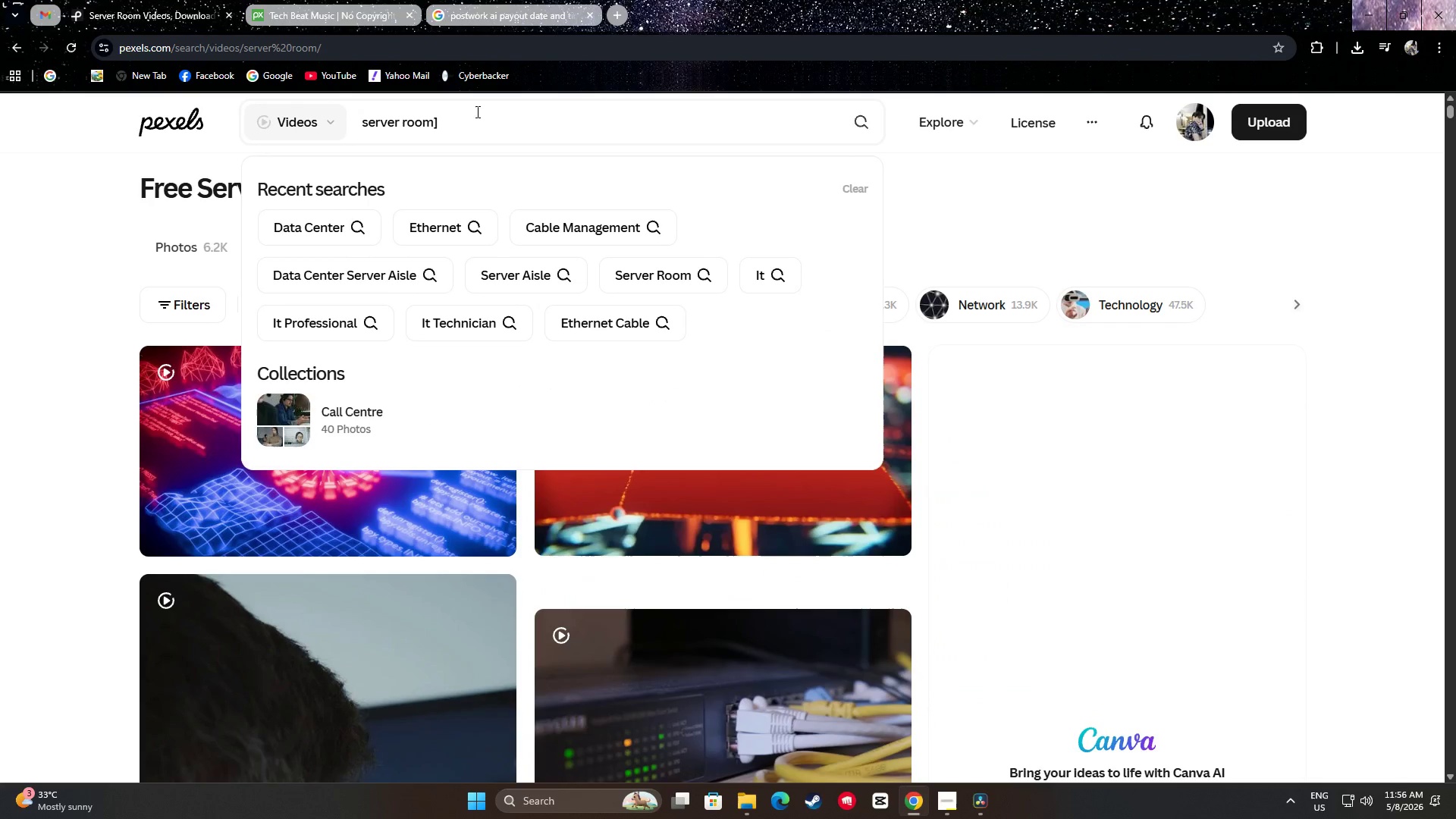 
key(M)
 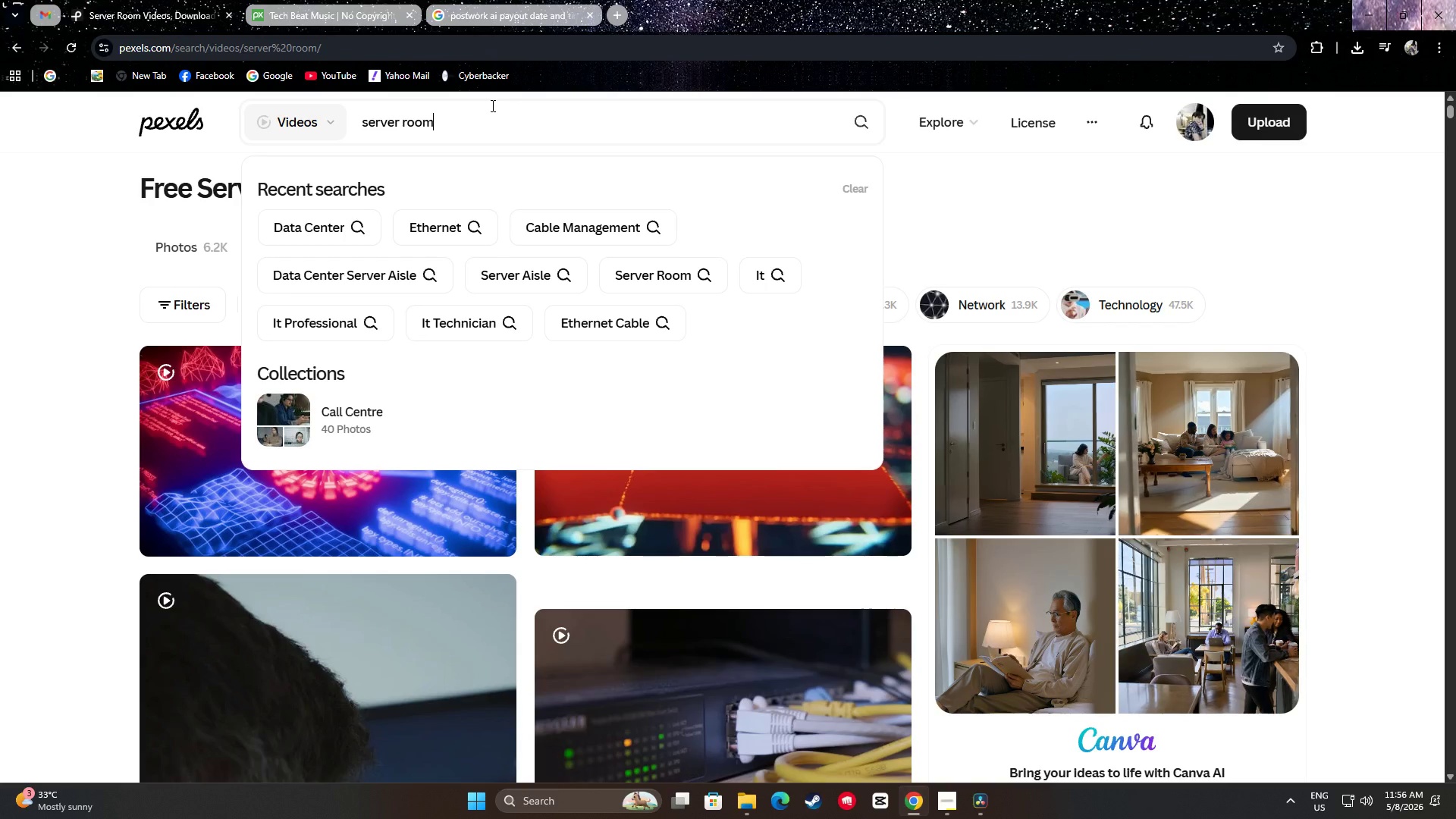 
key(Enter)
 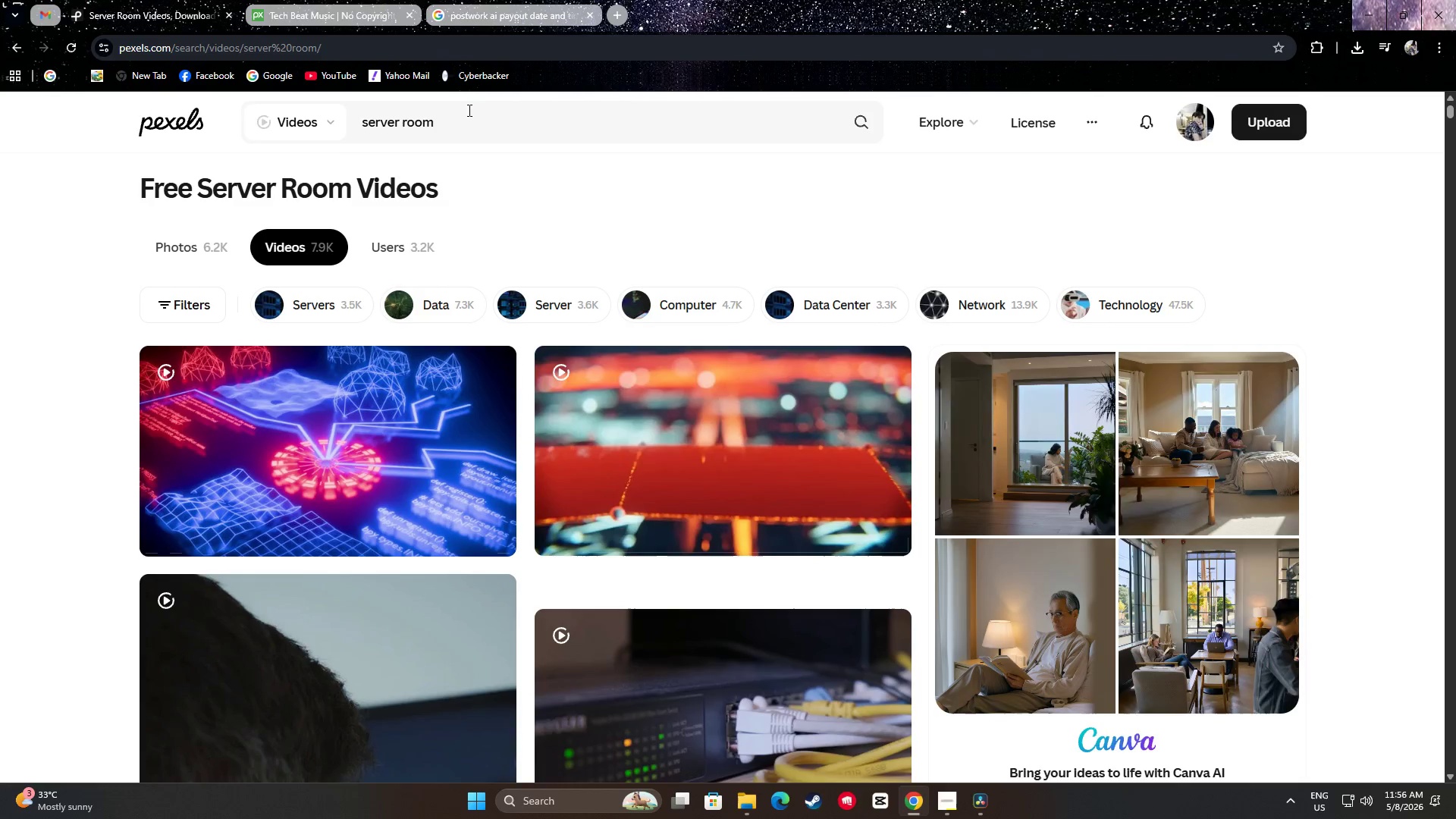 
scroll: coordinate [0, 348], scroll_direction: down, amount: 15.0
 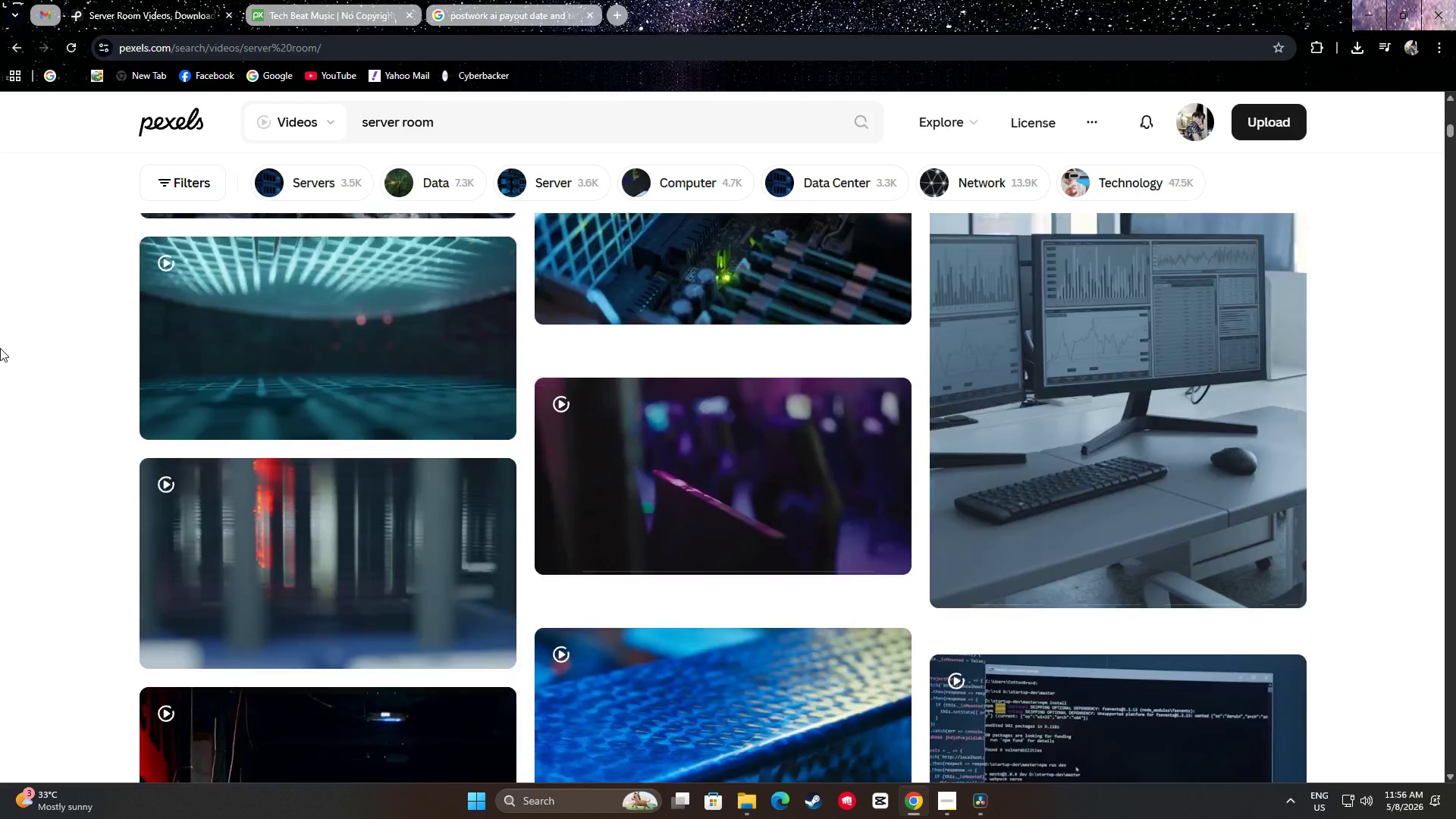 
scroll: coordinate [0, 331], scroll_direction: up, amount: 3.0
 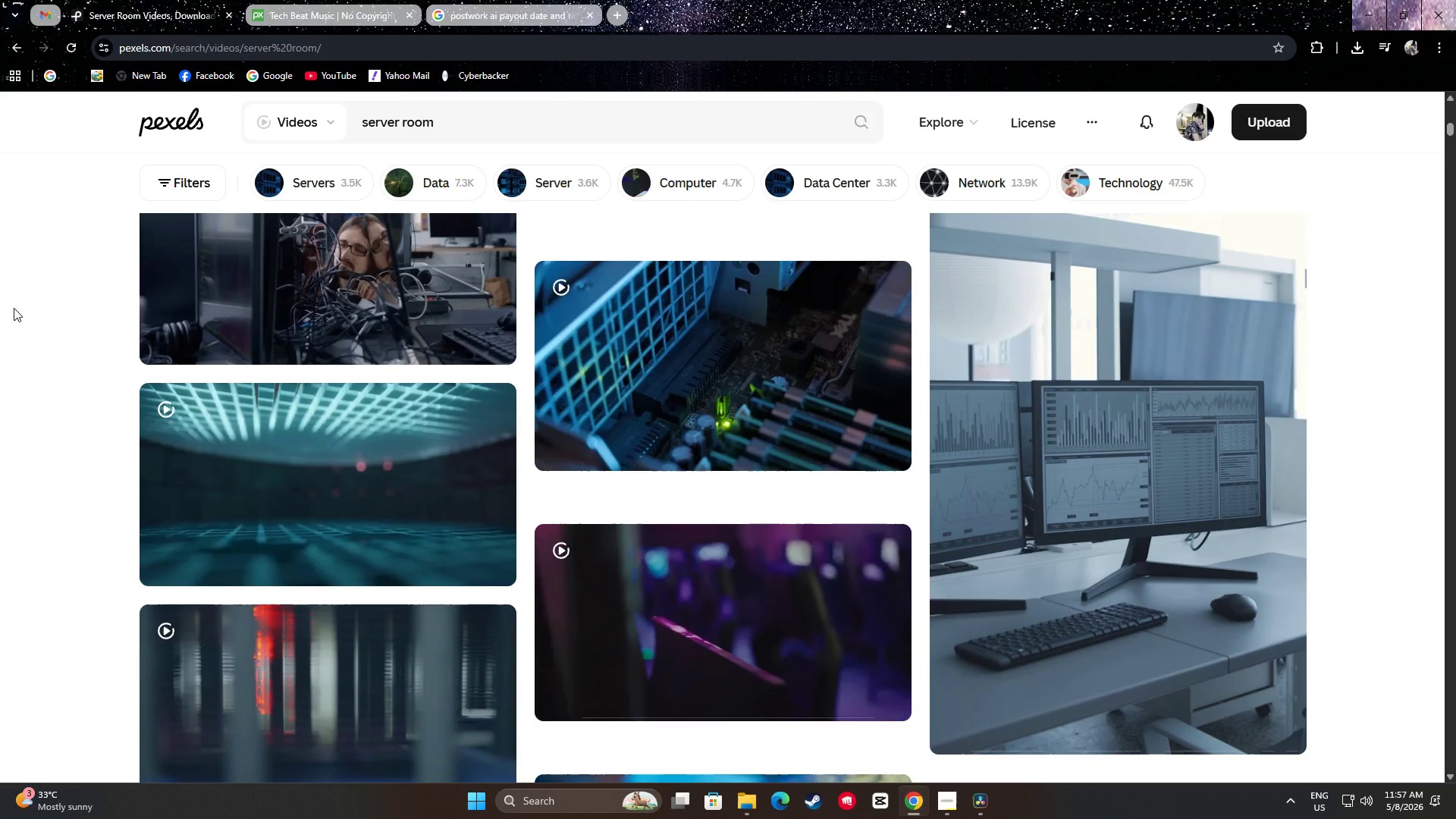 
scroll: coordinate [14, 307], scroll_direction: down, amount: 3.0
 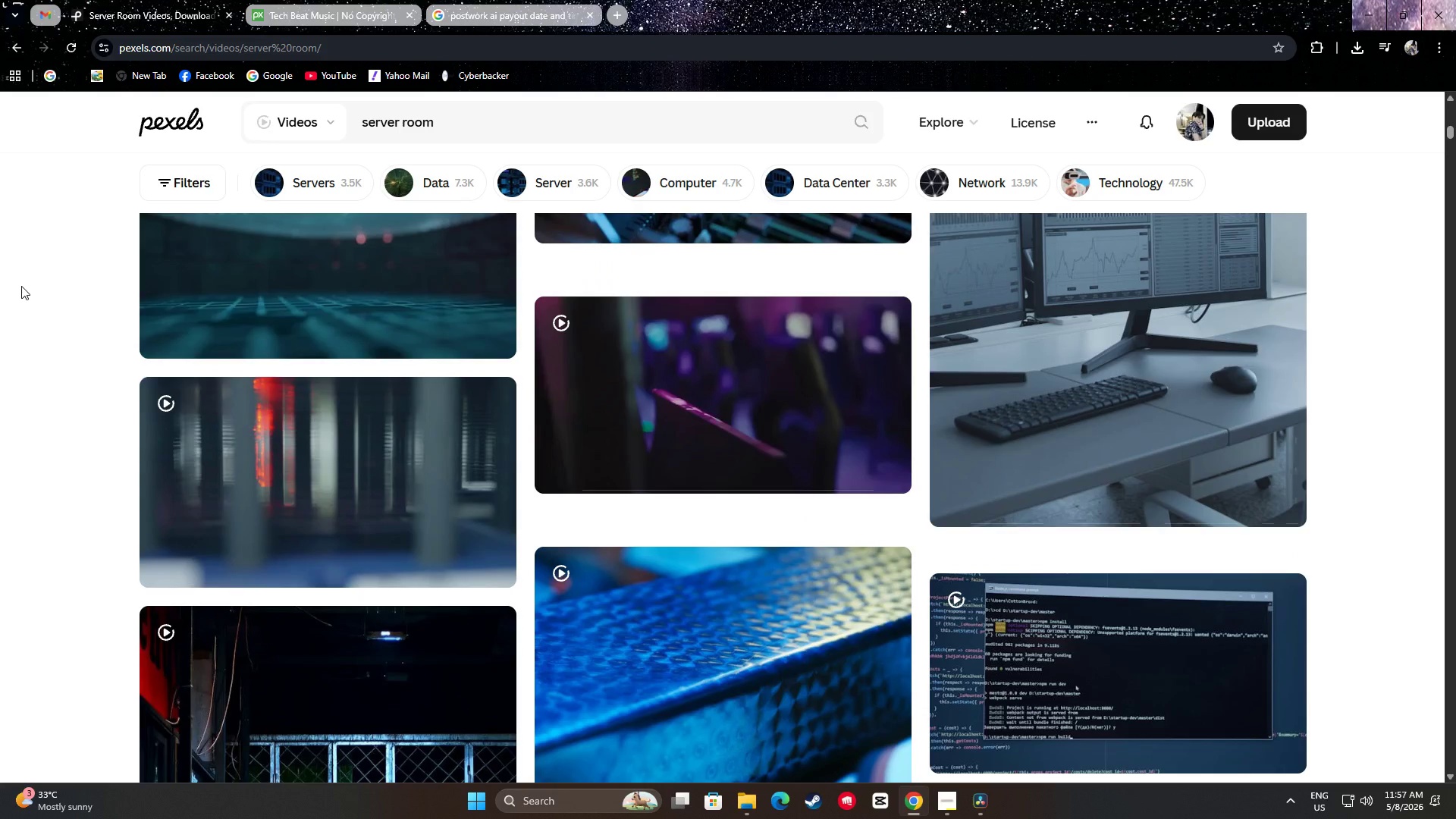 
scroll: coordinate [746, 437], scroll_direction: up, amount: 17.0
 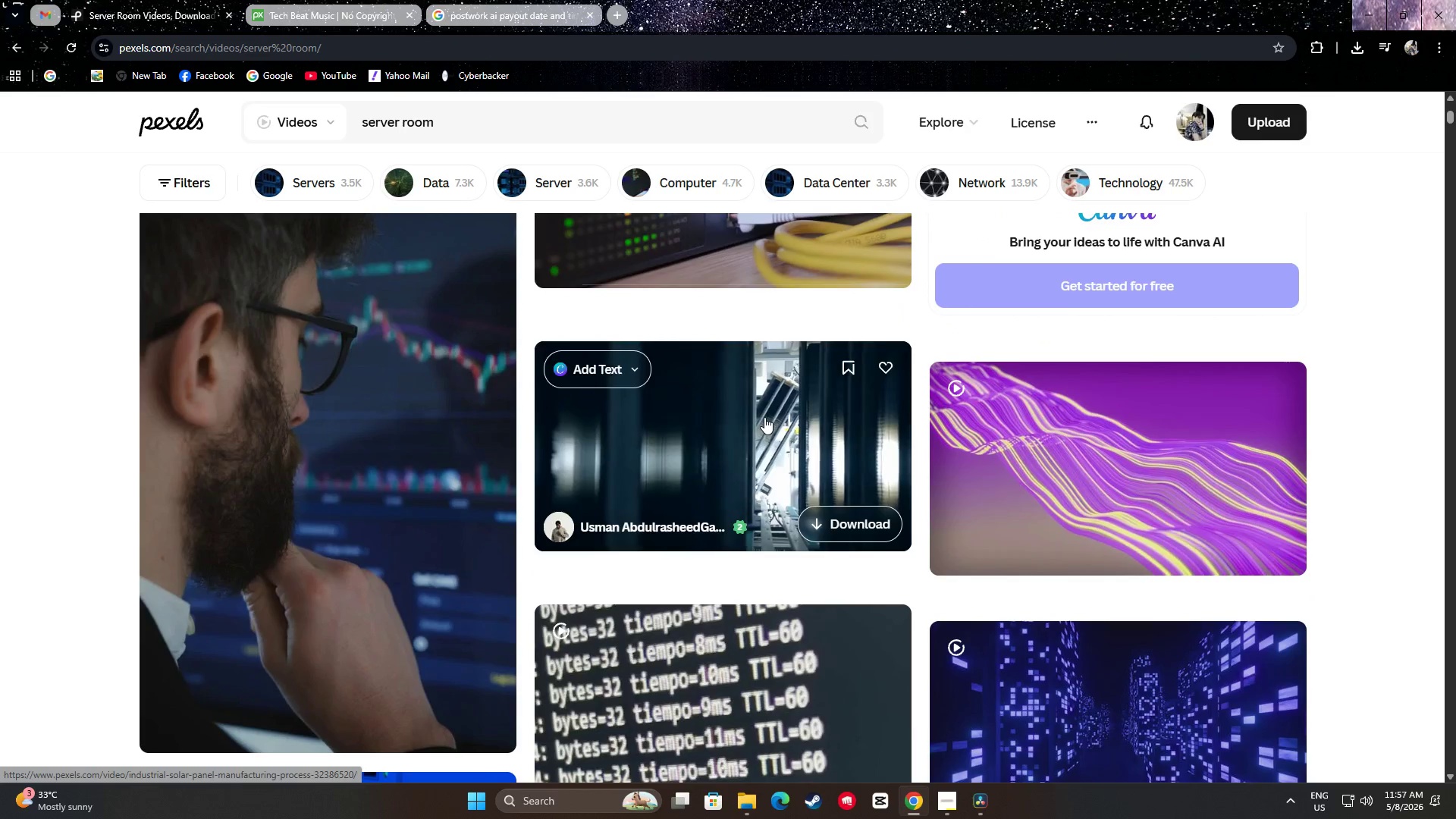 
scroll: coordinate [1341, 475], scroll_direction: down, amount: 30.0
 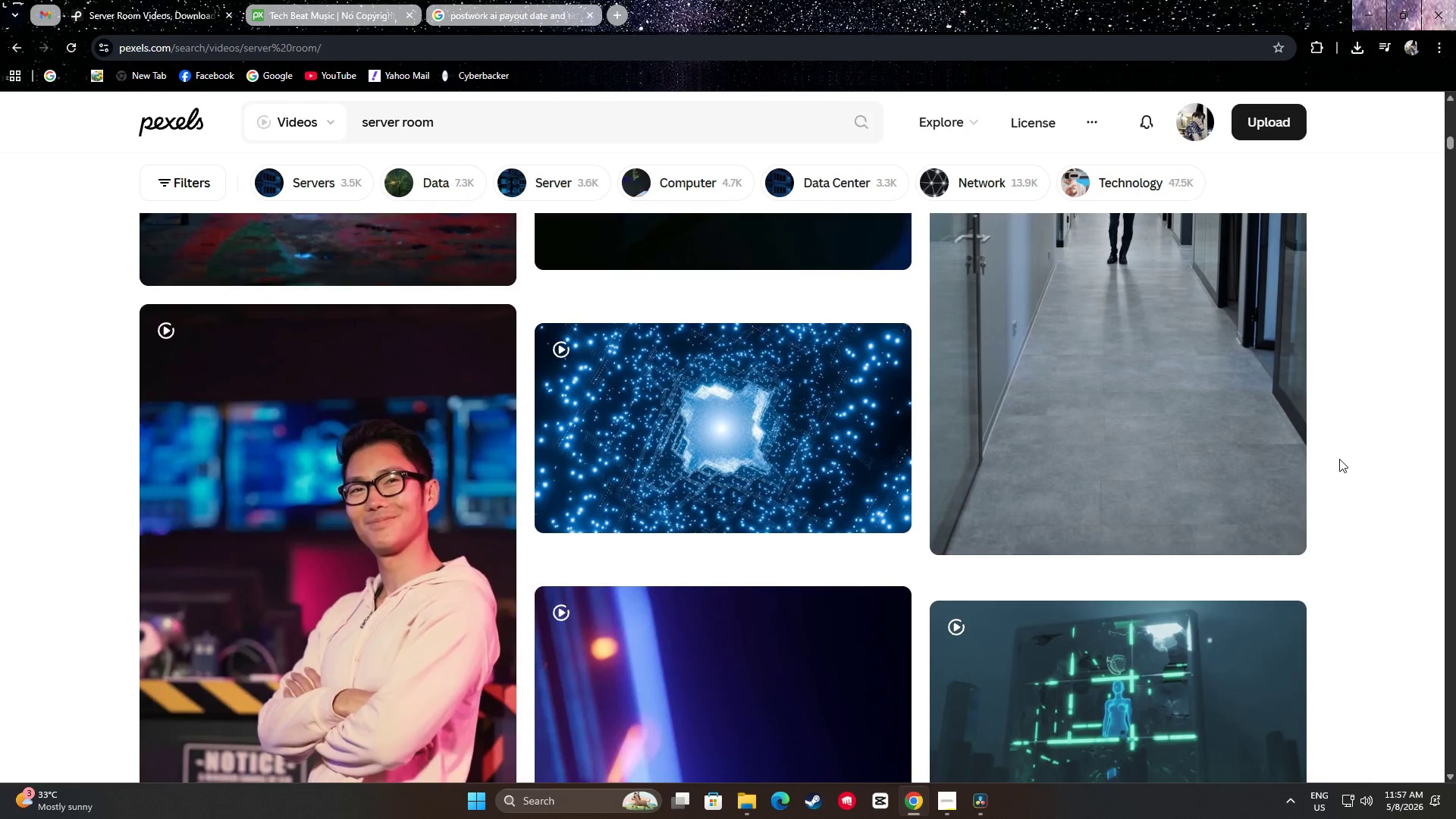 
scroll: coordinate [1337, 438], scroll_direction: up, amount: 6.0
 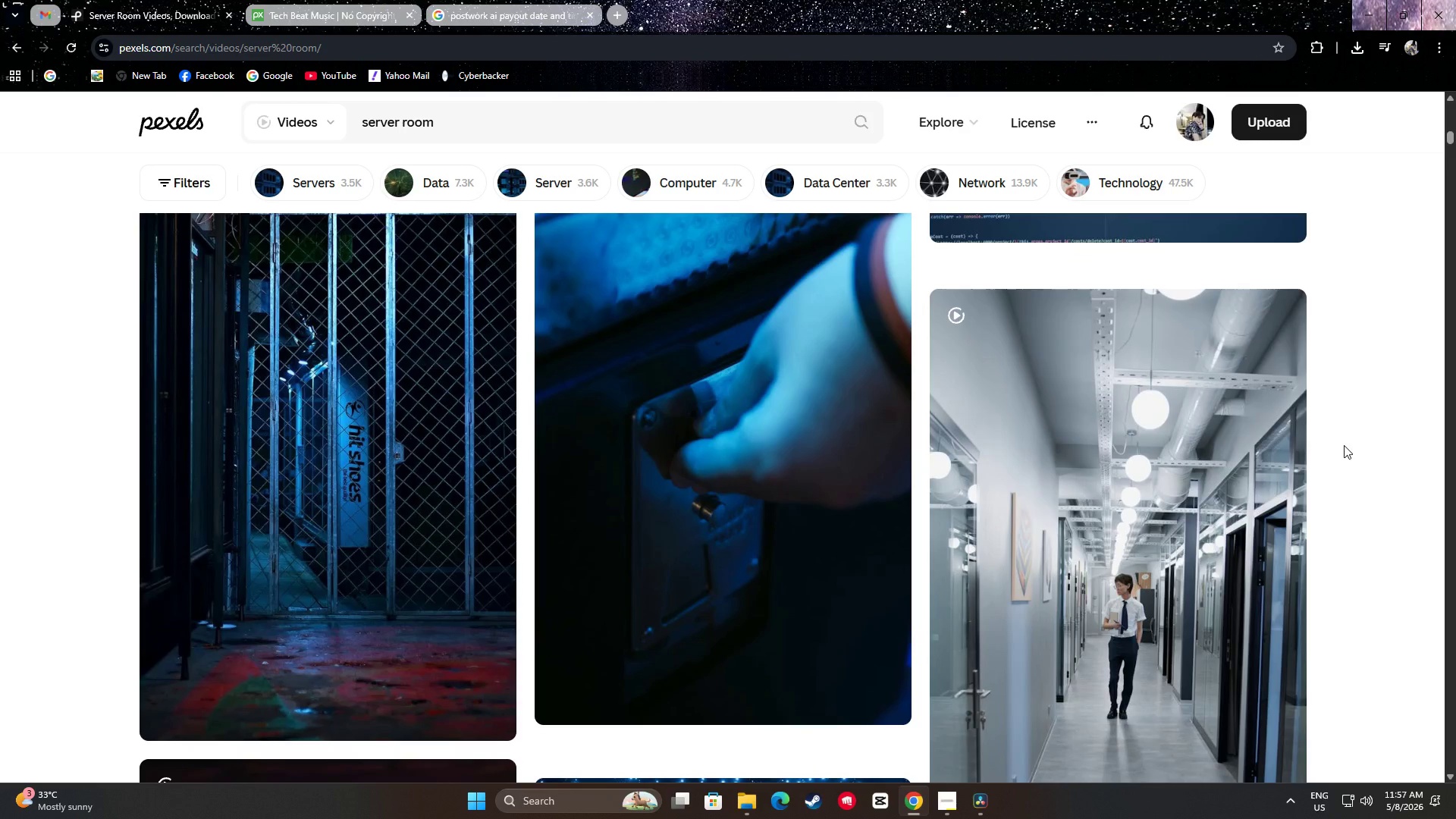 
scroll: coordinate [1352, 408], scroll_direction: down, amount: 38.0
 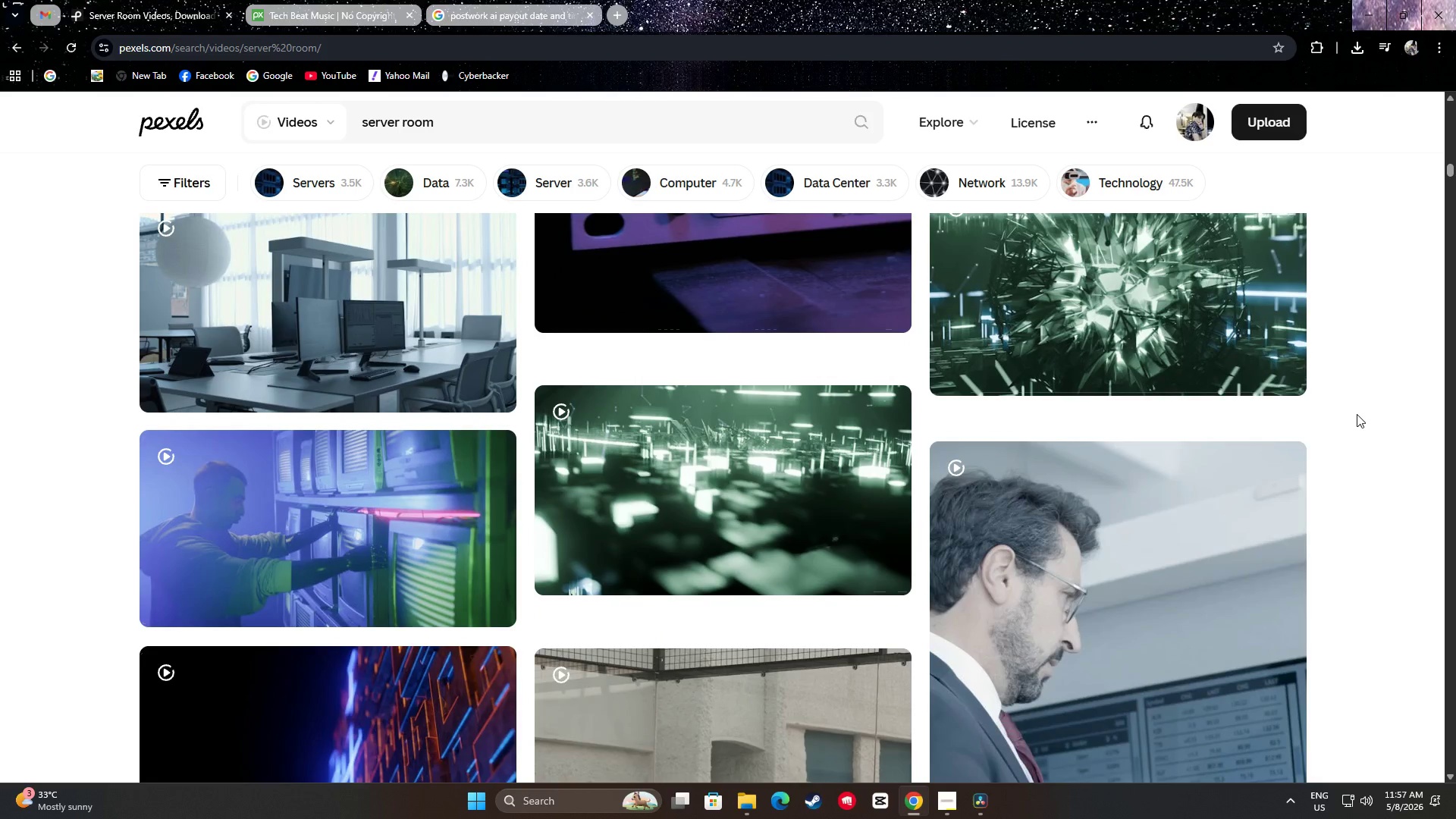 
scroll: coordinate [1354, 432], scroll_direction: down, amount: 19.0
 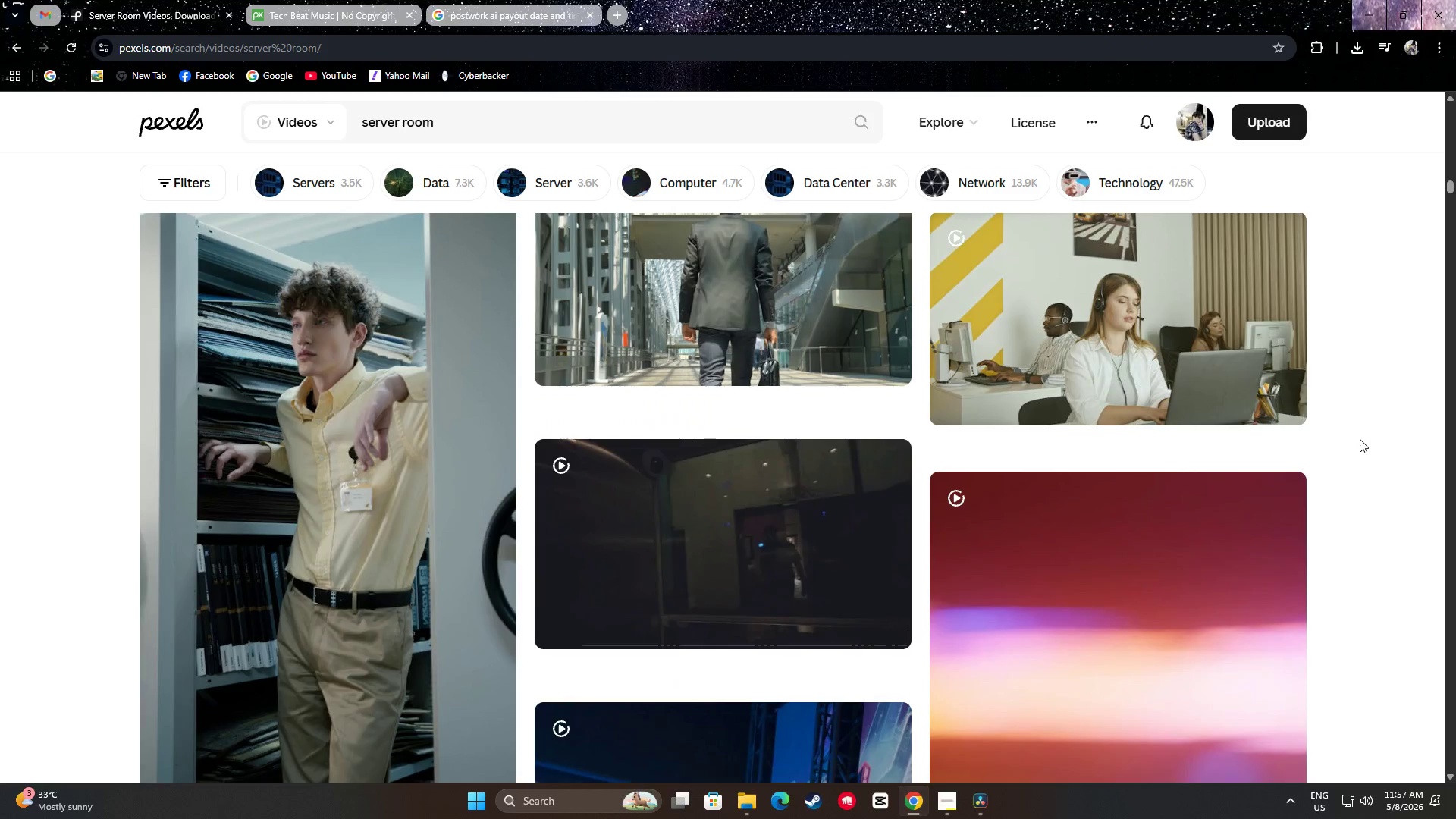 
scroll: coordinate [1355, 432], scroll_direction: up, amount: 8.0
 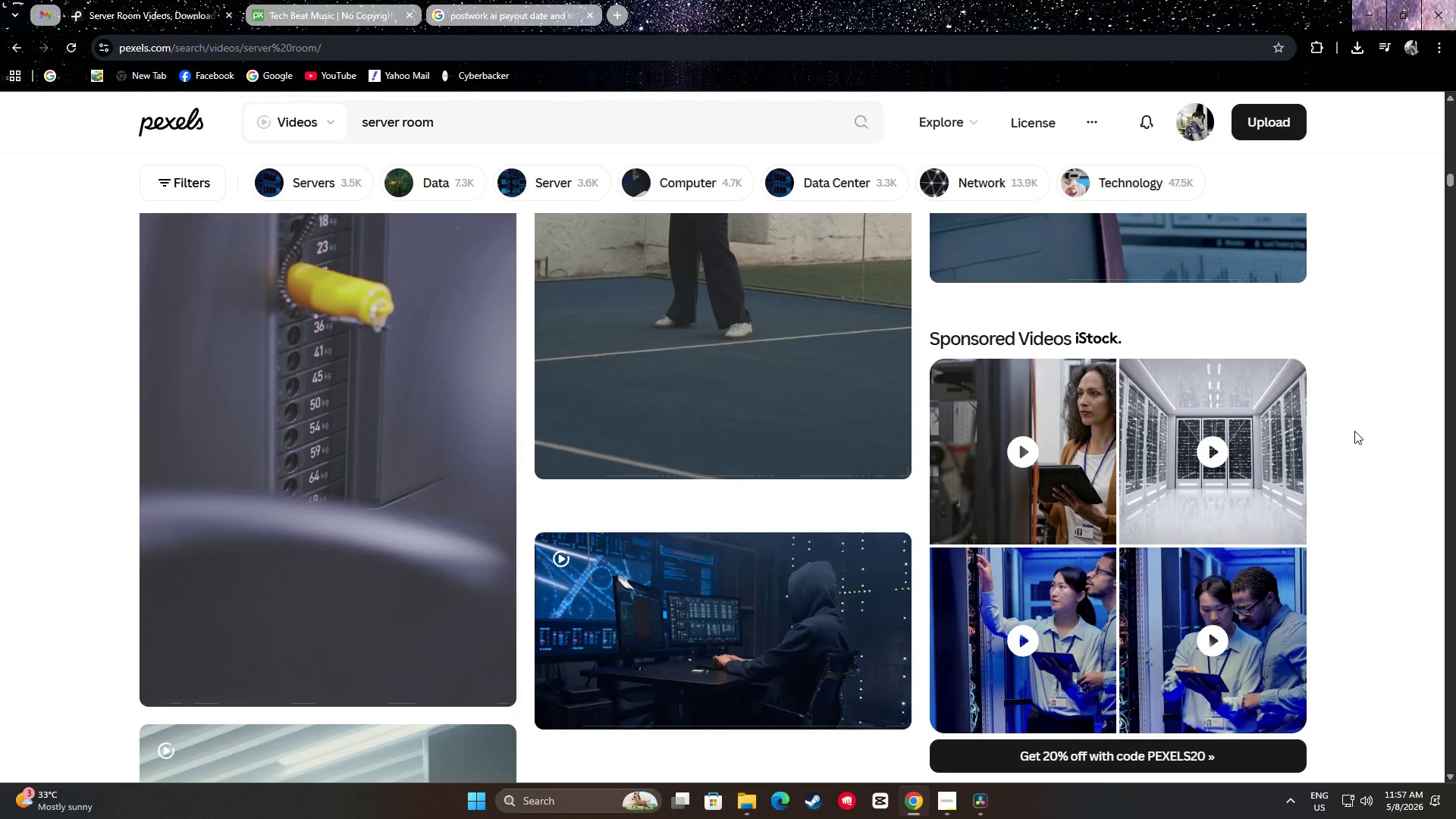 
scroll: coordinate [1368, 384], scroll_direction: down, amount: 26.0
 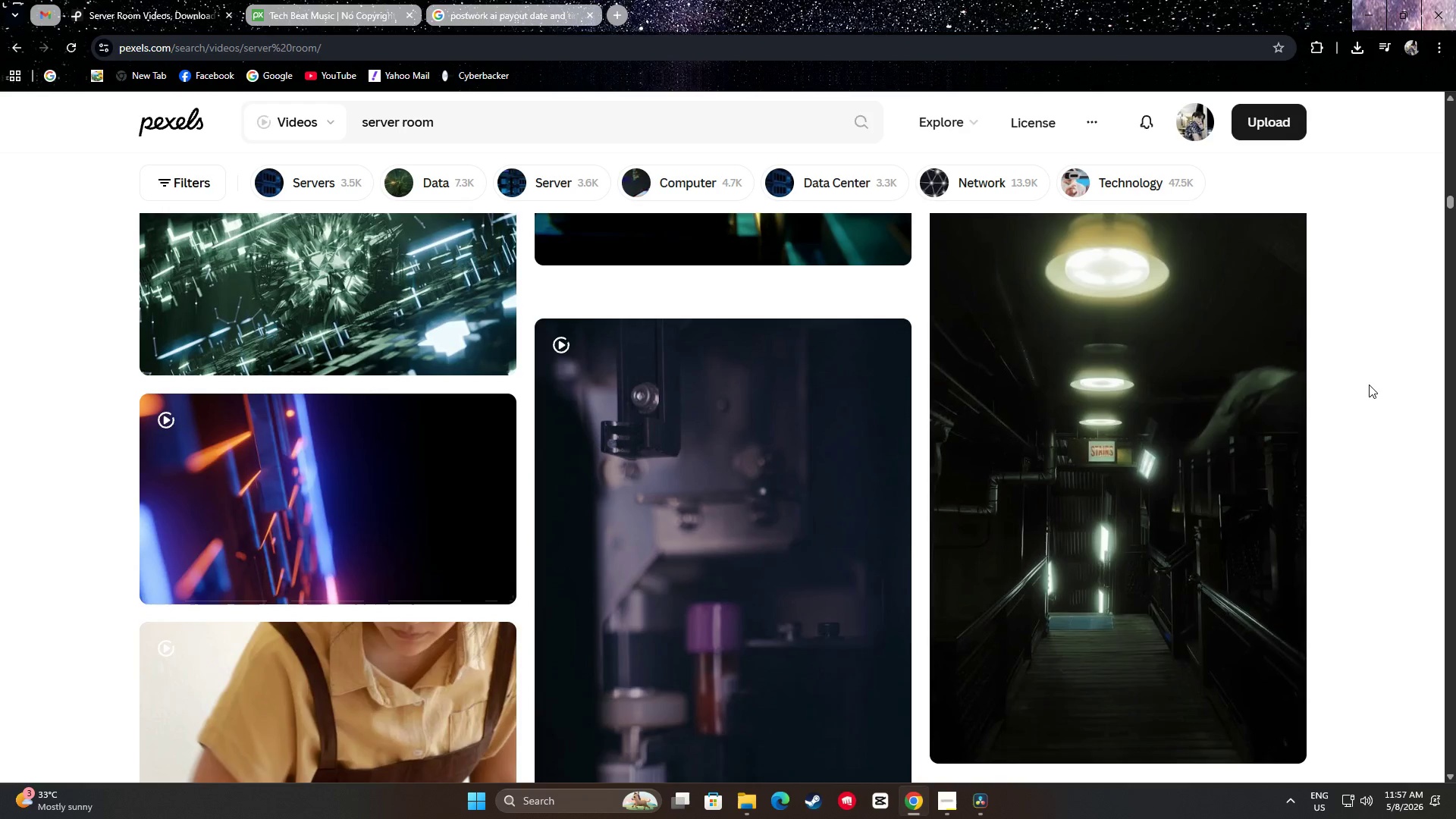 
scroll: coordinate [1374, 384], scroll_direction: down, amount: 9.0
 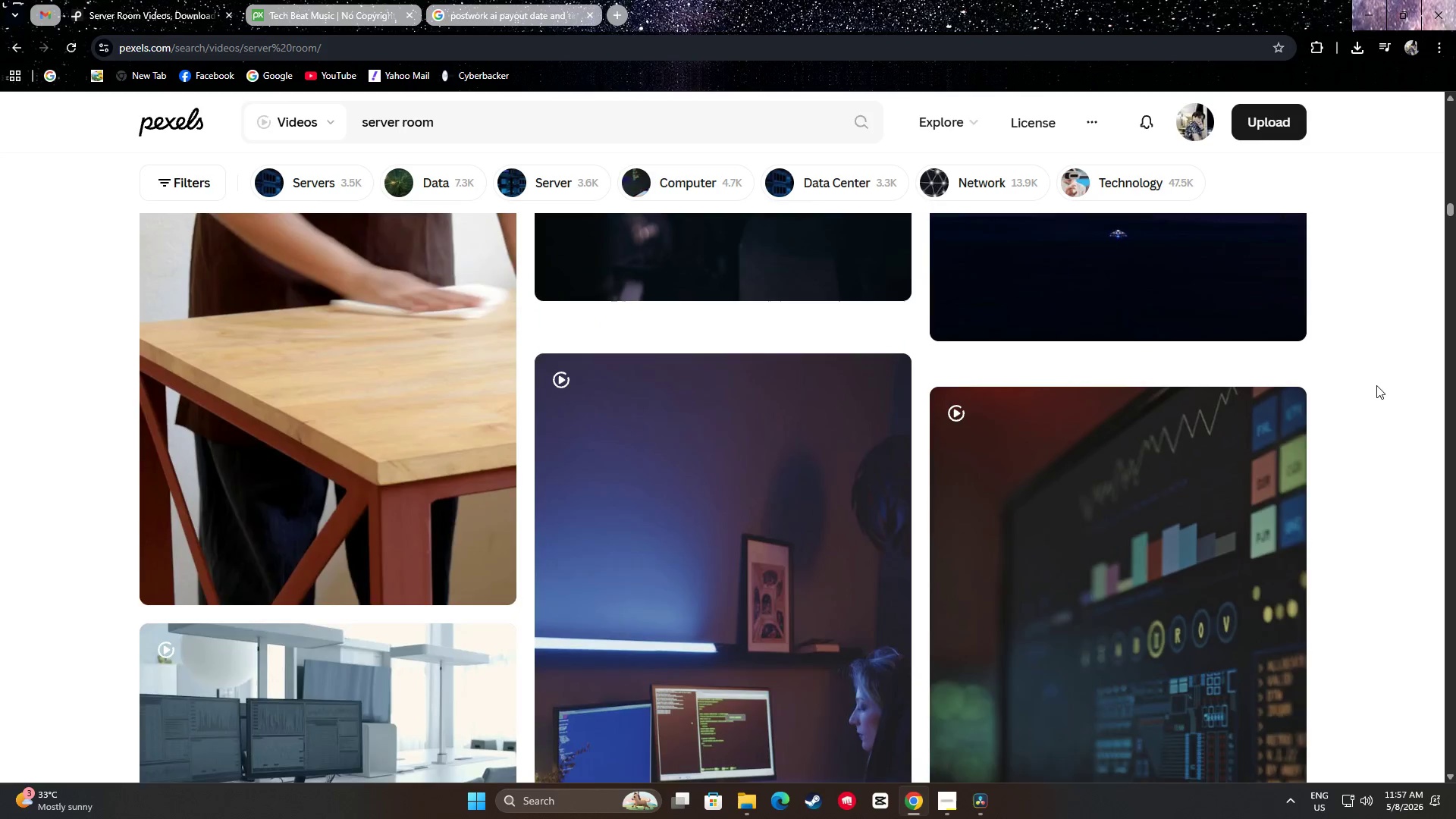 
scroll: coordinate [1383, 397], scroll_direction: up, amount: 34.0
 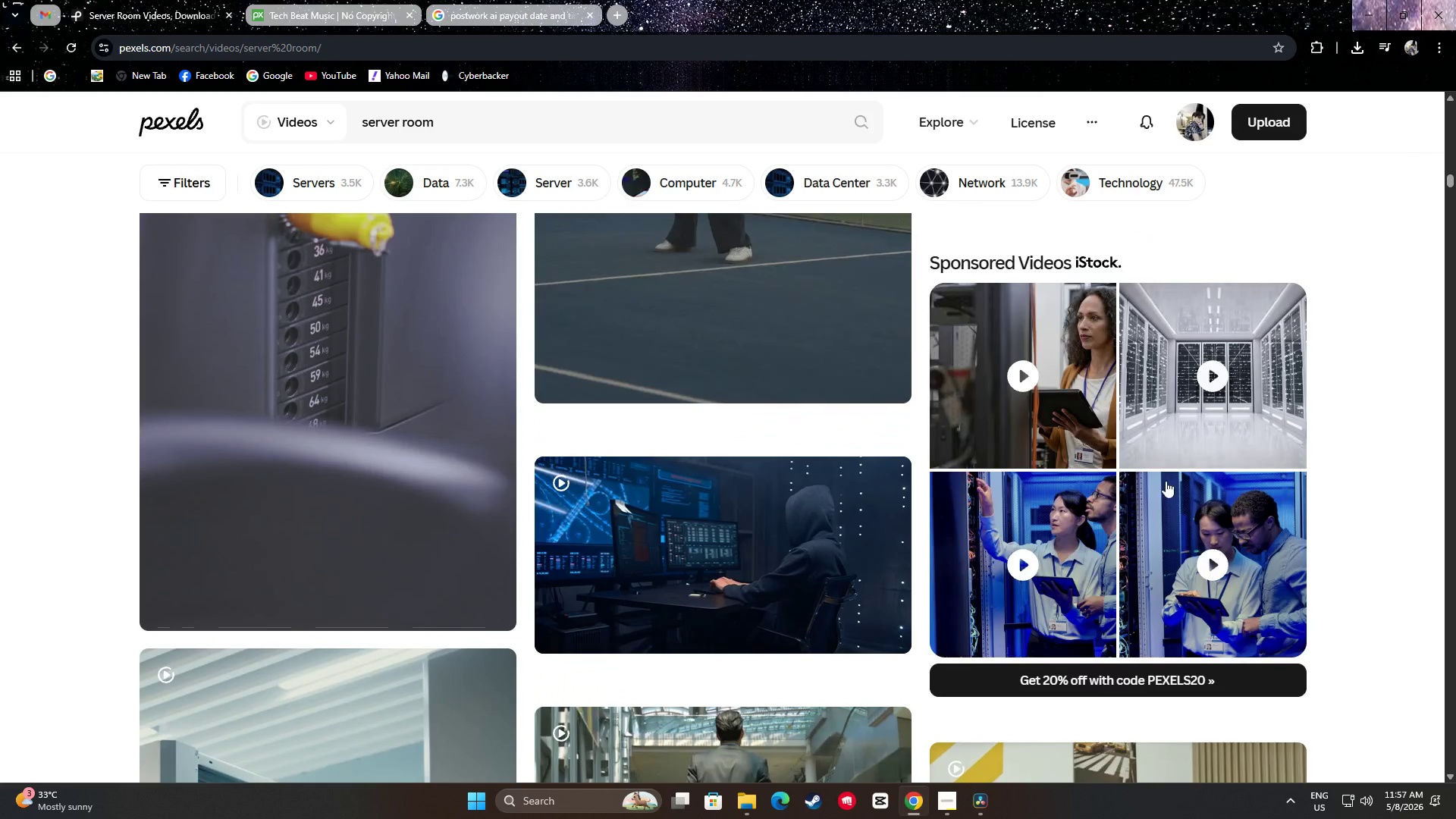 
mouse_move([781, 519])
 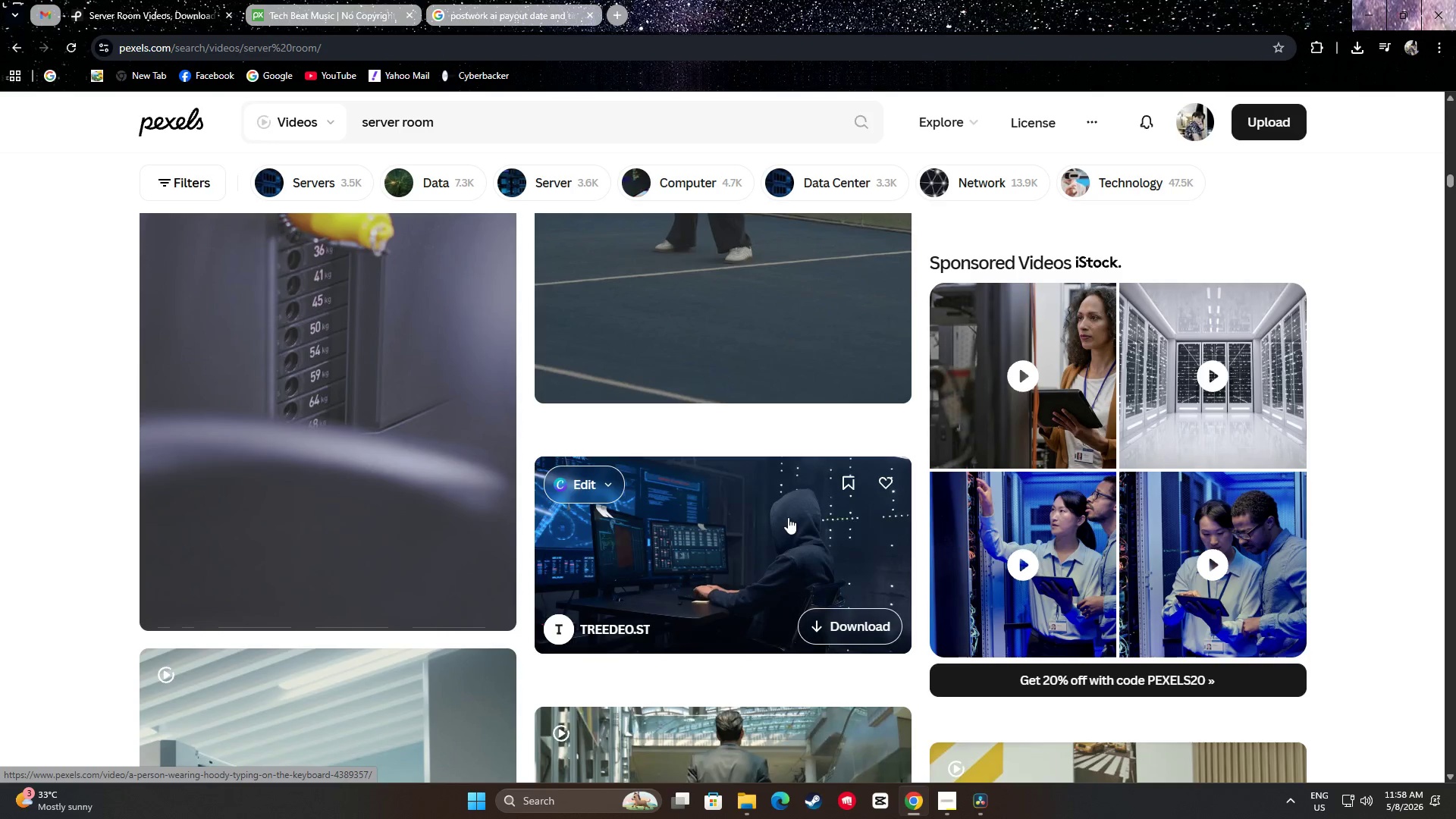 
wait(25.45)
 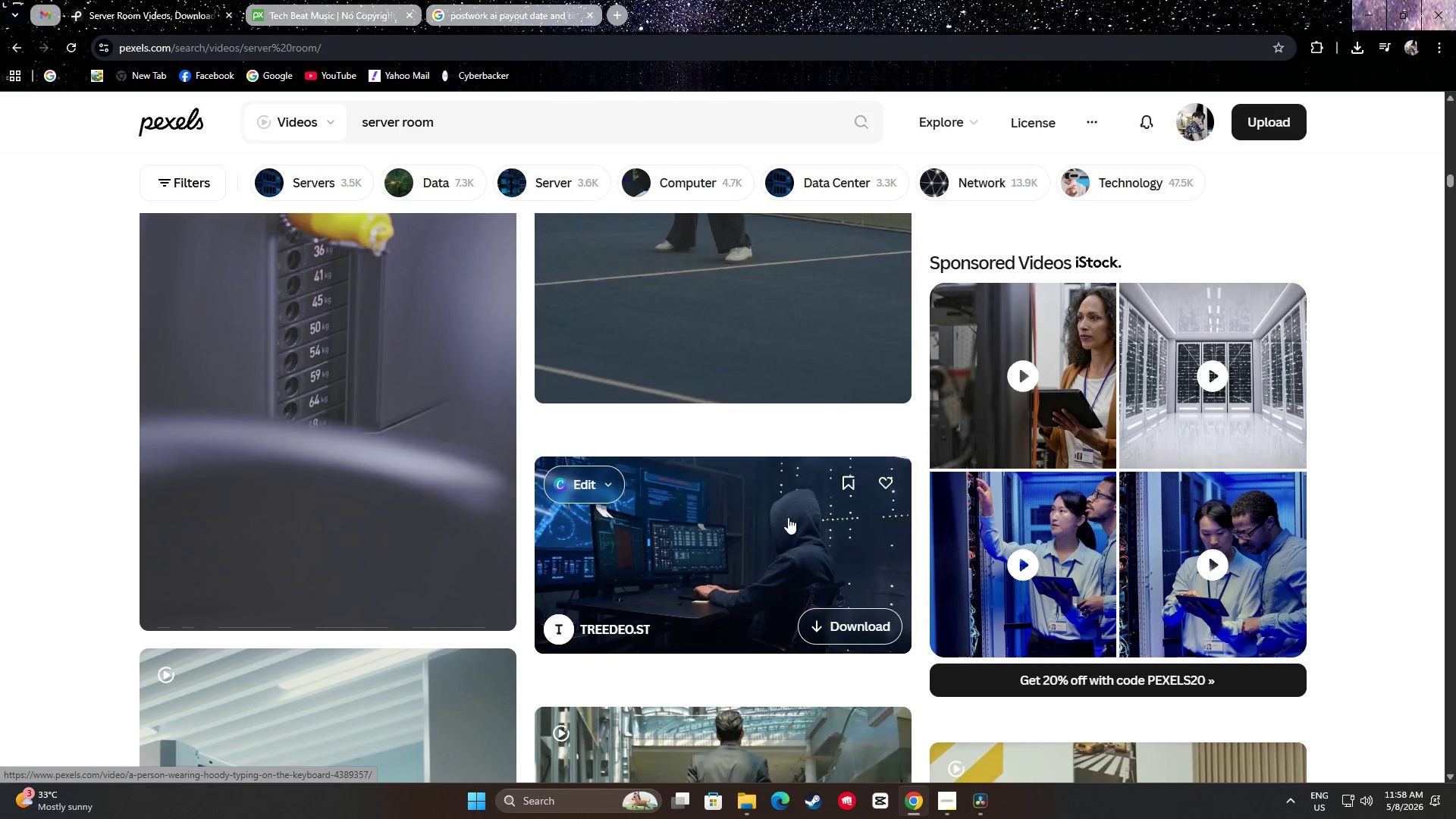 
scroll: coordinate [1376, 491], scroll_direction: down, amount: 10.0
 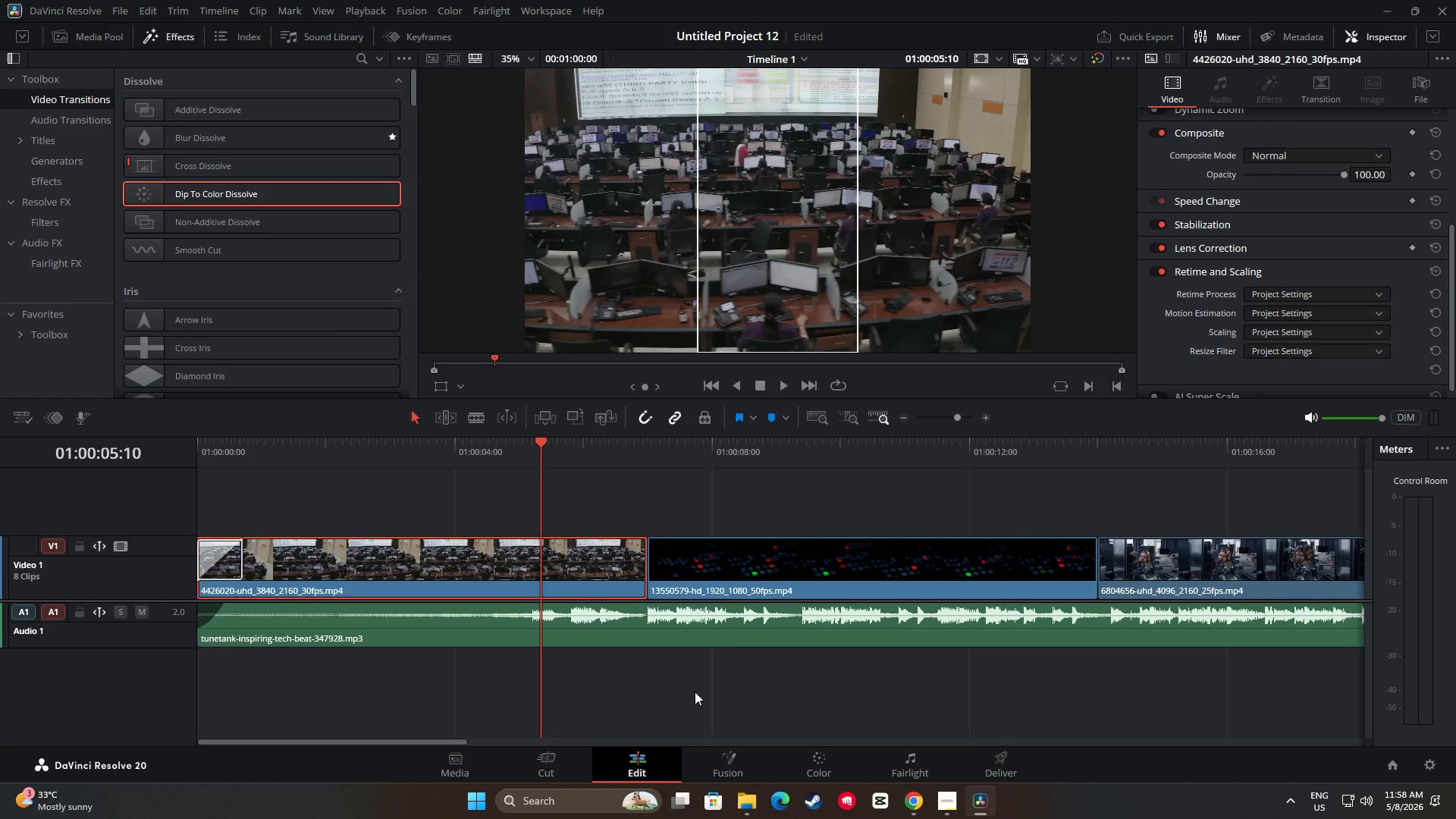 
left_click_drag(start_coordinate=[443, 739], to_coordinate=[664, 737])
 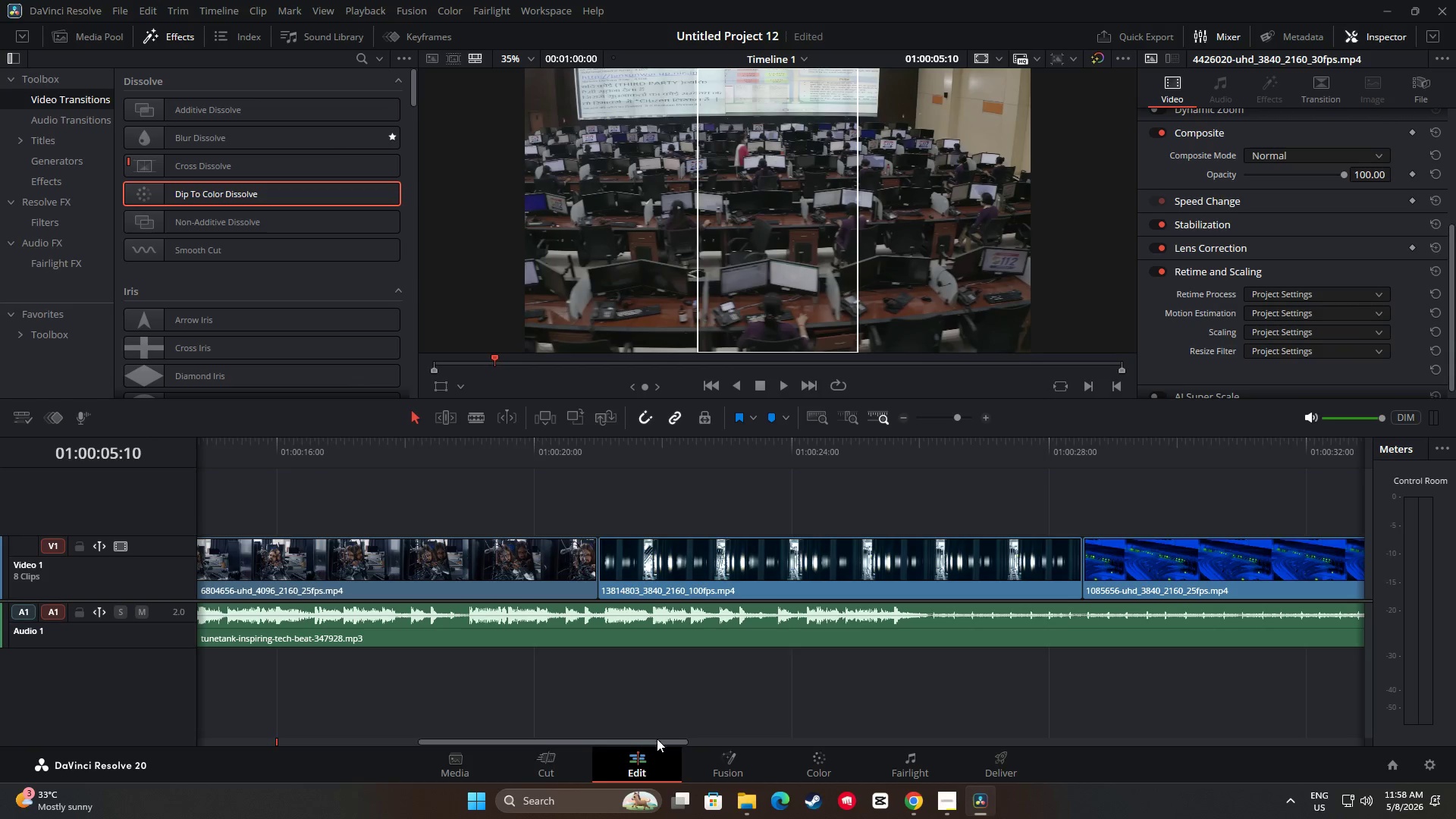 
left_click_drag(start_coordinate=[657, 739], to_coordinate=[391, 751])
 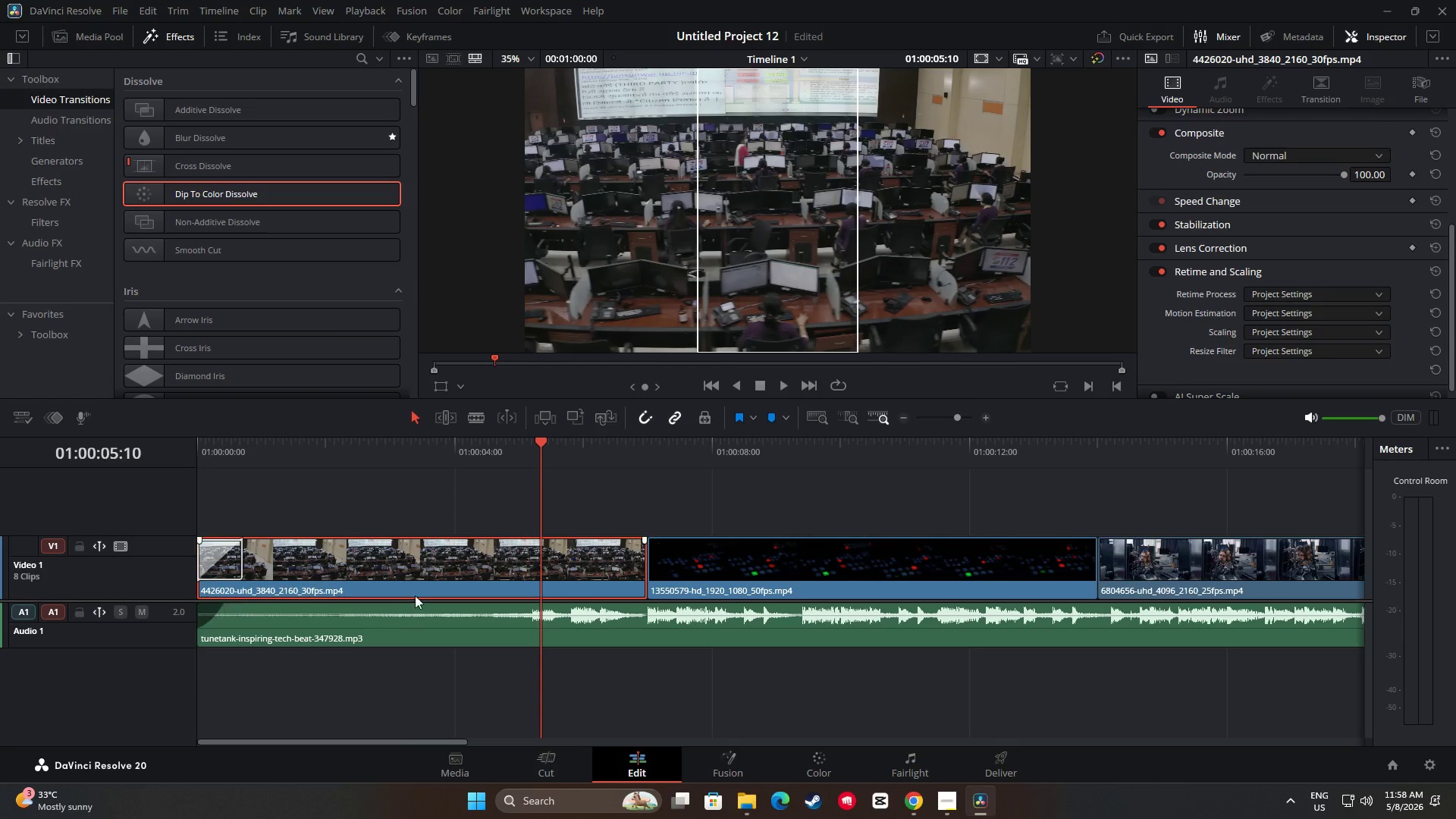 
left_click([424, 560])
 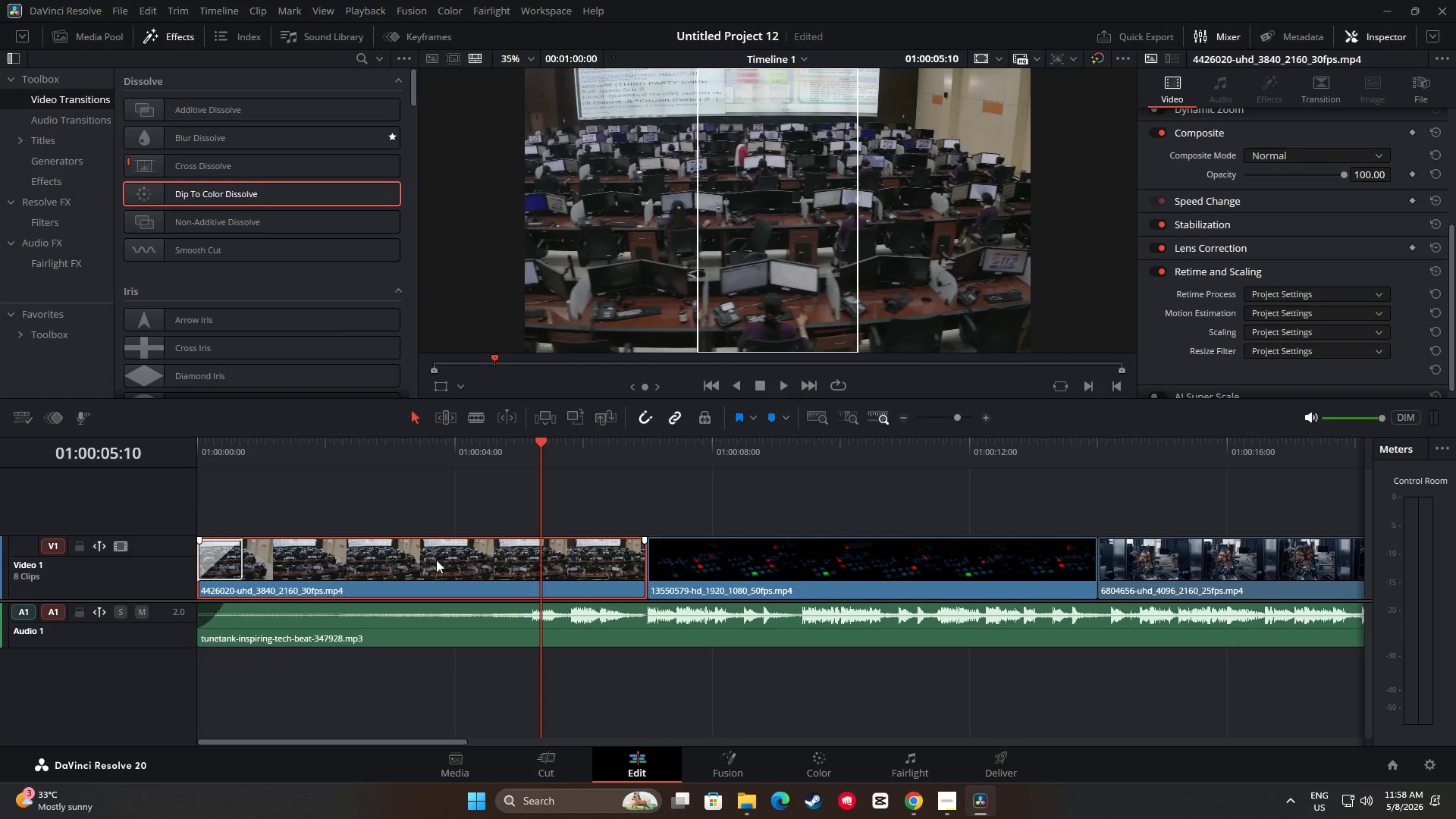 
key(Backspace)
 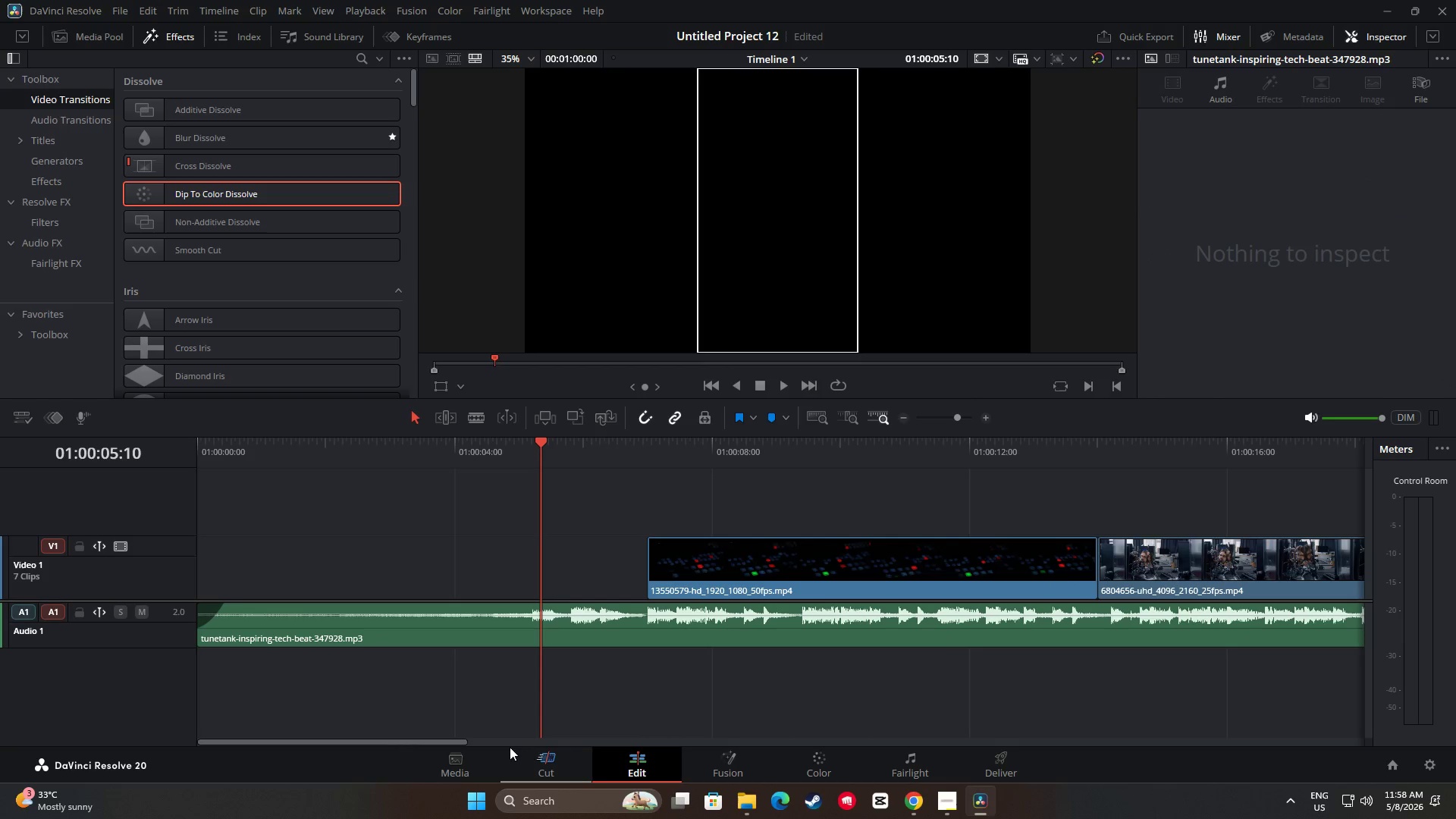 
left_click_drag(start_coordinate=[458, 740], to_coordinate=[697, 751])
 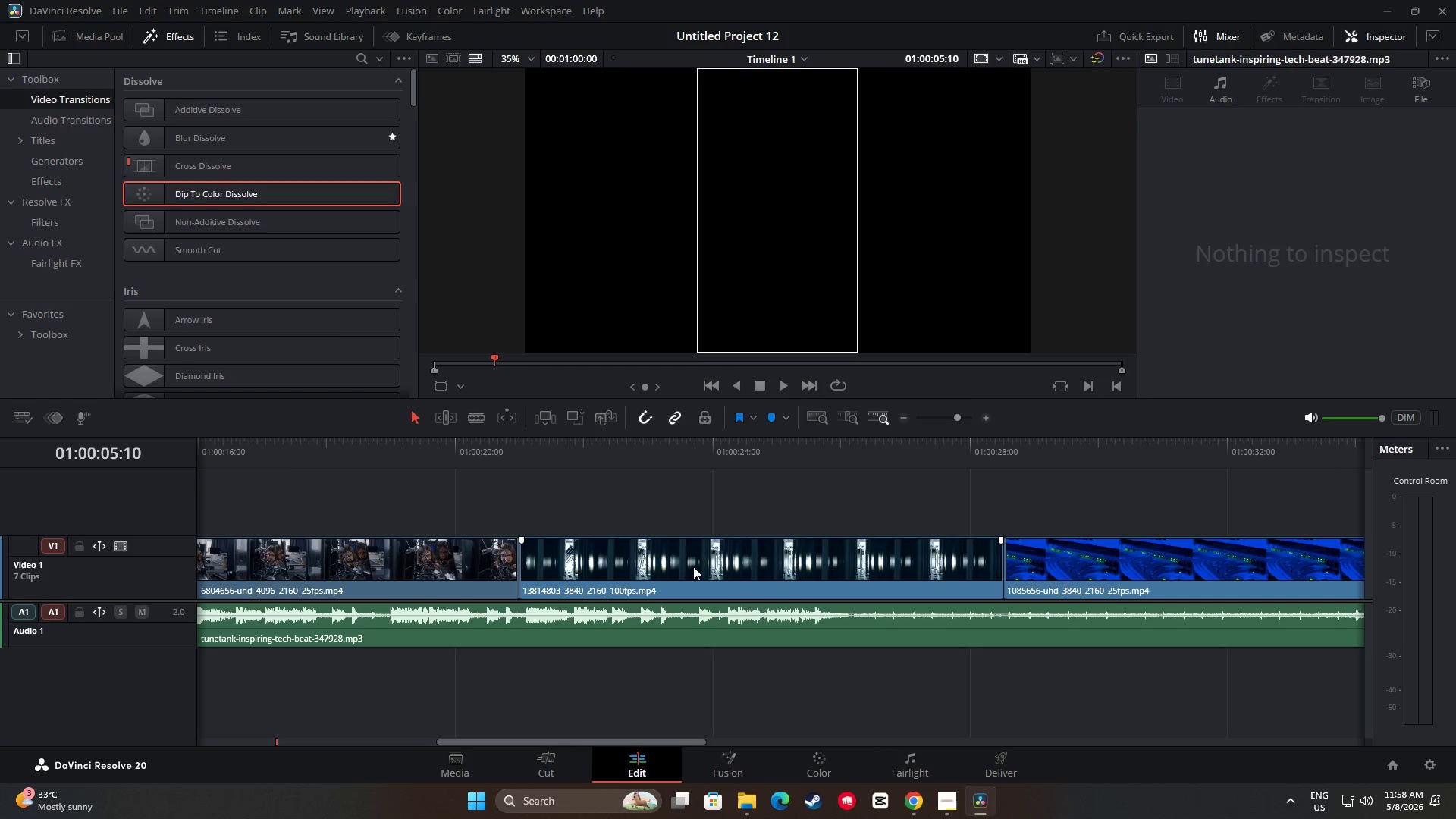 
left_click_drag(start_coordinate=[692, 566], to_coordinate=[451, 492])
 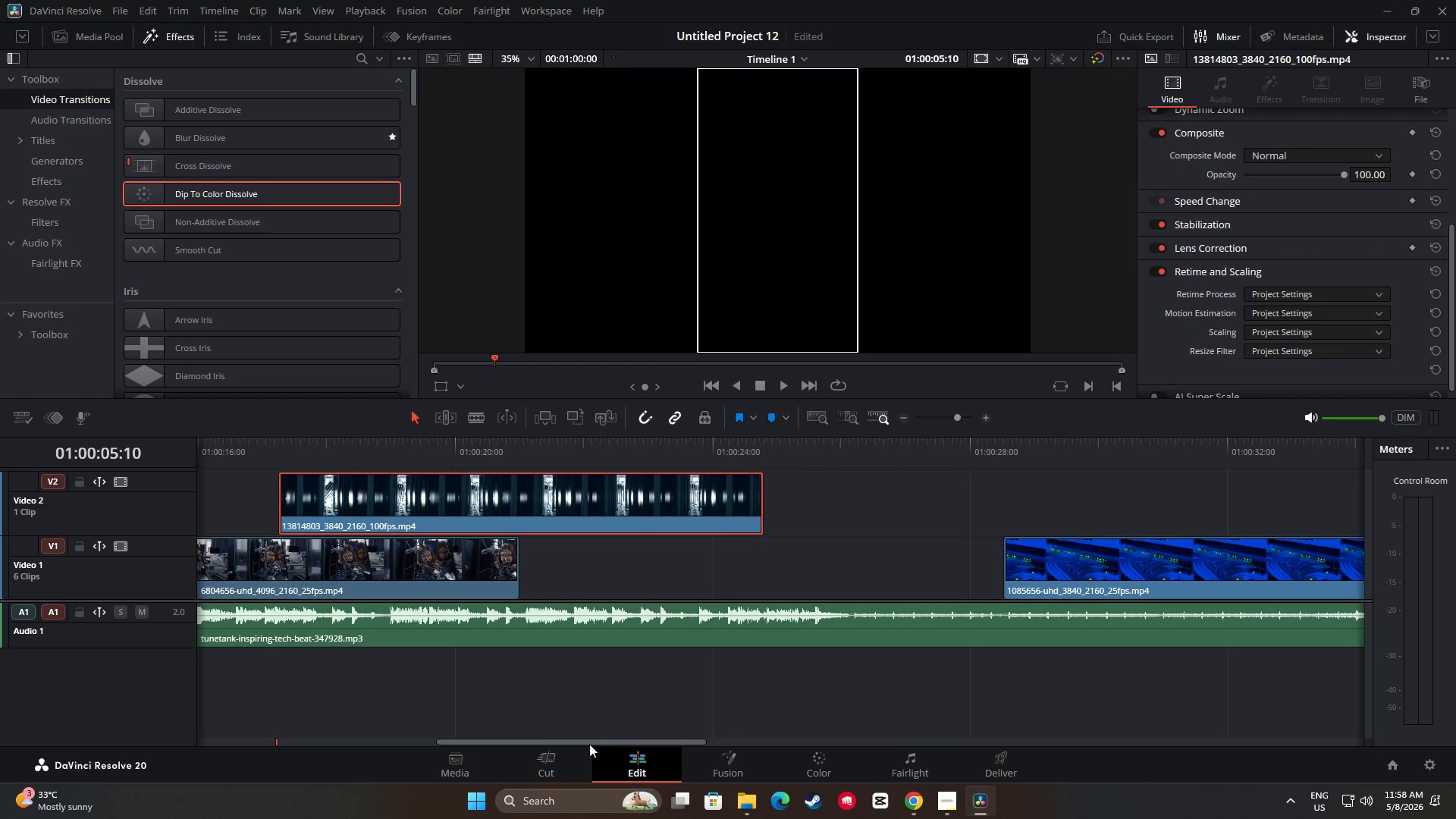 
left_click_drag(start_coordinate=[587, 742], to_coordinate=[391, 735])
 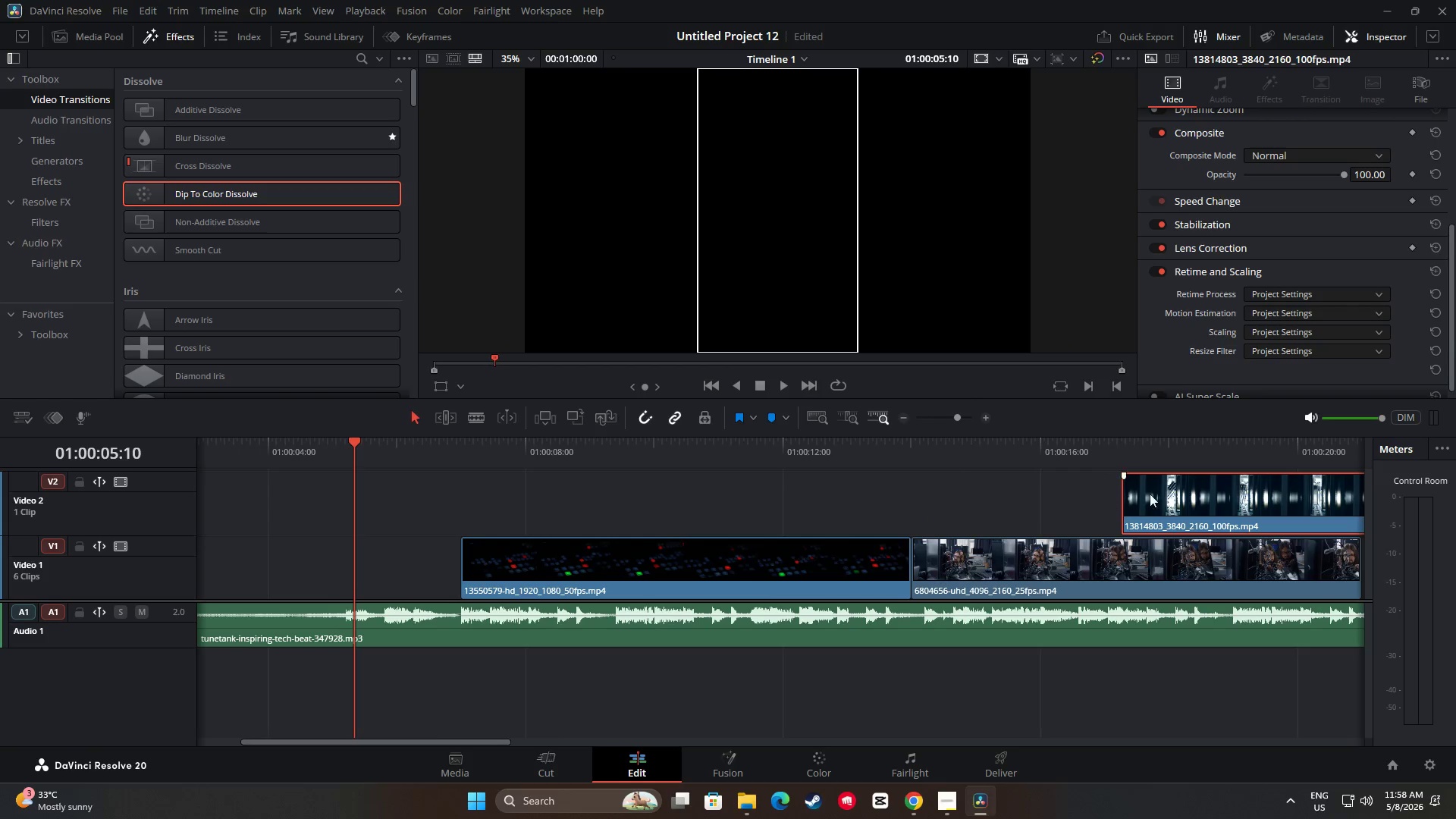 
left_click_drag(start_coordinate=[1162, 493], to_coordinate=[300, 486])
 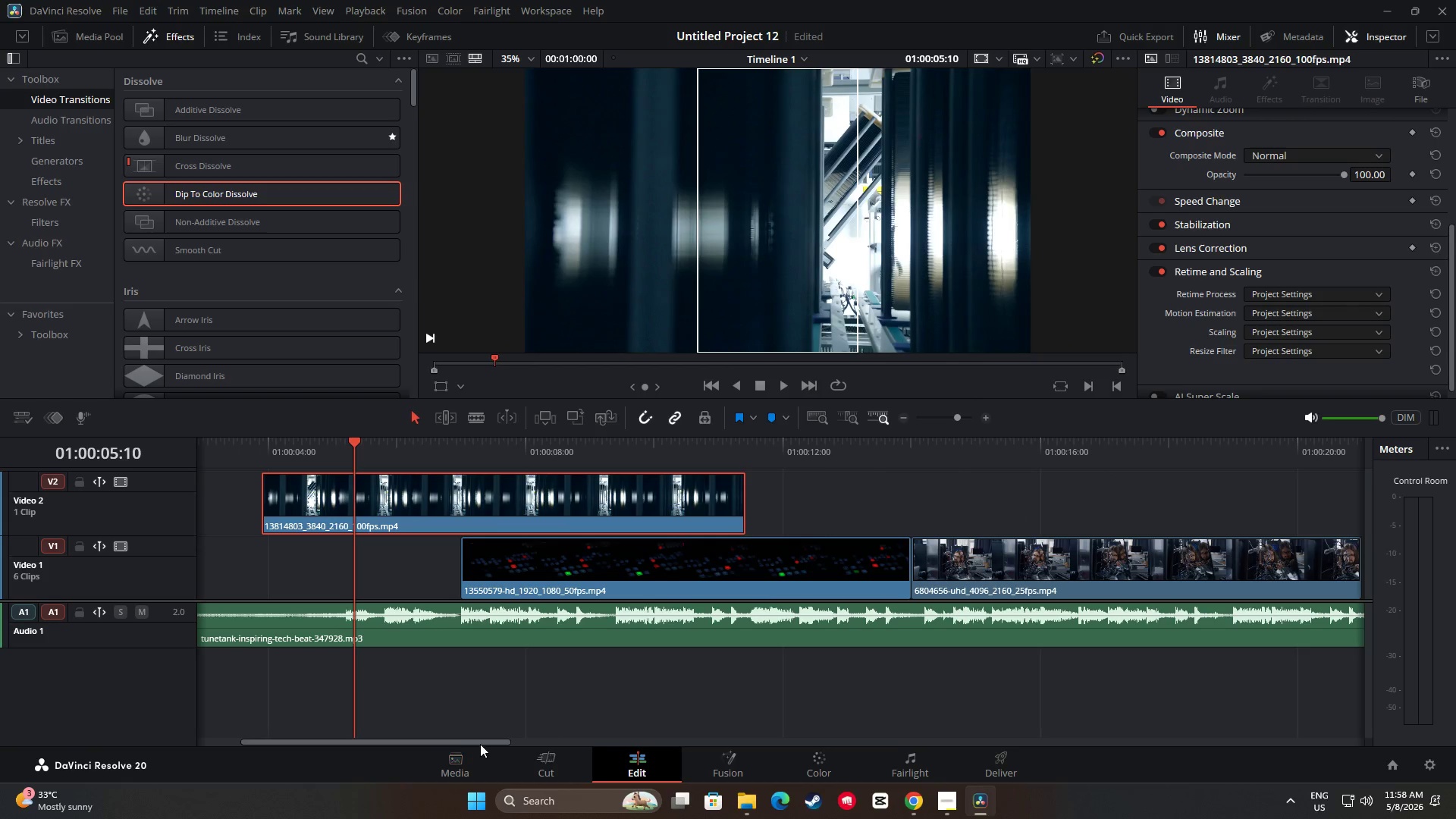 
left_click_drag(start_coordinate=[480, 742], to_coordinate=[350, 733])
 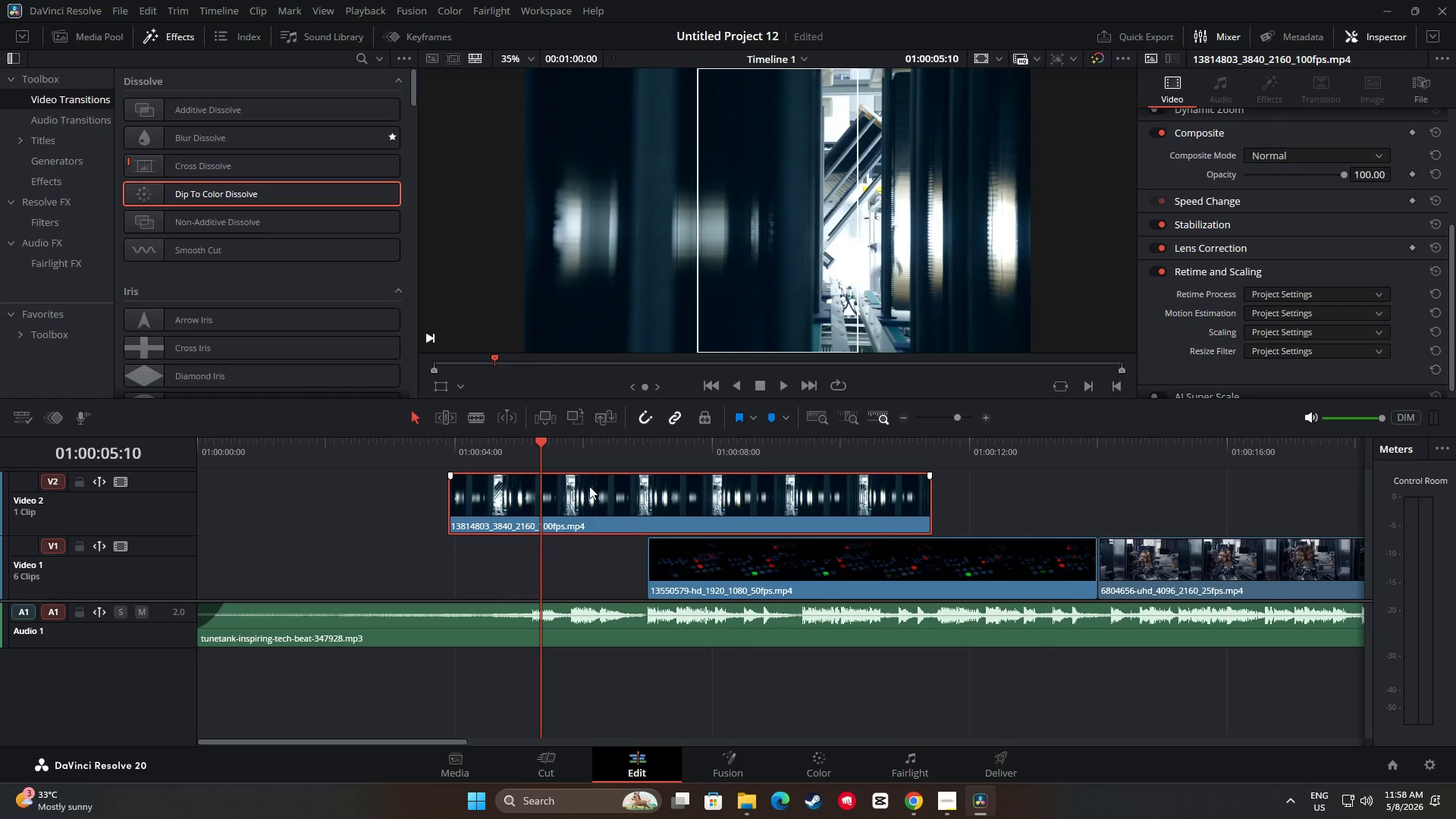 
left_click_drag(start_coordinate=[589, 488], to_coordinate=[320, 502])
 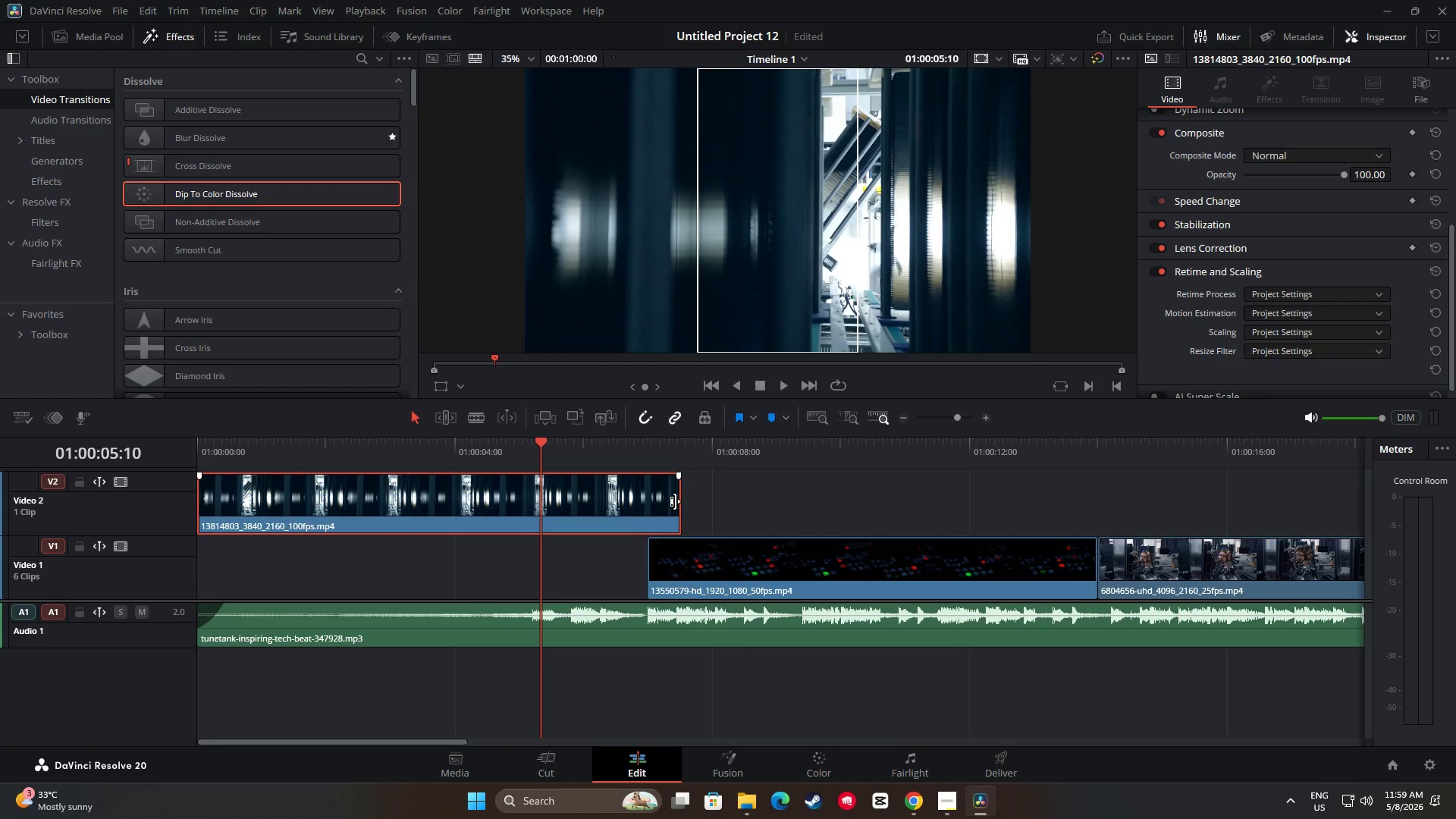 
left_click_drag(start_coordinate=[626, 501], to_coordinate=[628, 506])
 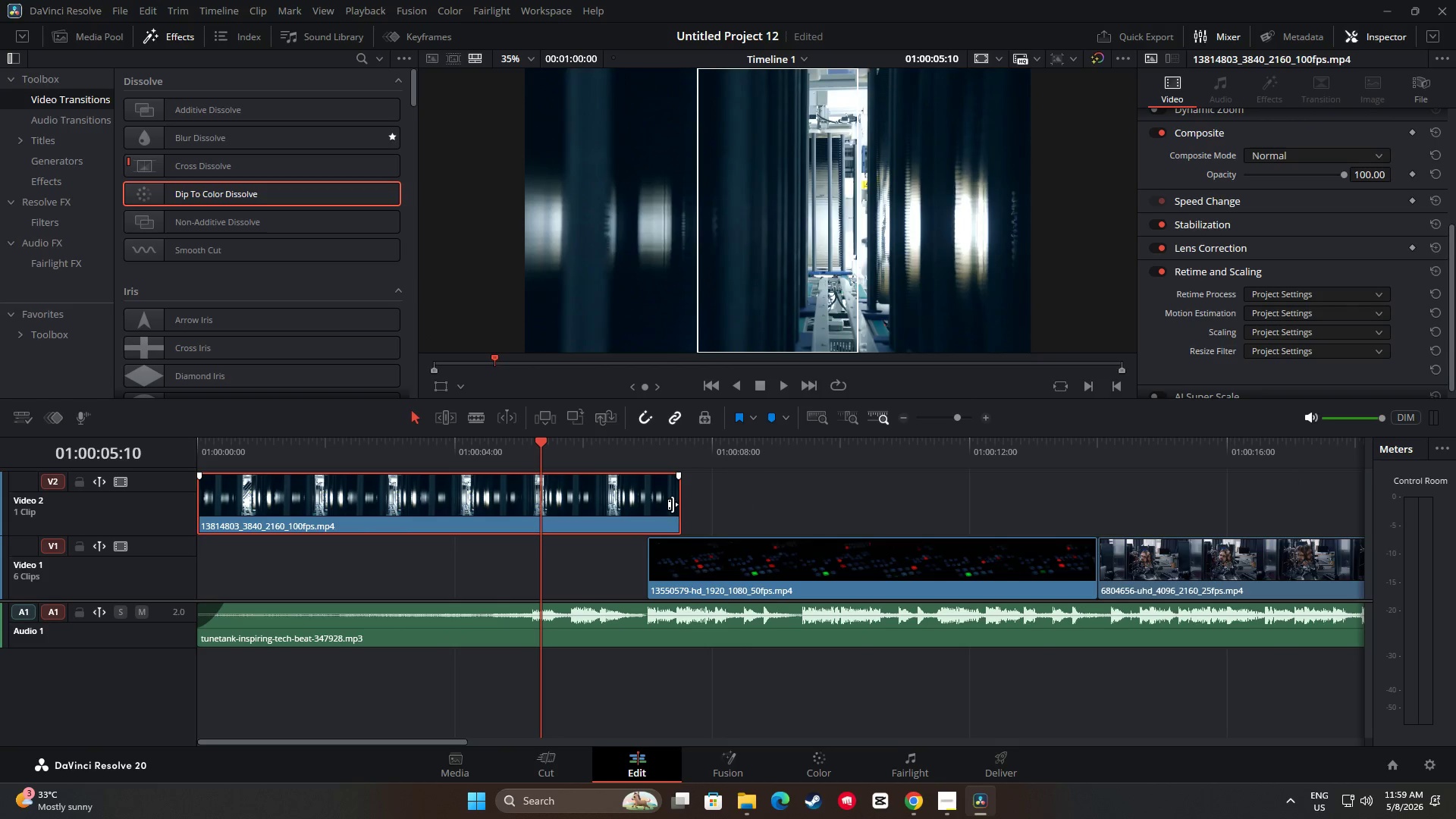 
left_click_drag(start_coordinate=[673, 504], to_coordinate=[642, 504])
 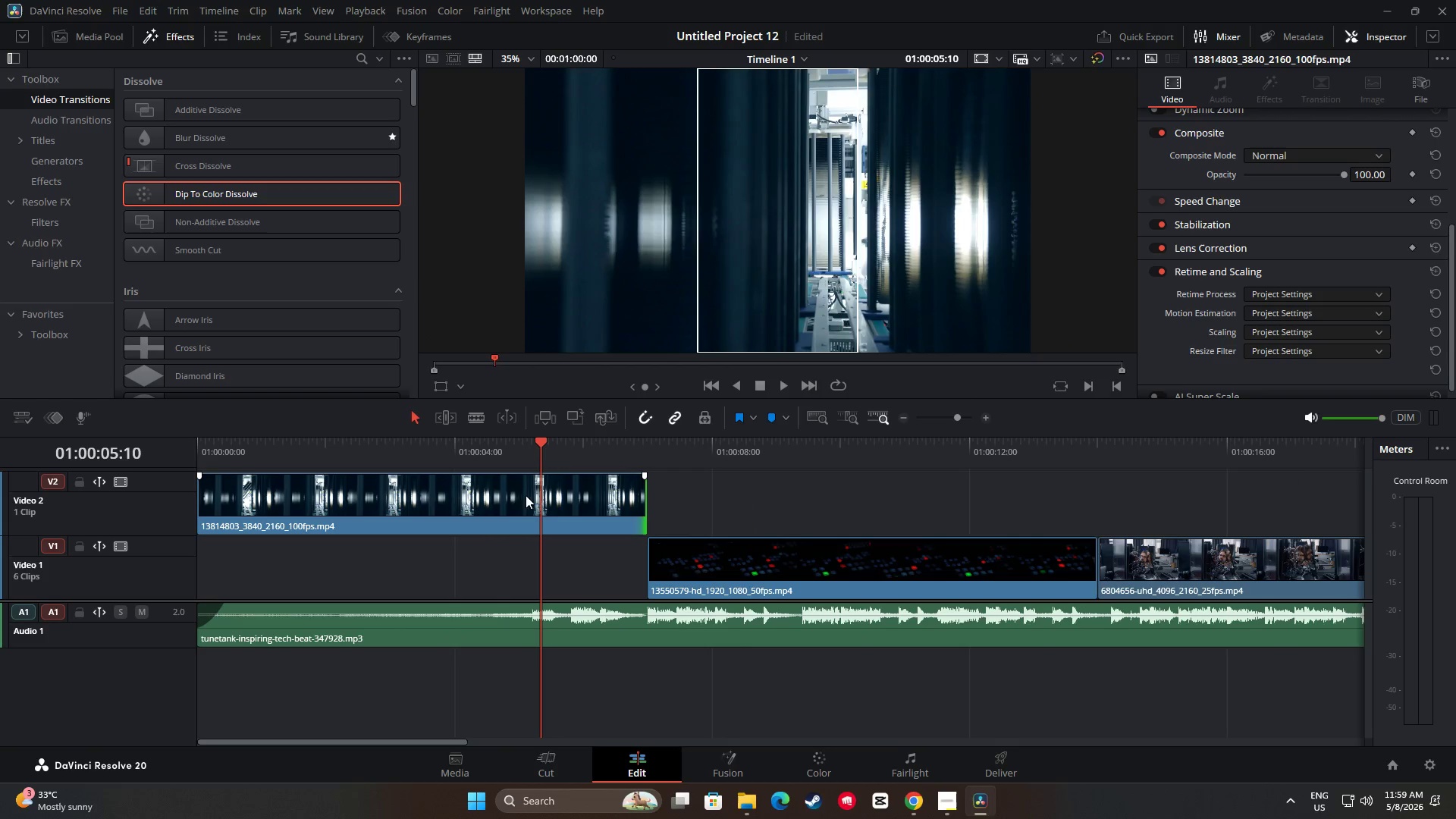 
left_click_drag(start_coordinate=[519, 494], to_coordinate=[513, 548])
 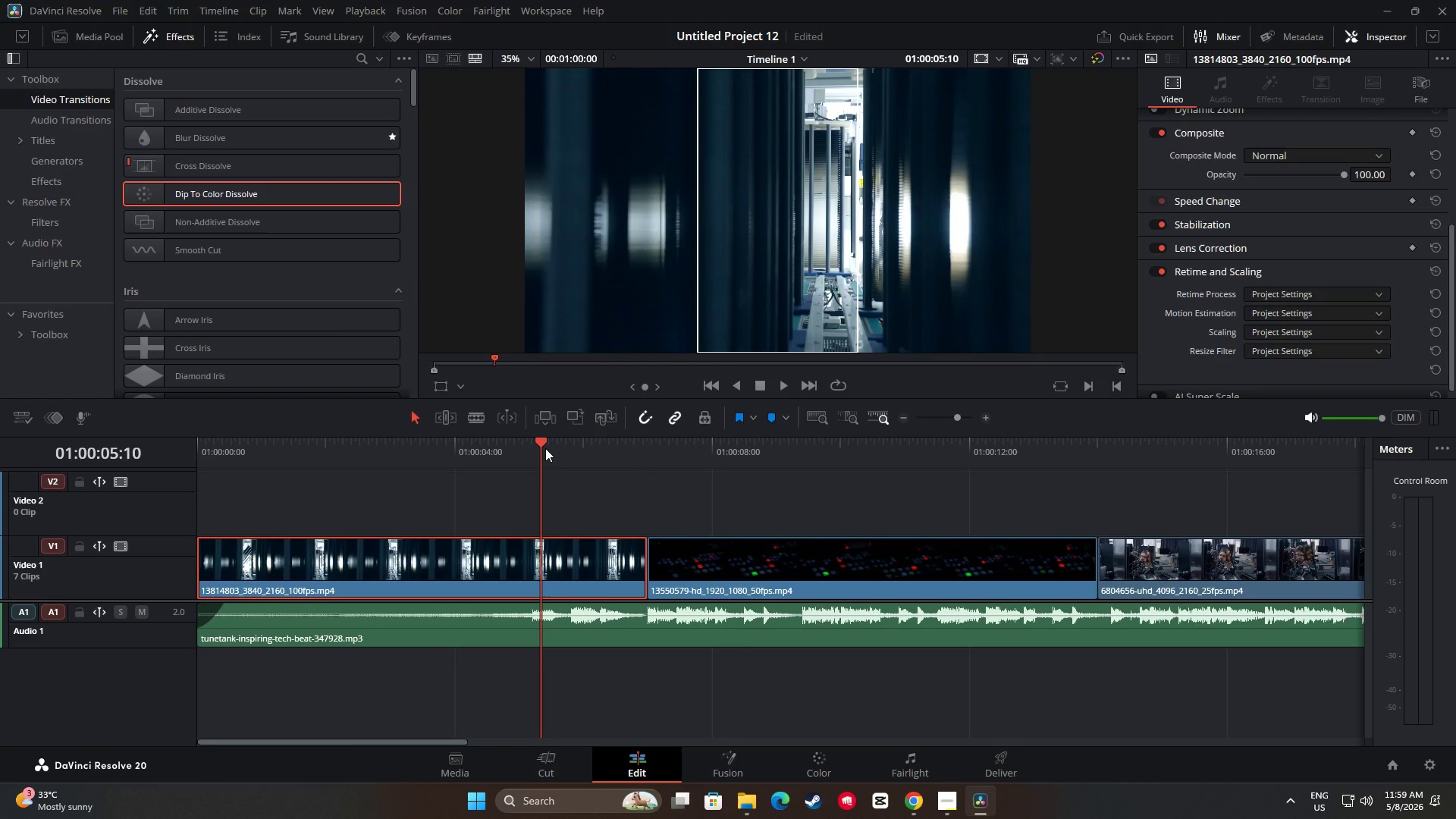 
left_click_drag(start_coordinate=[544, 446], to_coordinate=[189, 479])
 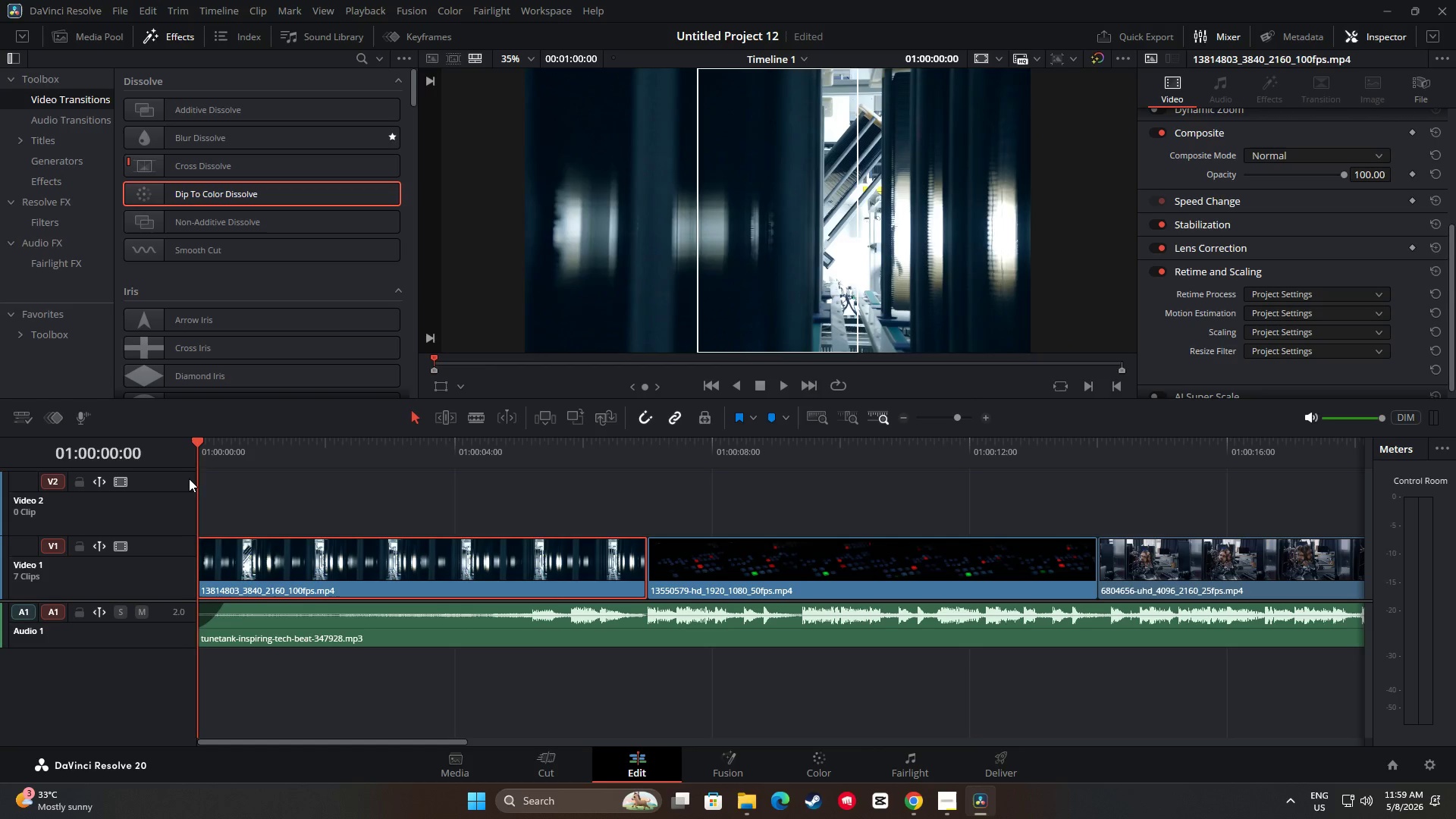 
key(Space)
 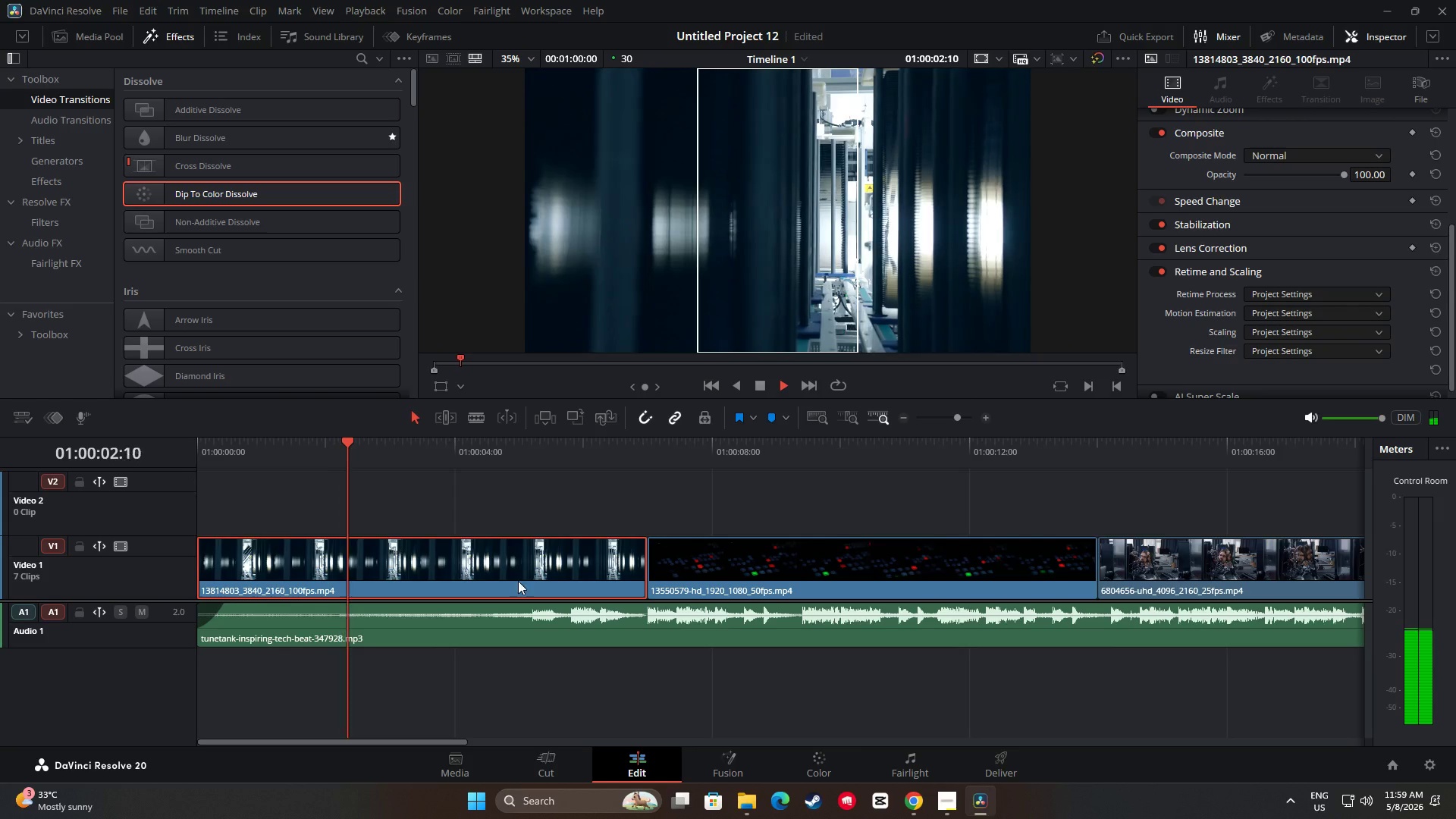 
left_click_drag(start_coordinate=[393, 444], to_coordinate=[692, 469])
 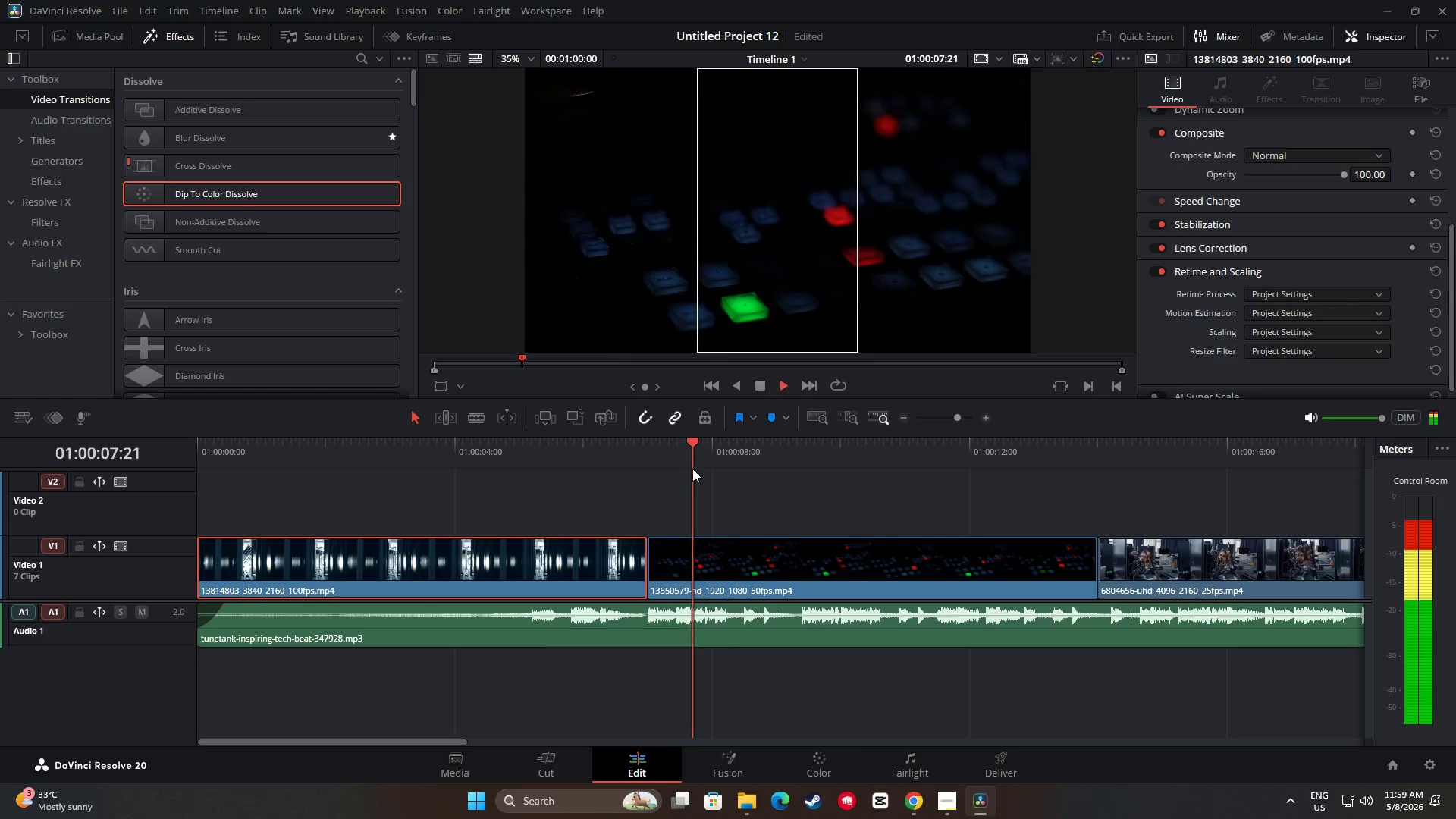 
key(Space)
 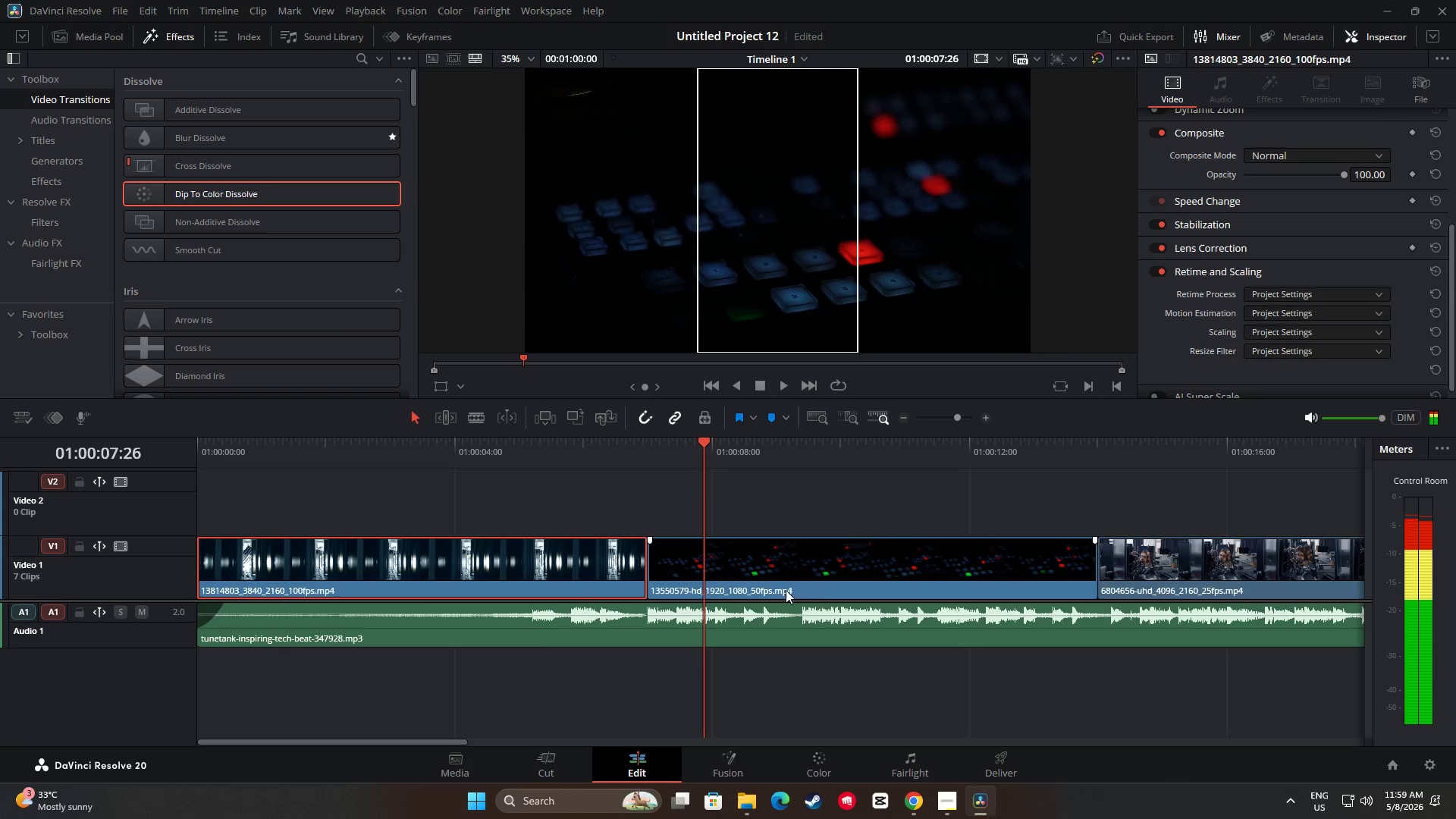 
key(Space)
 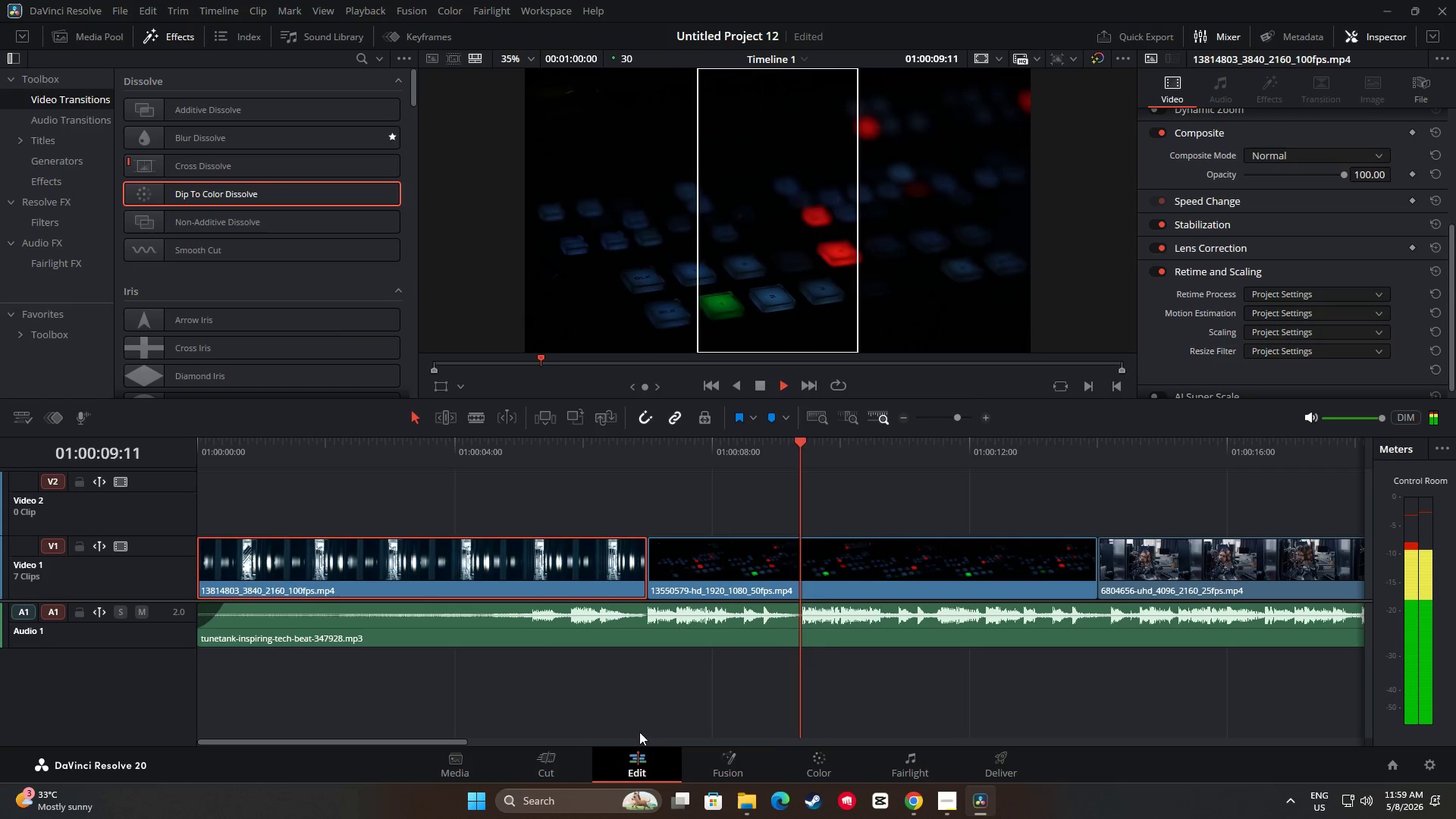 
left_click_drag(start_coordinate=[461, 741], to_coordinate=[664, 750])
 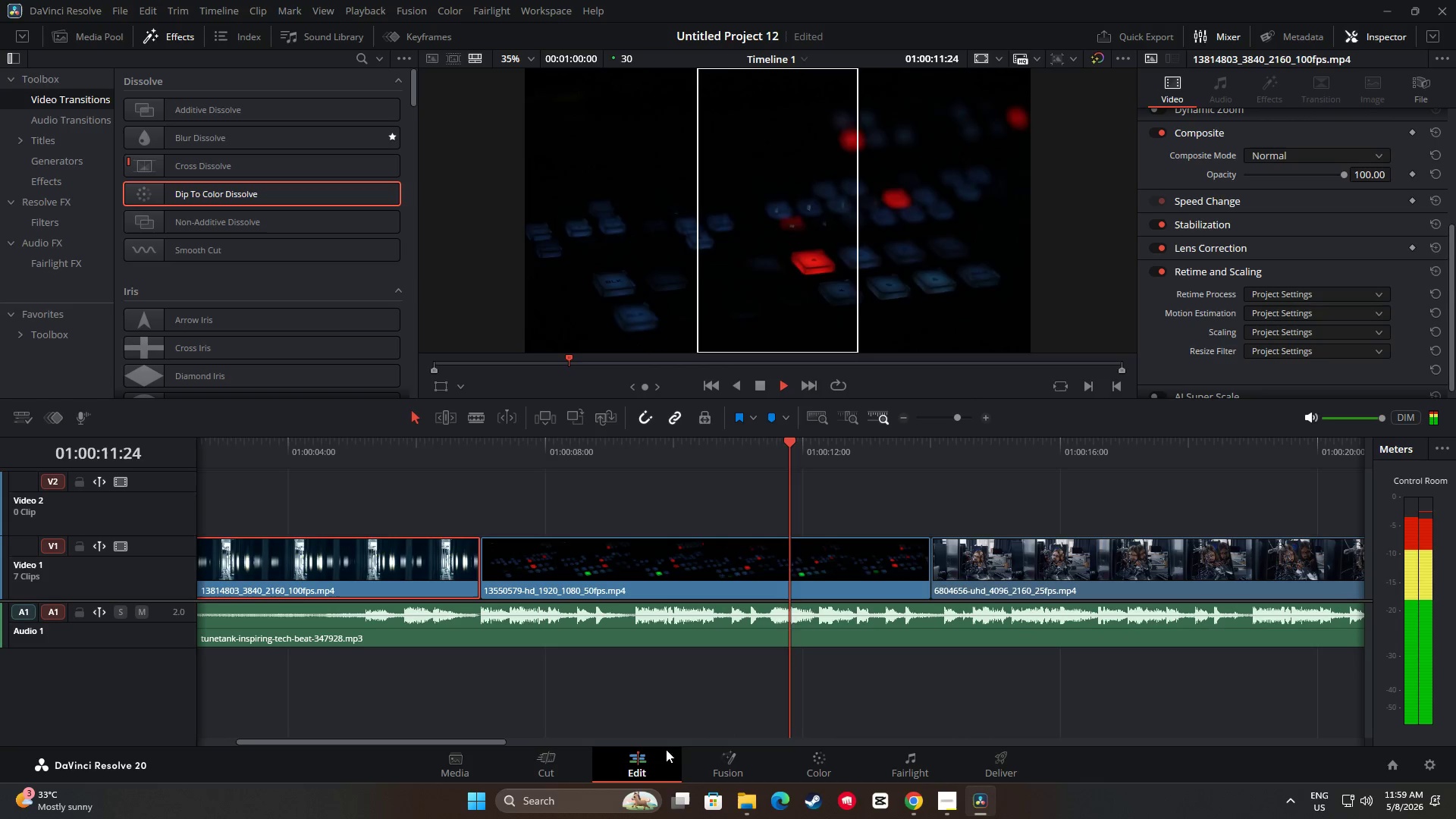 
key(Space)
 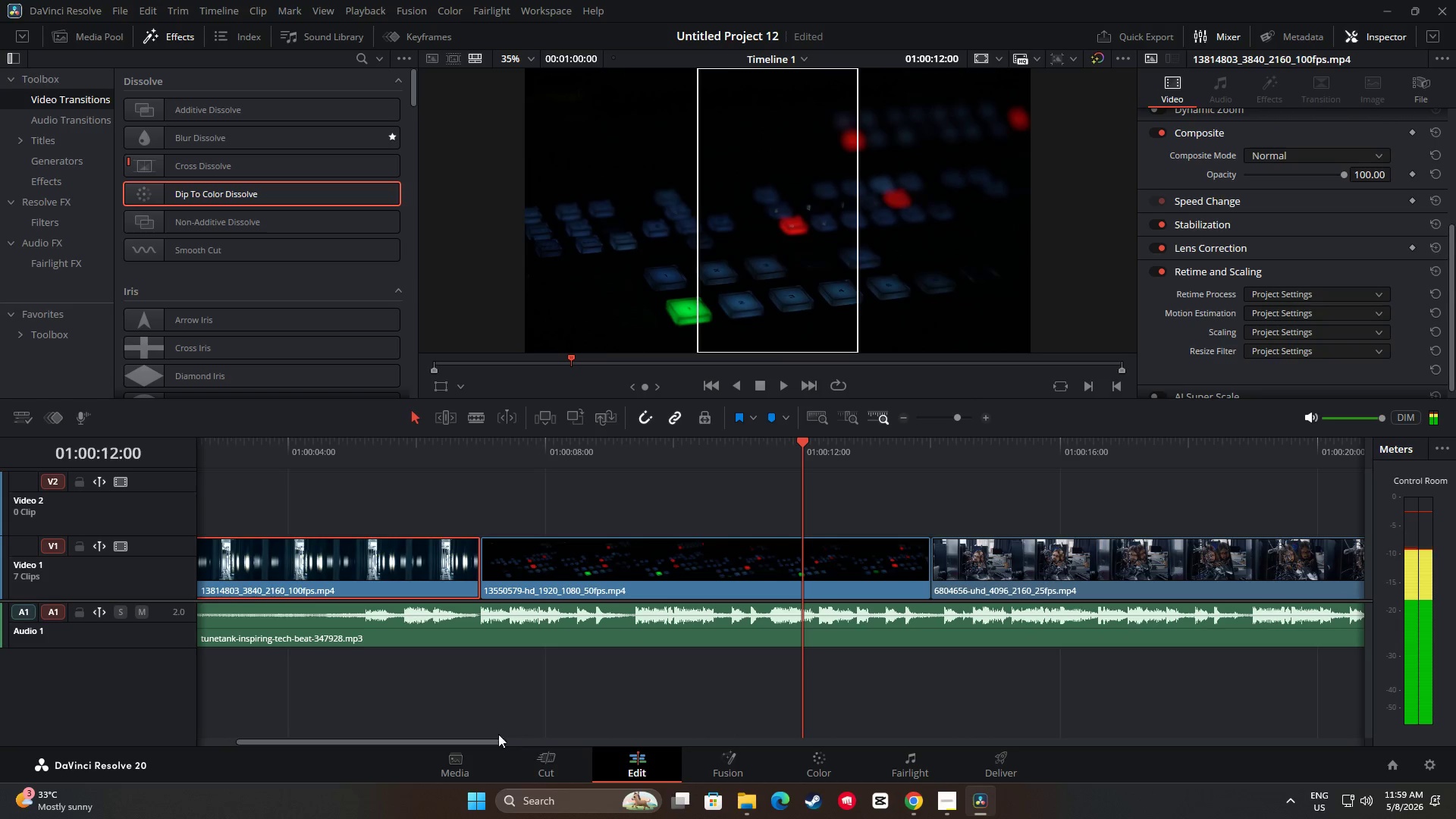 
left_click_drag(start_coordinate=[491, 741], to_coordinate=[878, 735])
 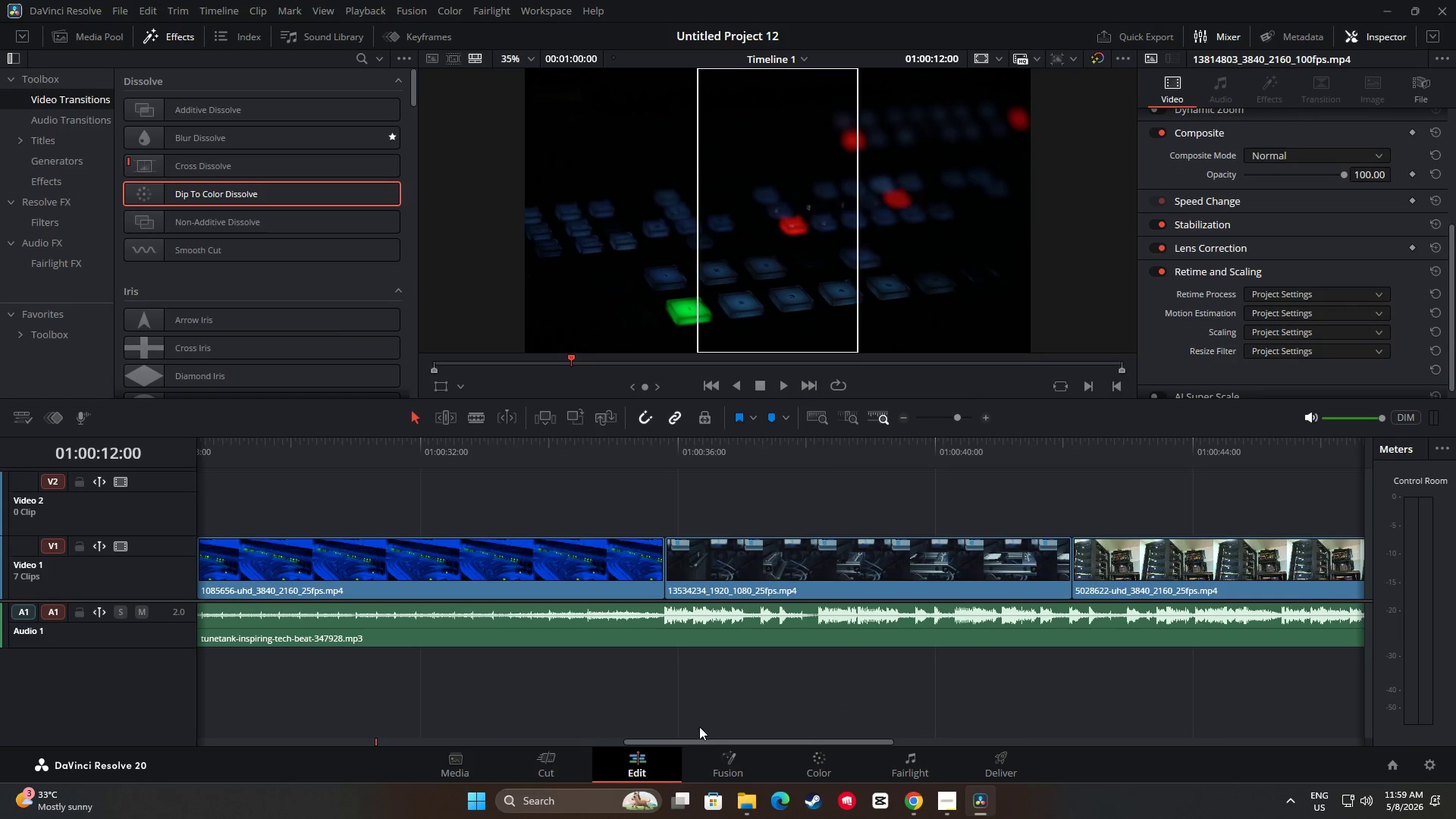 
left_click_drag(start_coordinate=[704, 740], to_coordinate=[671, 737])
 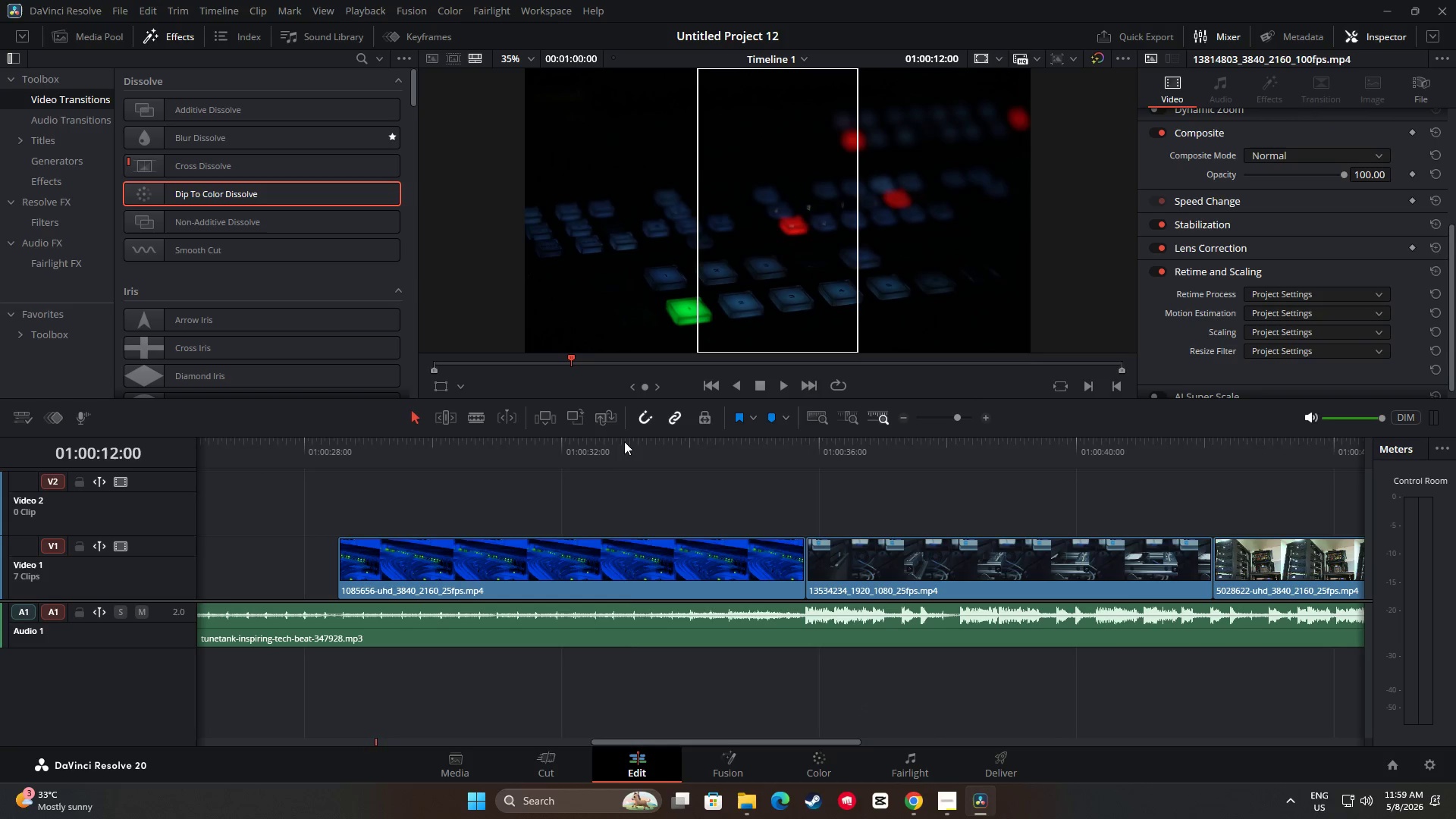 
double_click([624, 441])
 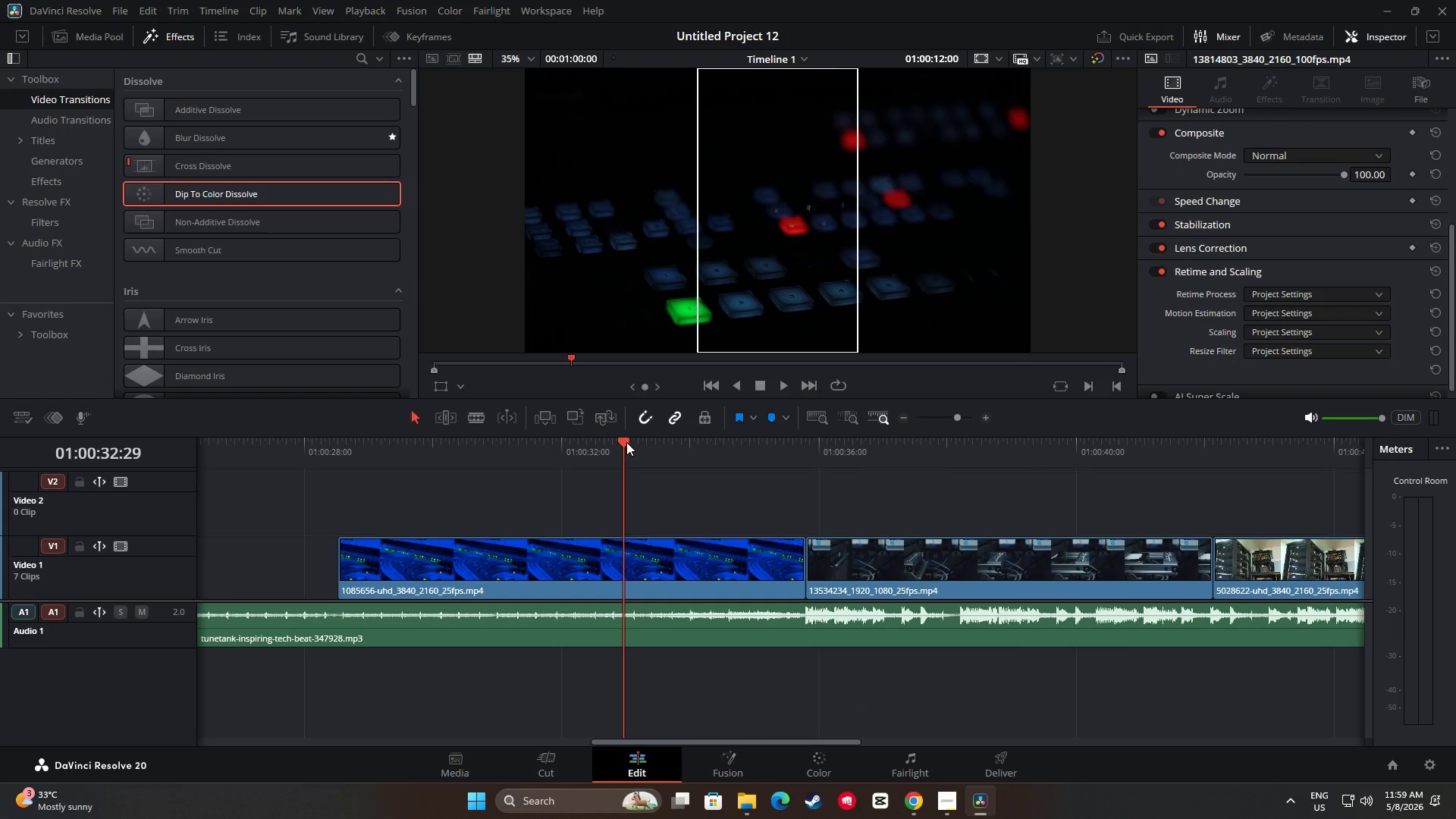 
key(Space)
 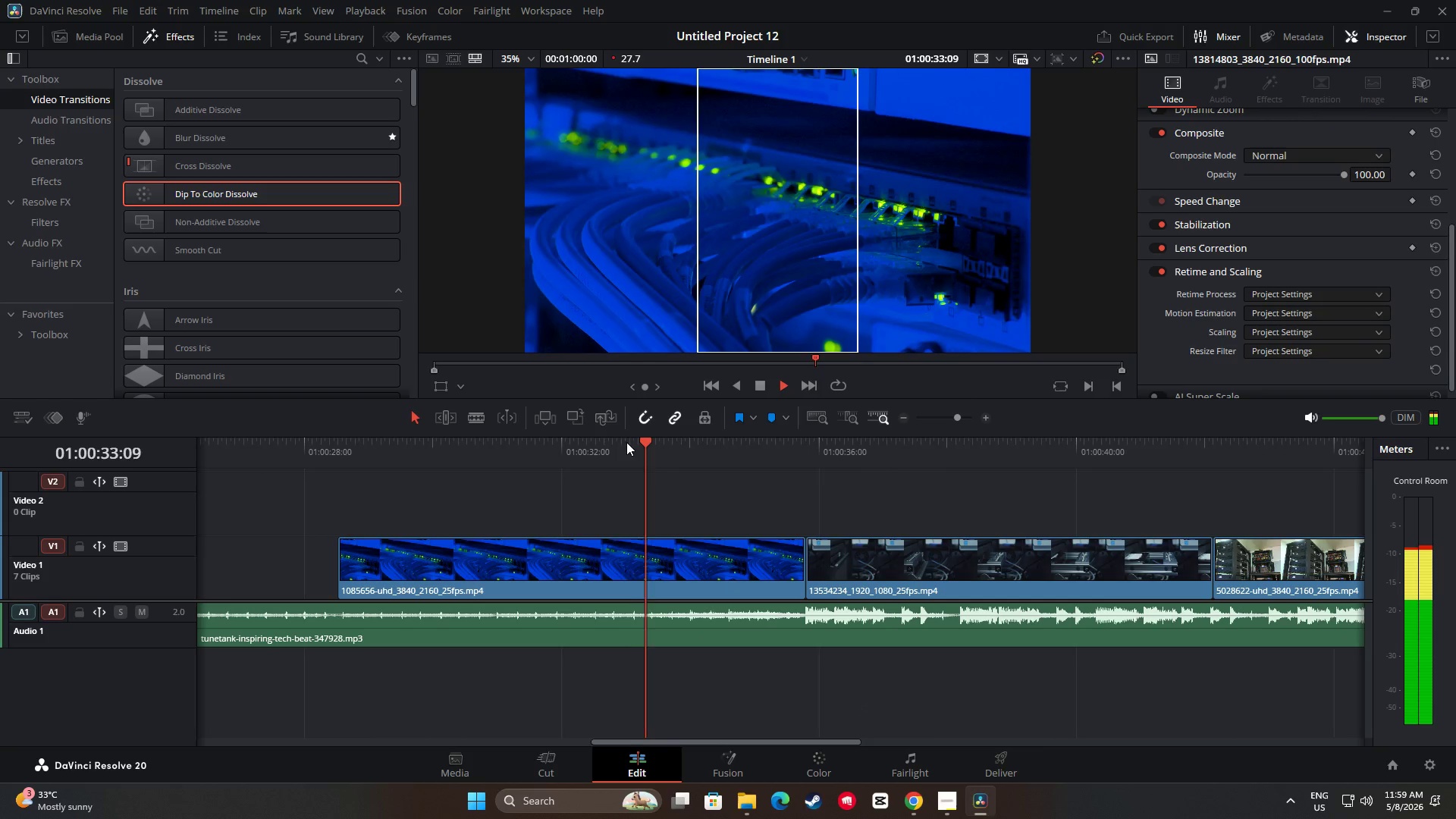 
key(Space)
 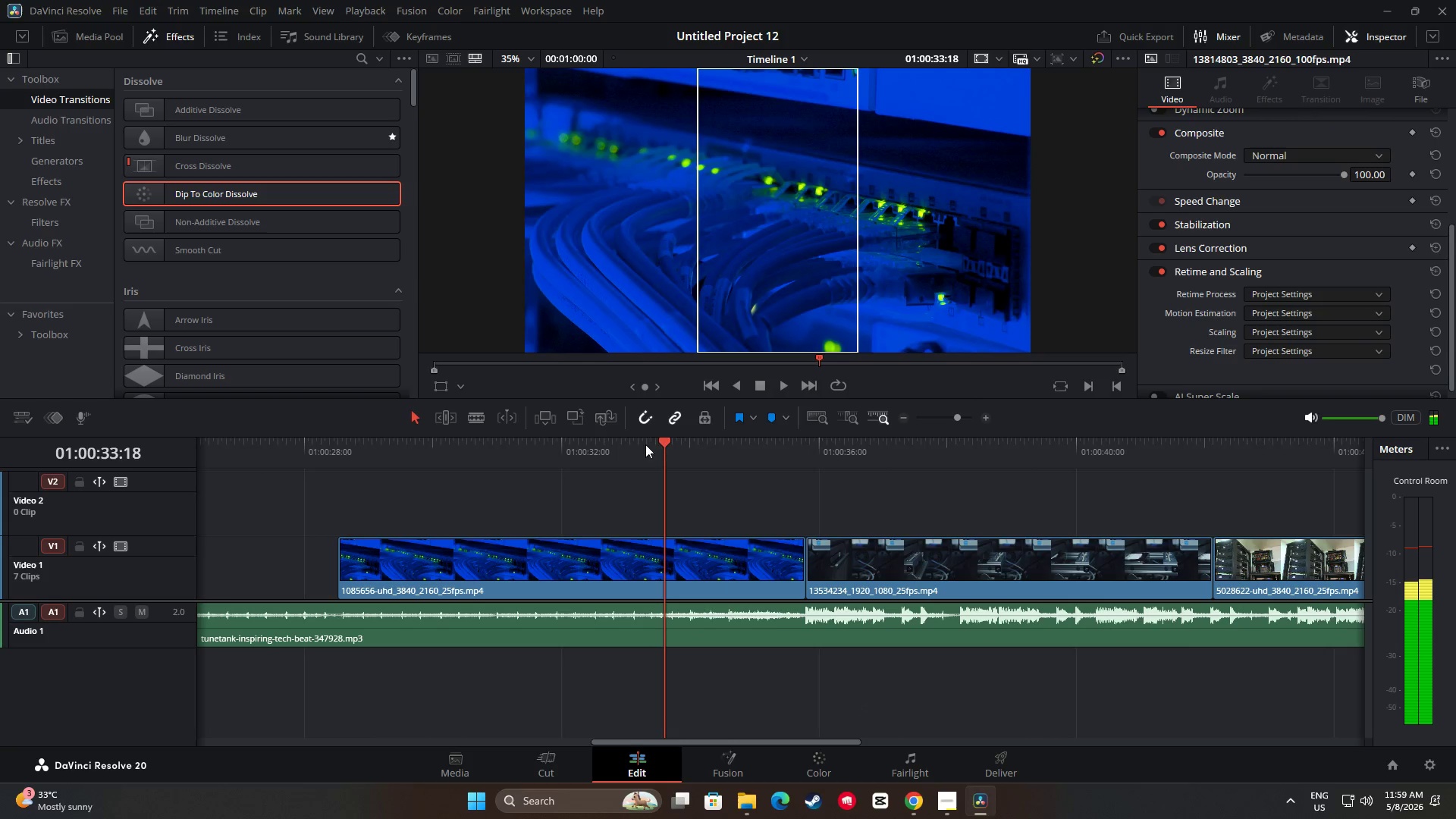 
left_click_drag(start_coordinate=[668, 445], to_coordinate=[764, 454])
 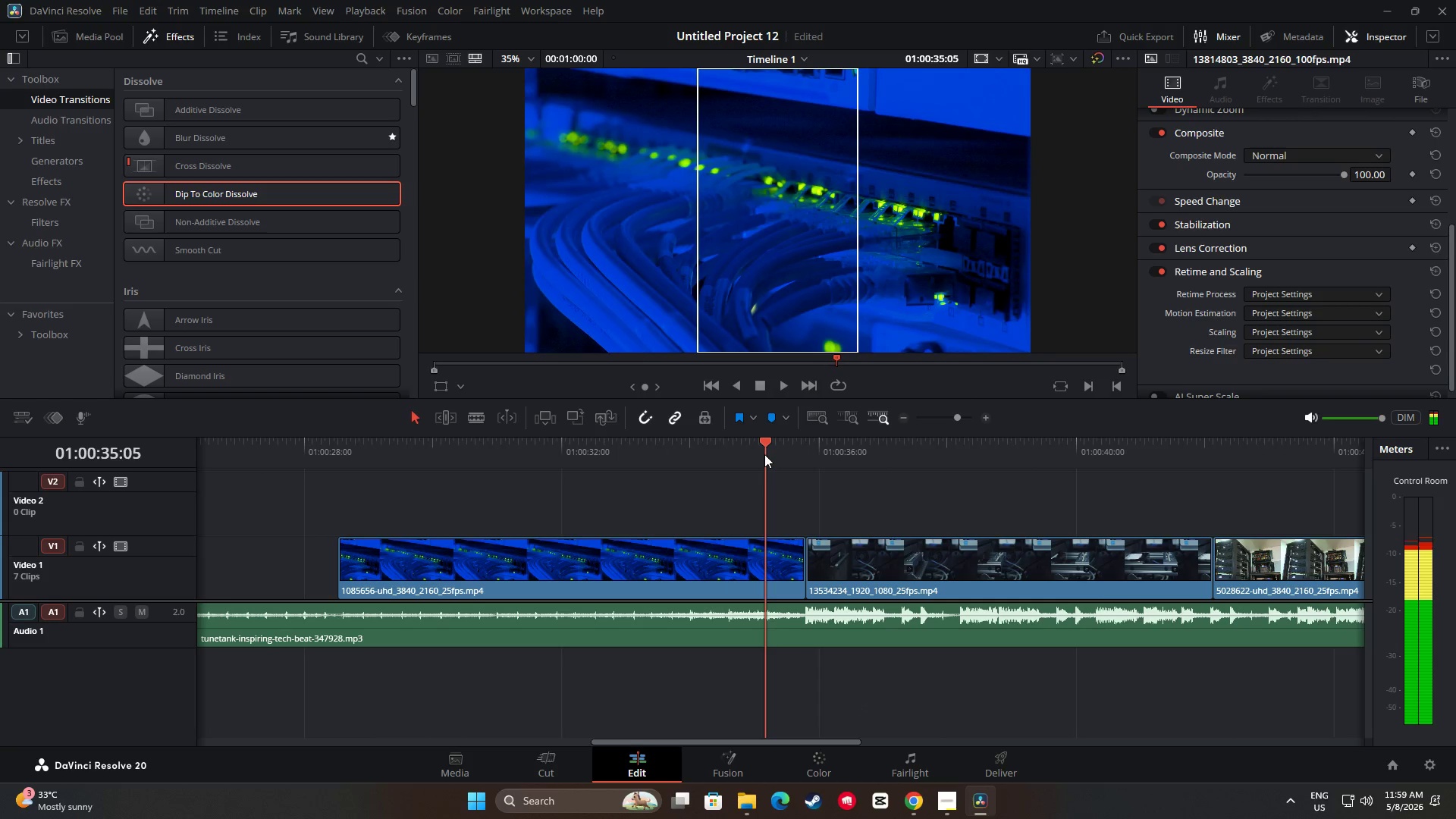 
key(Space)
 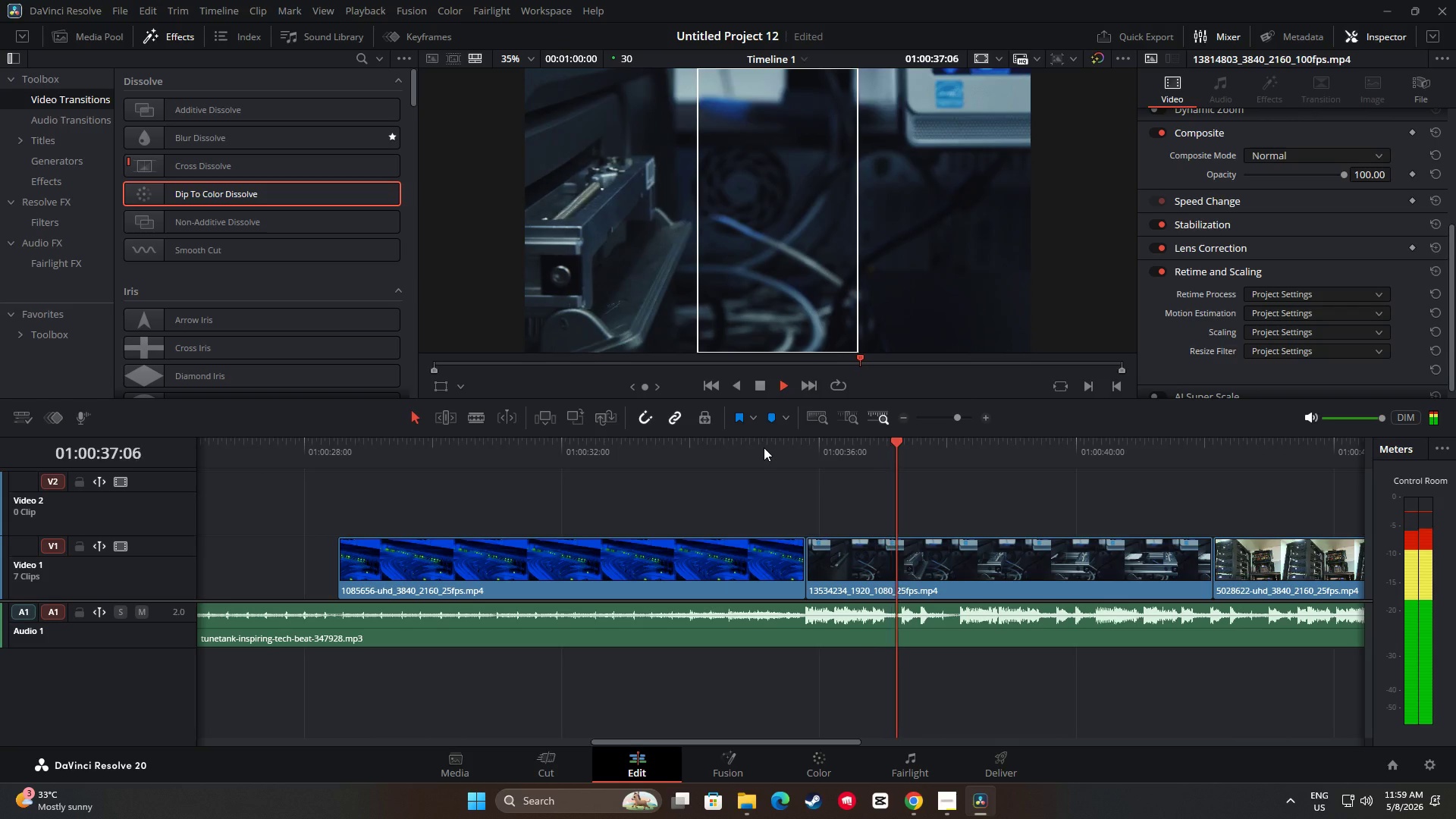 
left_click_drag(start_coordinate=[850, 740], to_coordinate=[921, 738])
 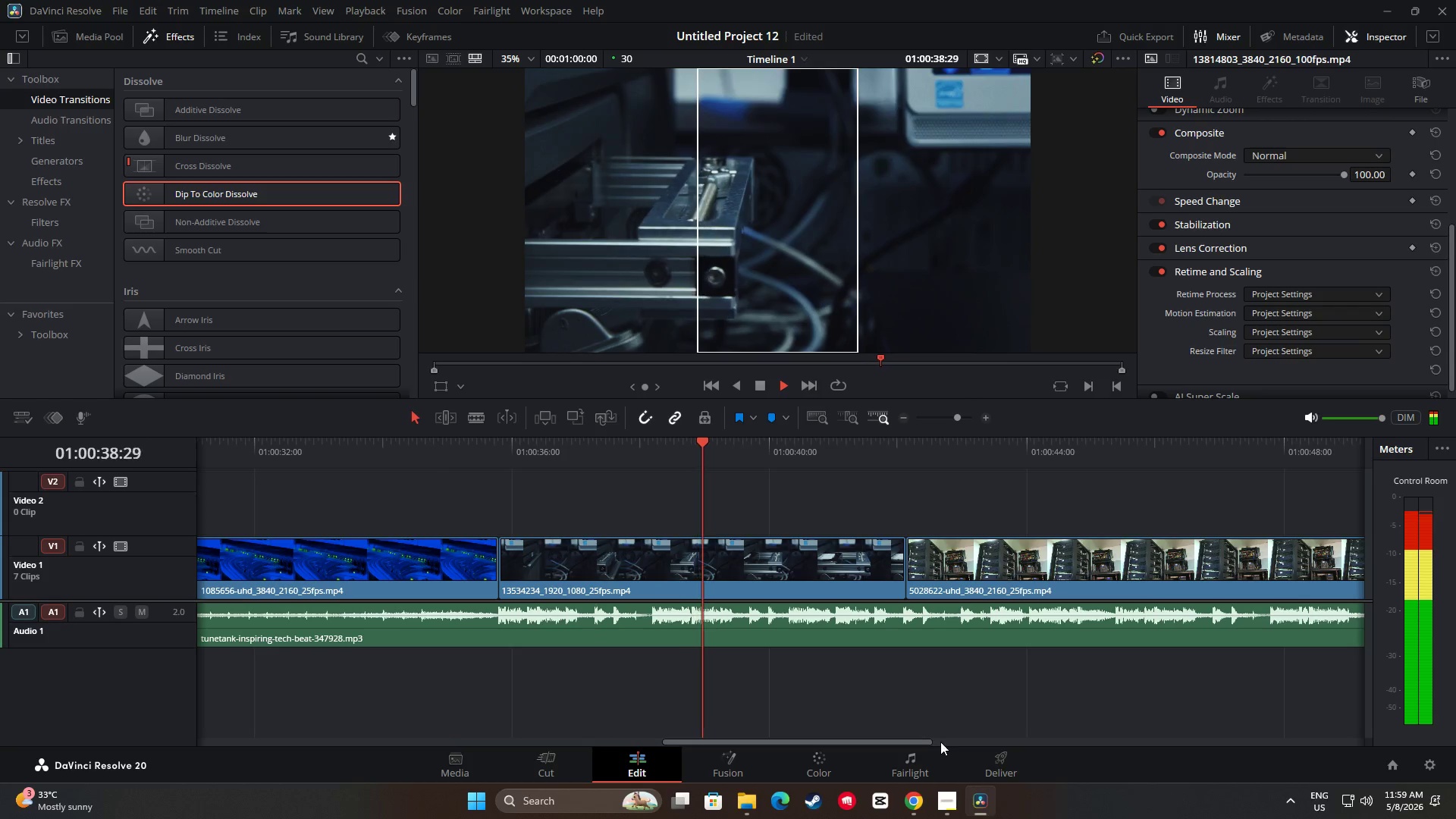 
key(Space)
 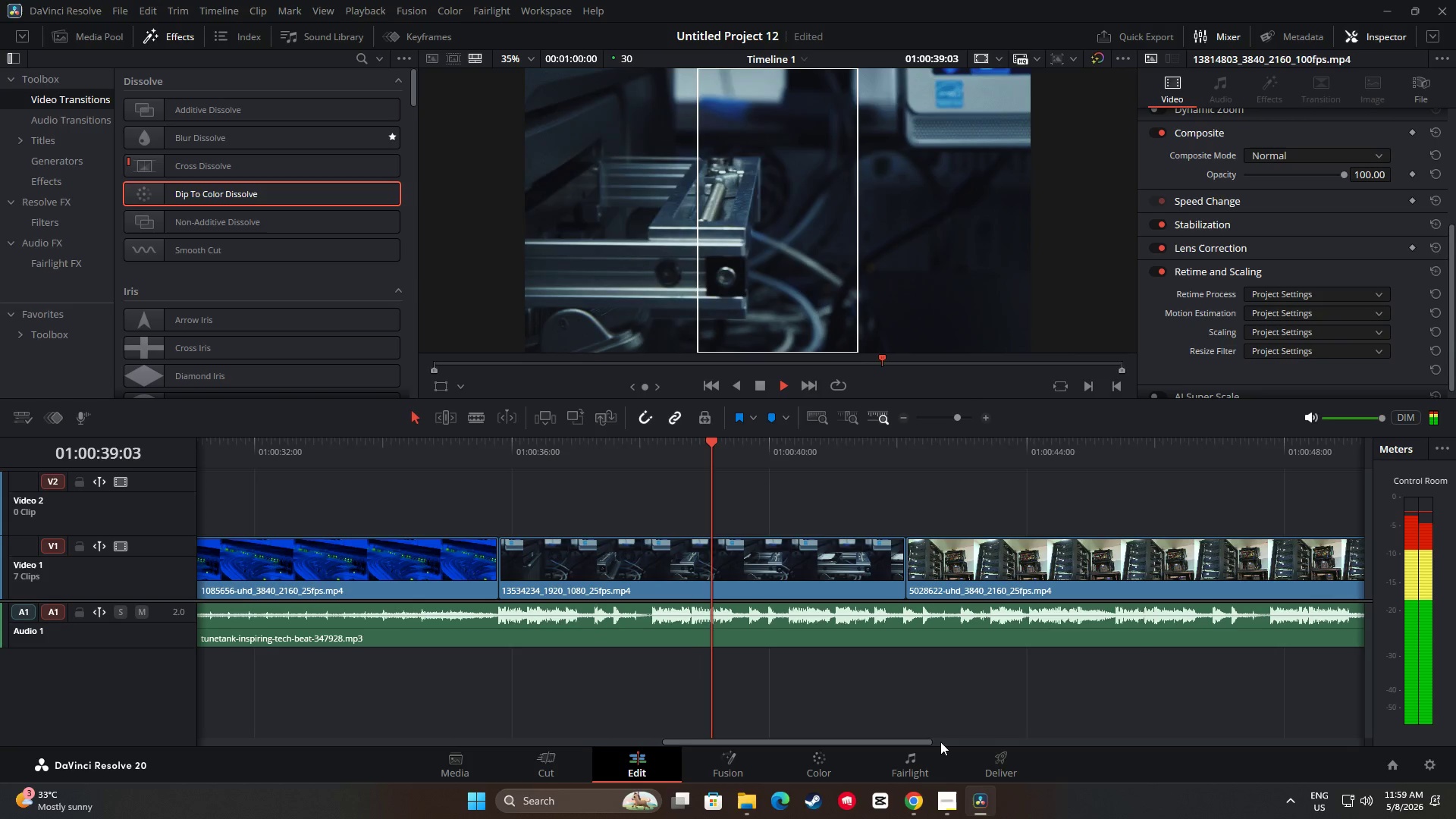 
key(Space)
 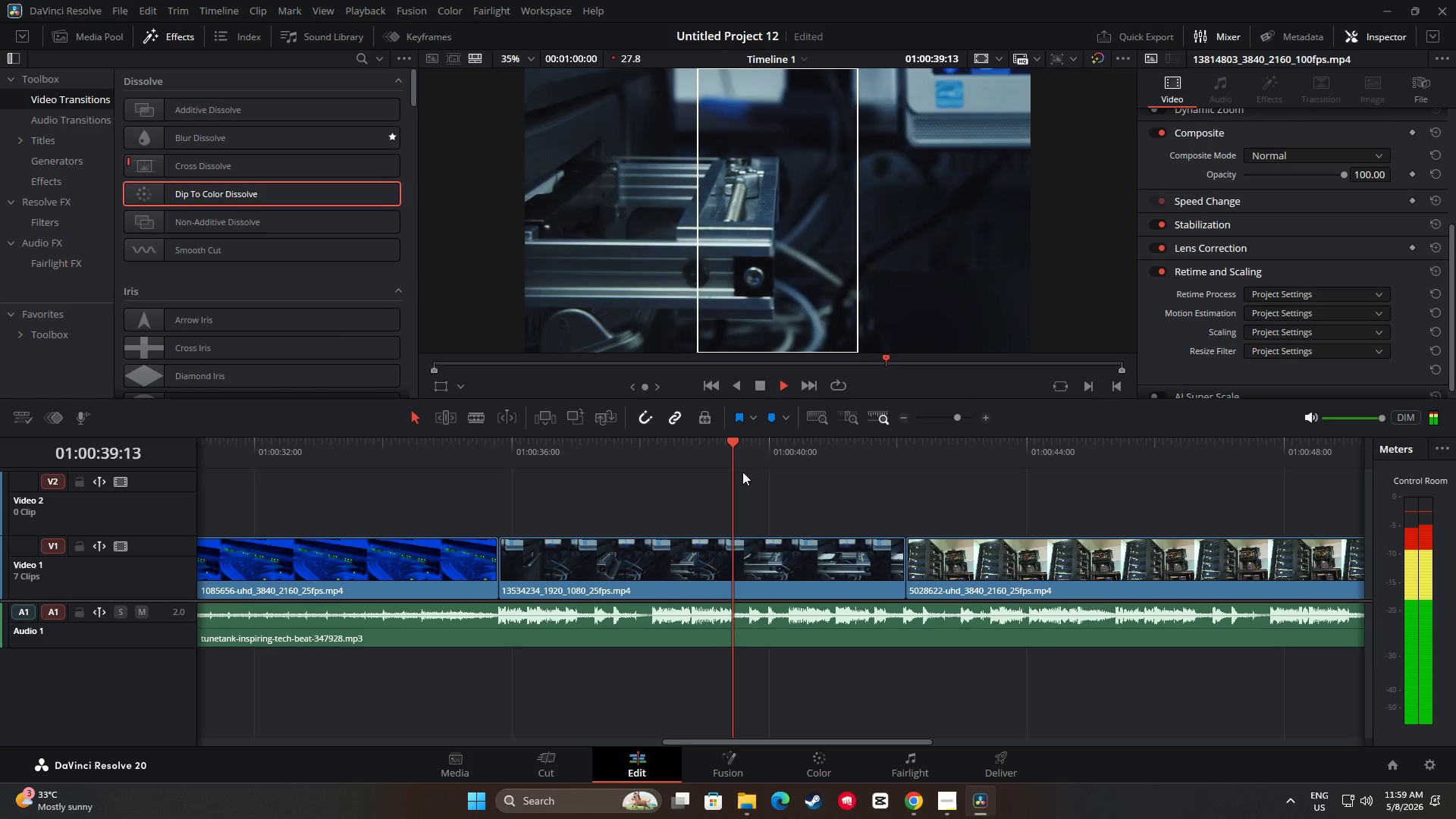 
key(Space)
 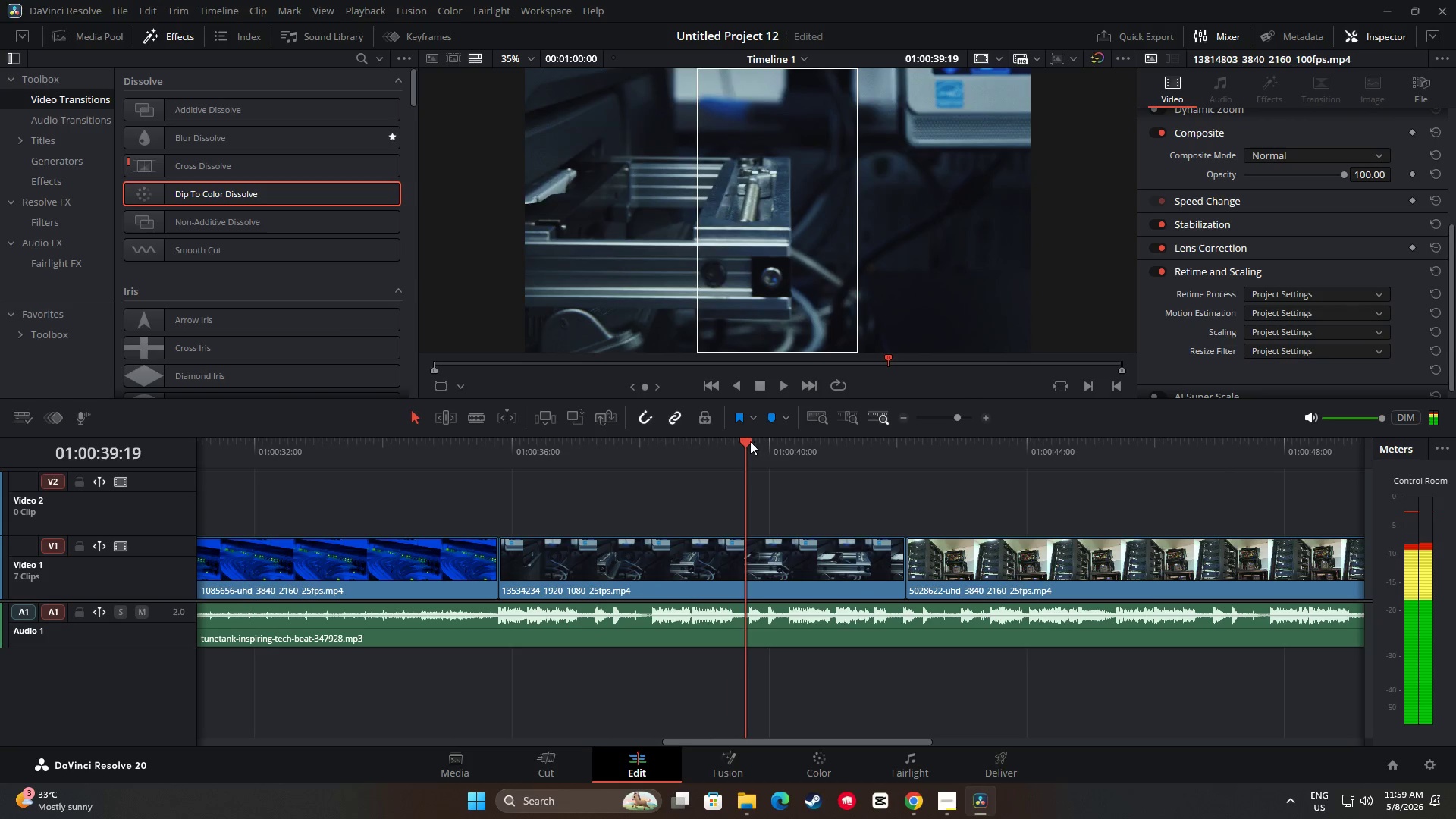 
left_click_drag(start_coordinate=[749, 441], to_coordinate=[822, 450])
 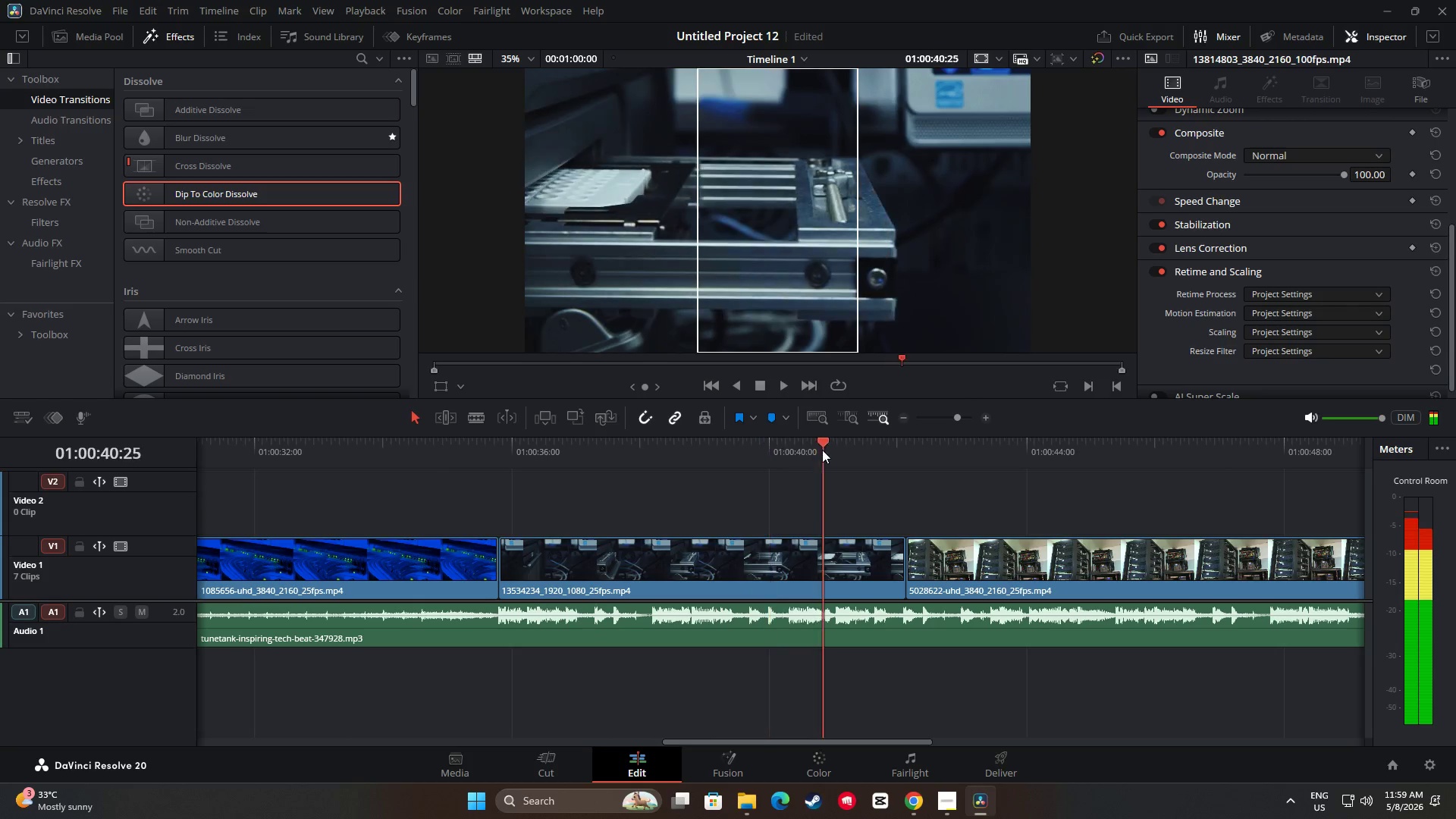 
key(Space)
 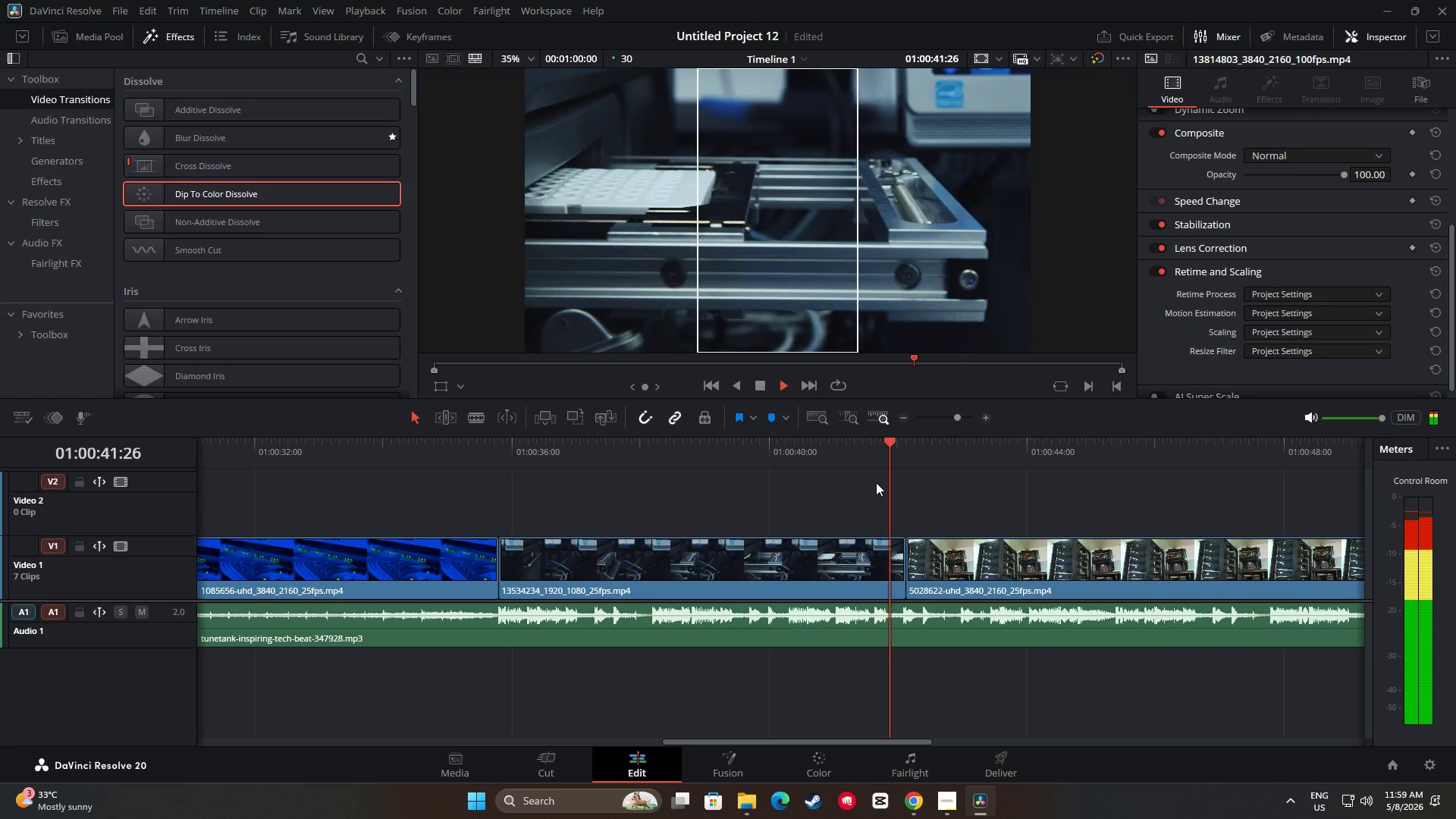 
key(Space)
 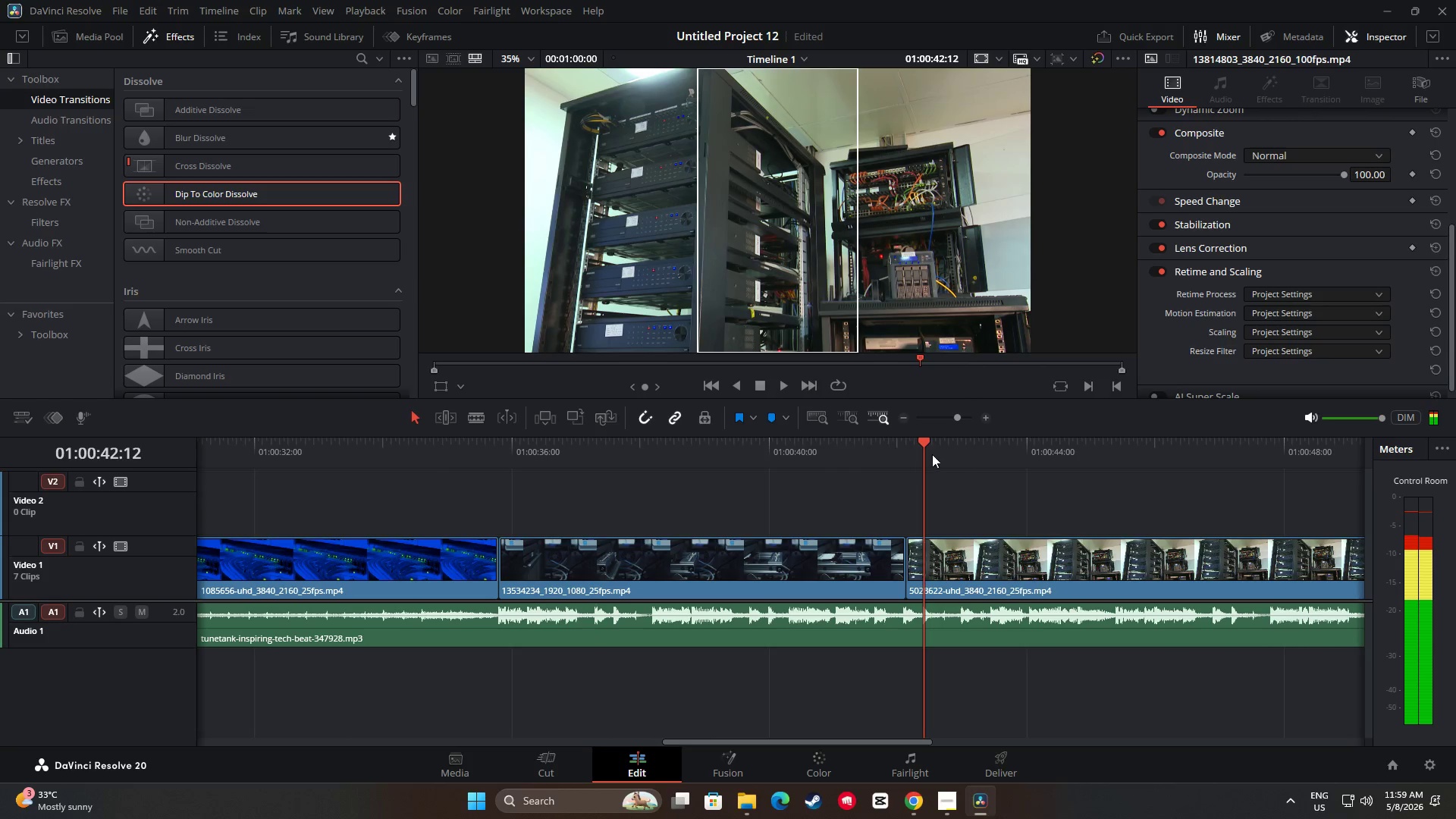 
left_click_drag(start_coordinate=[925, 447], to_coordinate=[643, 527])
 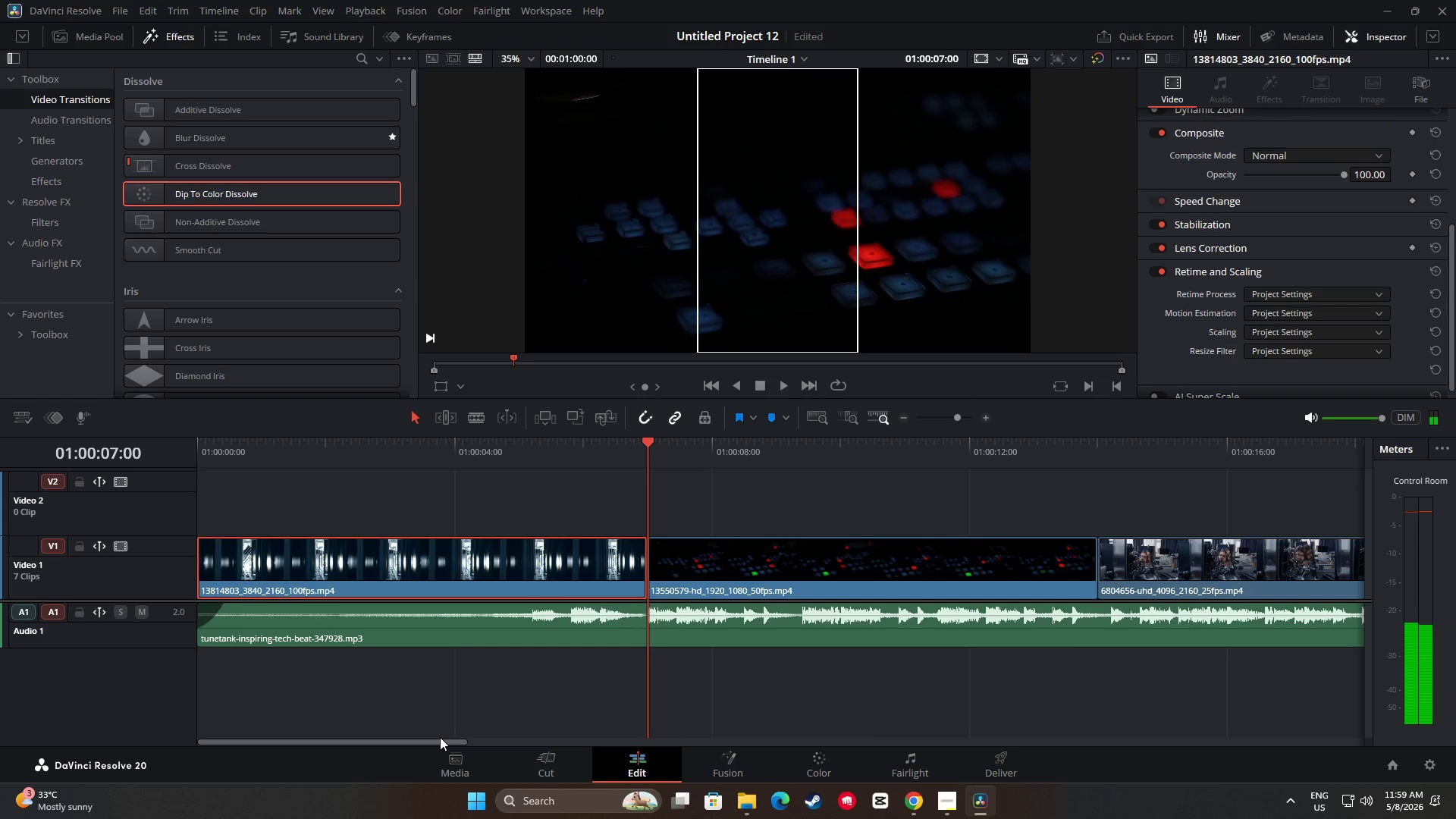 
left_click_drag(start_coordinate=[439, 742], to_coordinate=[514, 737])
 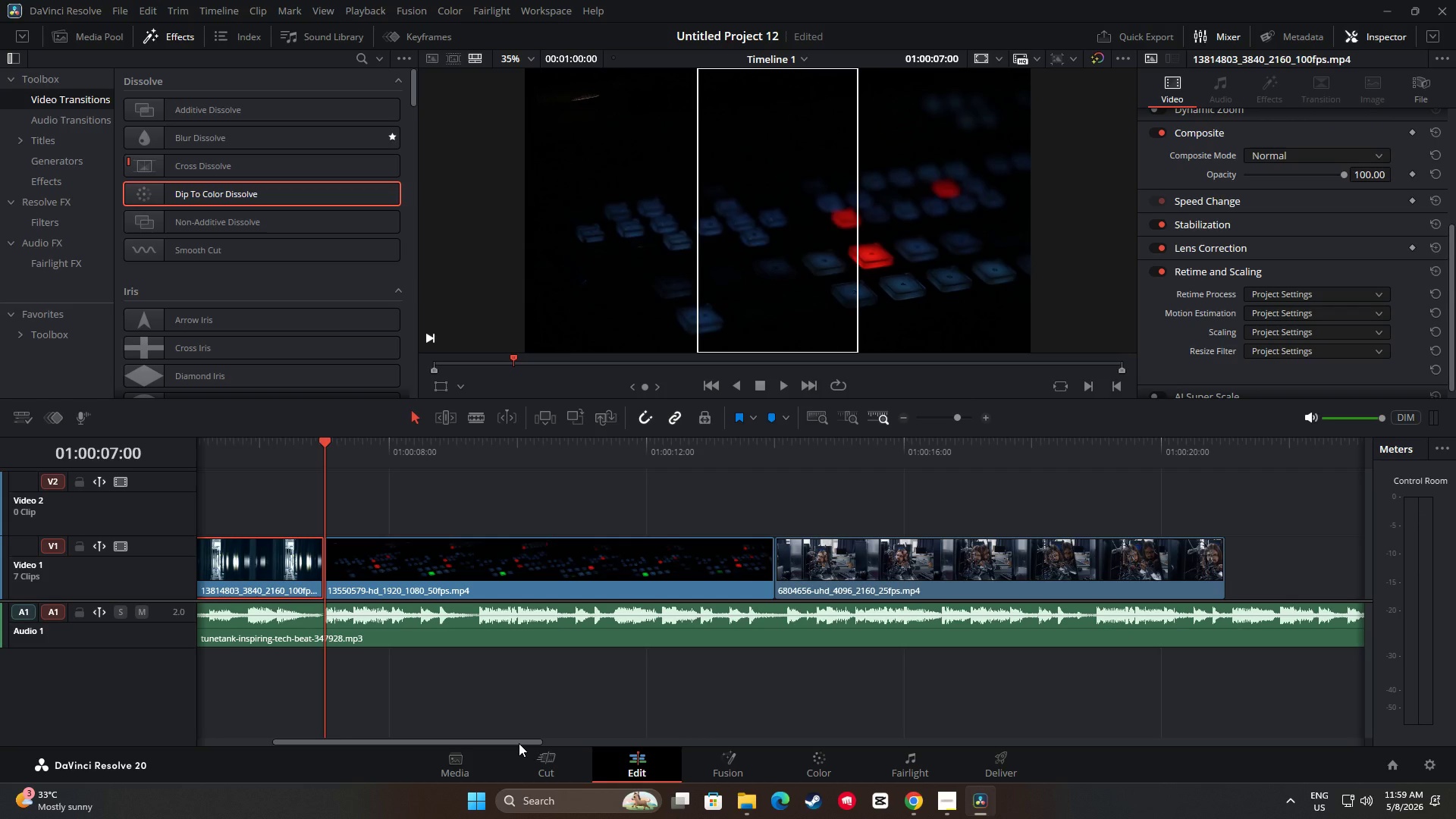 
left_click_drag(start_coordinate=[323, 445], to_coordinate=[546, 501])
 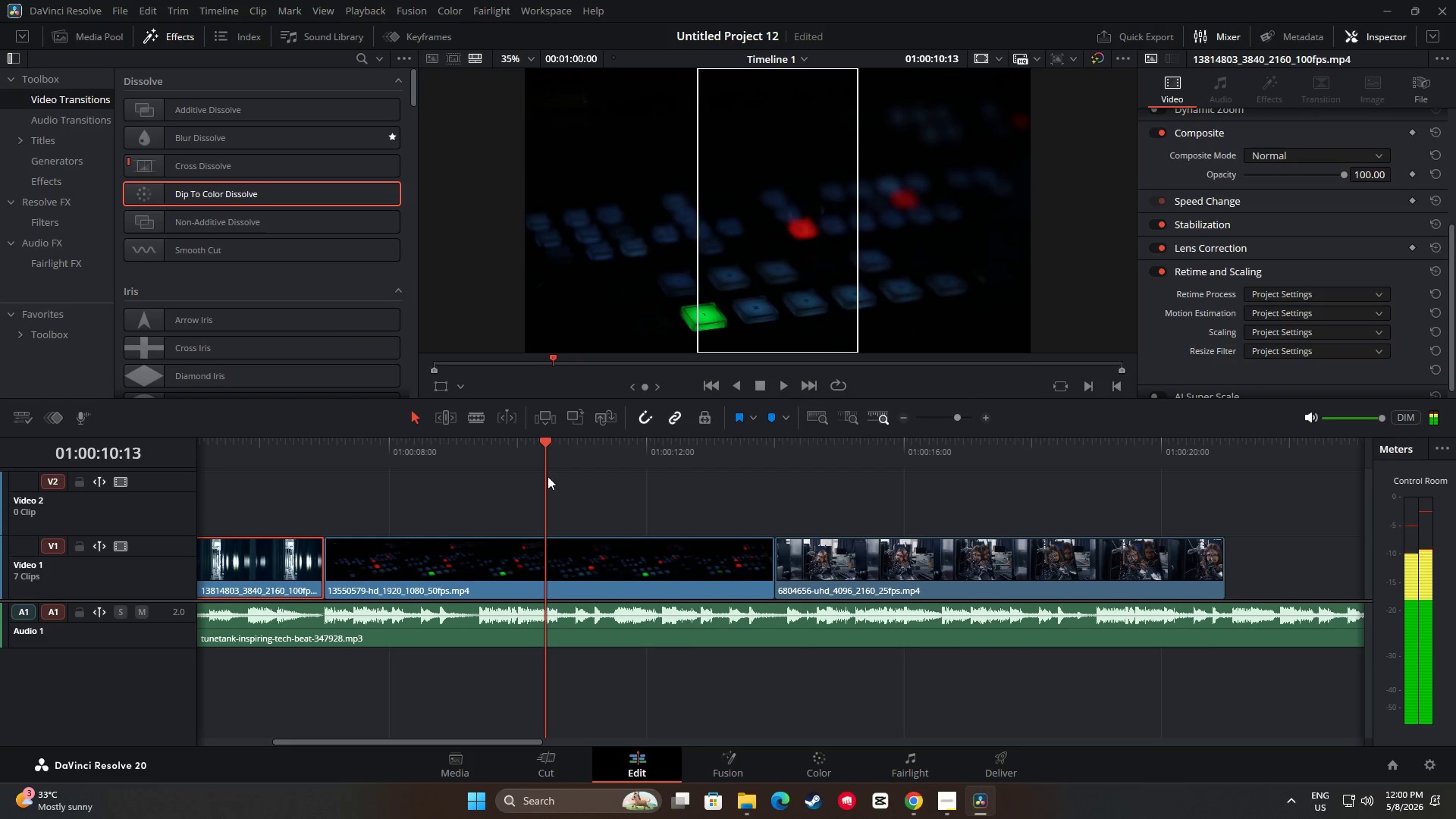 
key(Space)
 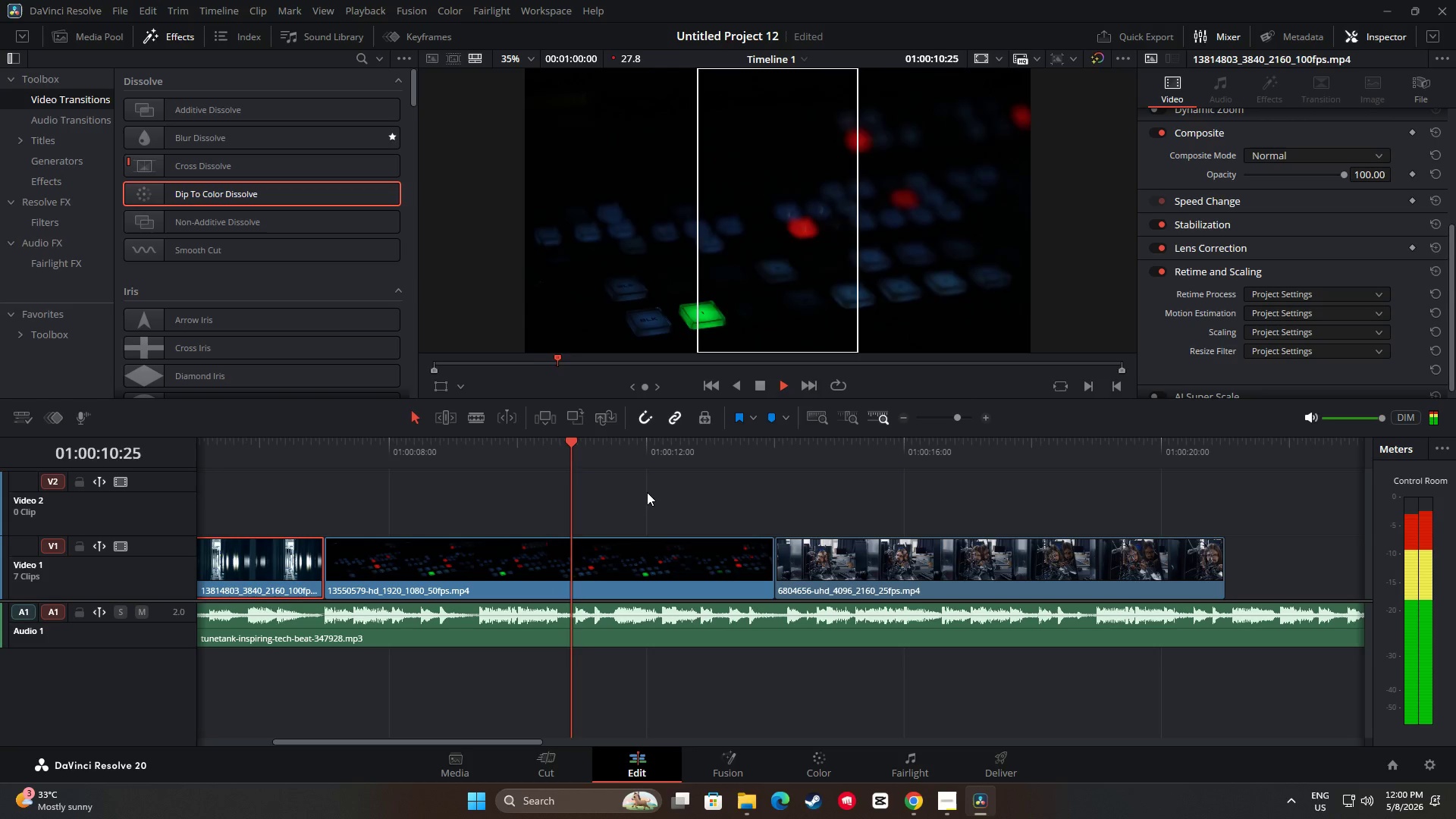 
key(Space)
 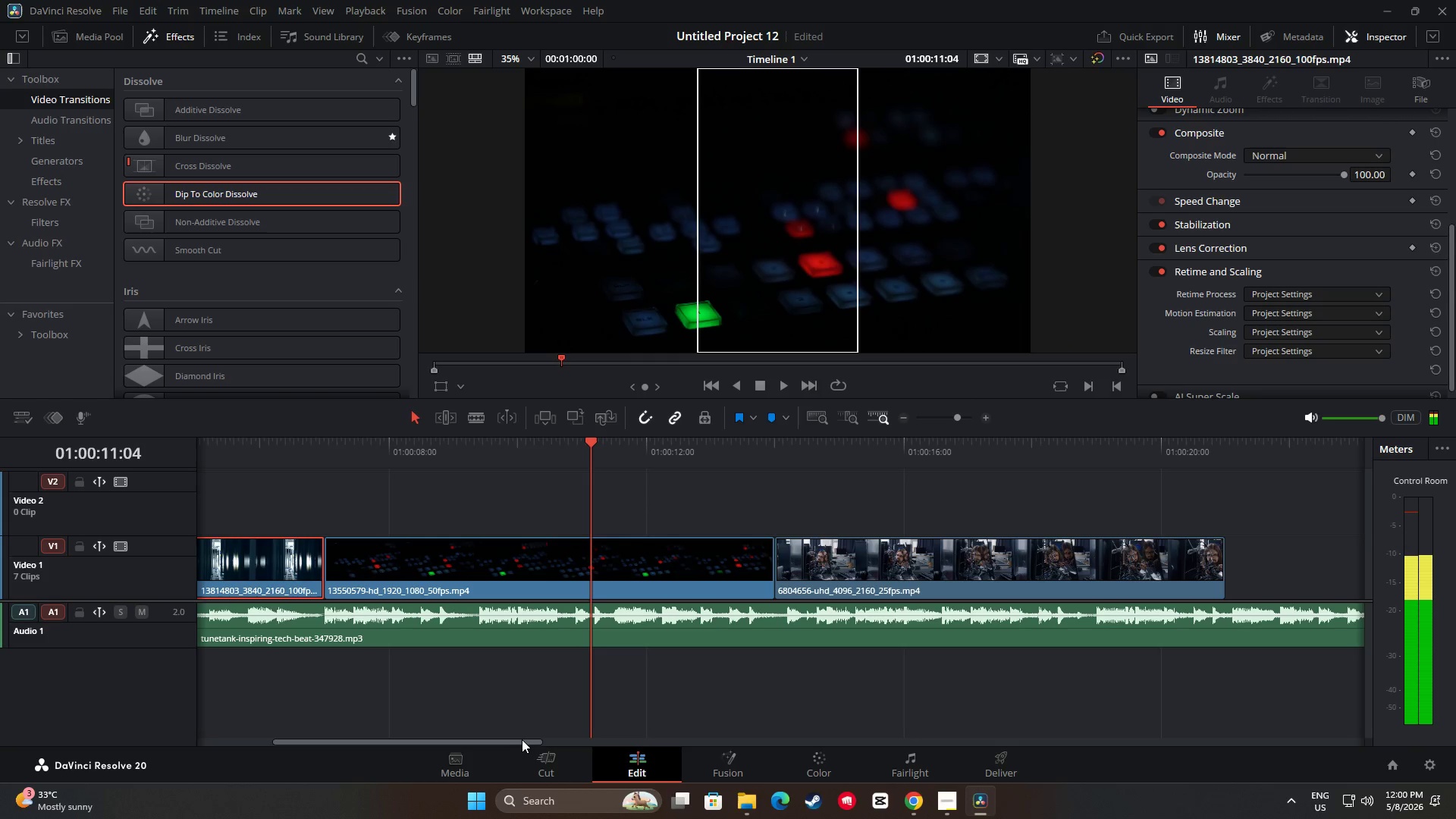 
left_click_drag(start_coordinate=[523, 740], to_coordinate=[495, 730])
 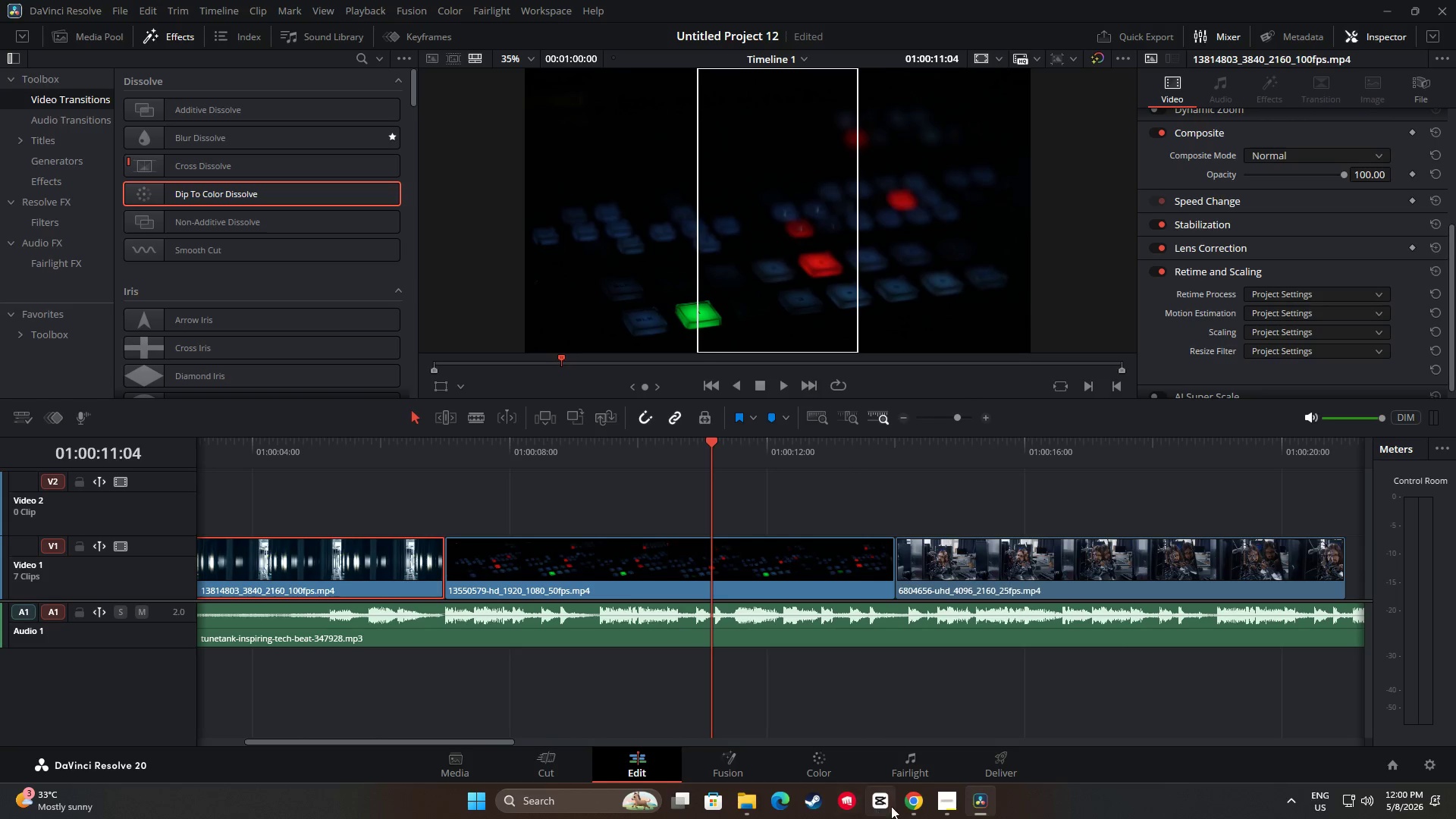 
left_click([908, 806])
 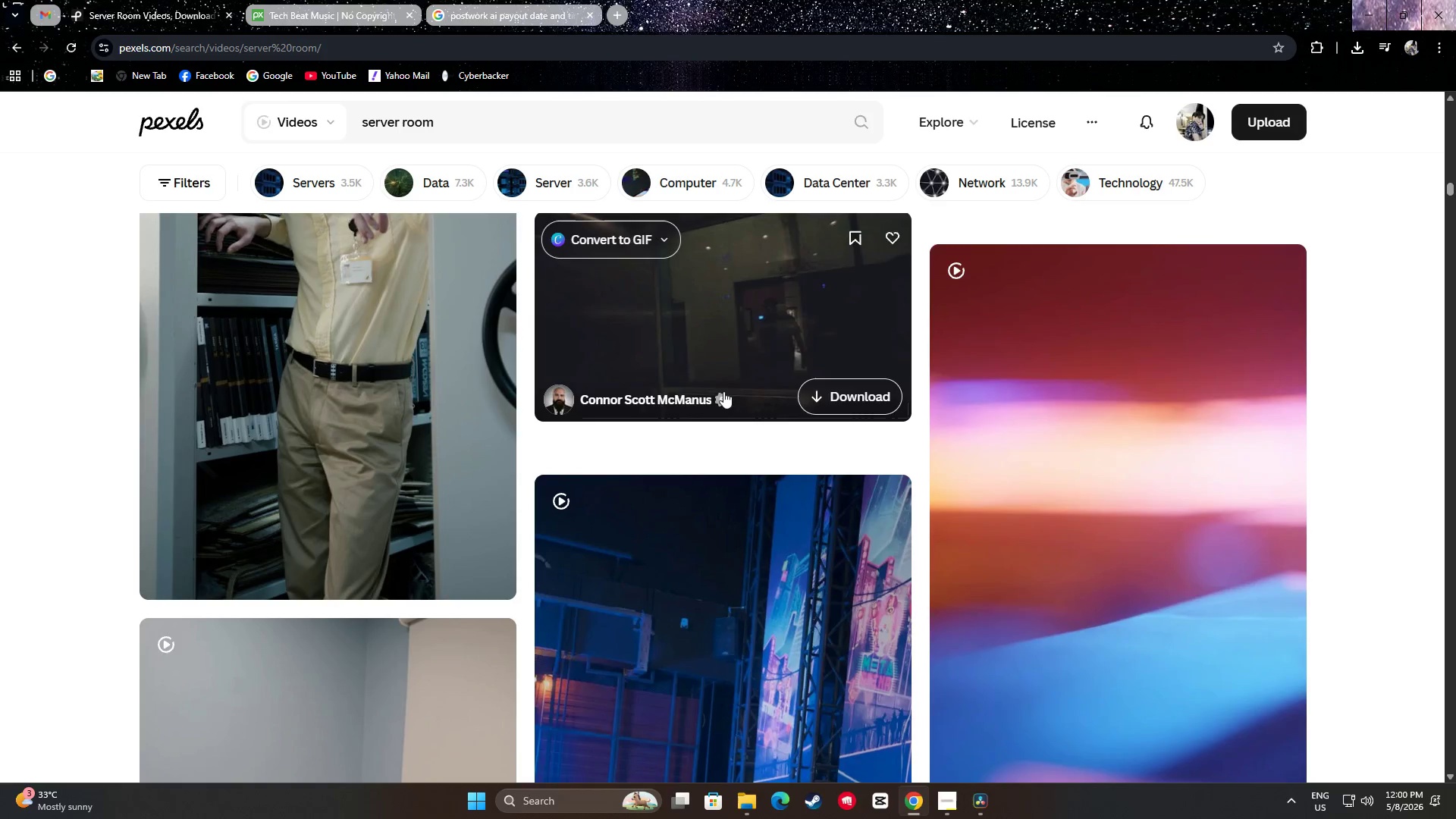 
scroll: coordinate [792, 461], scroll_direction: up, amount: 9.0
 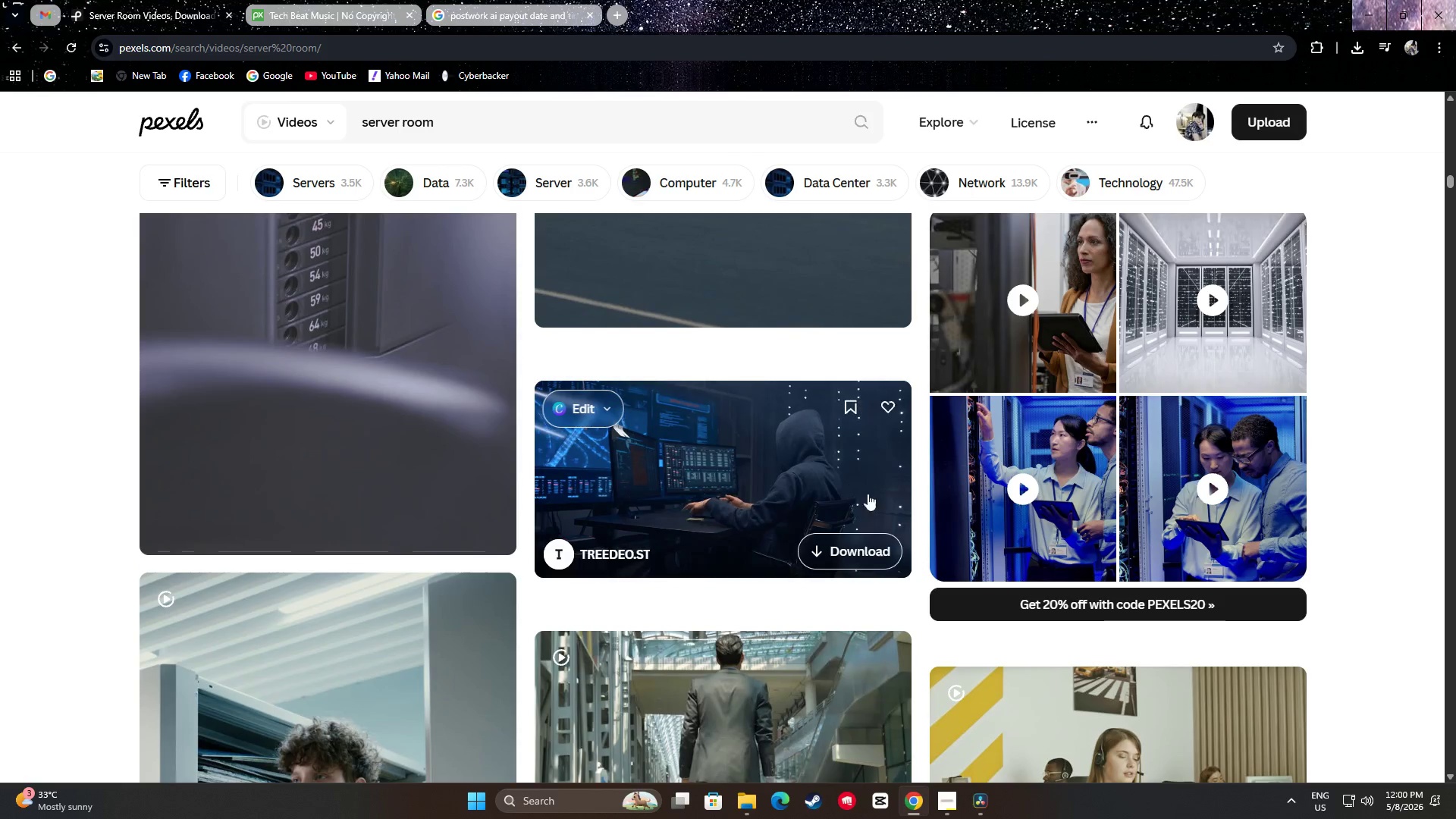 
left_click([861, 554])
 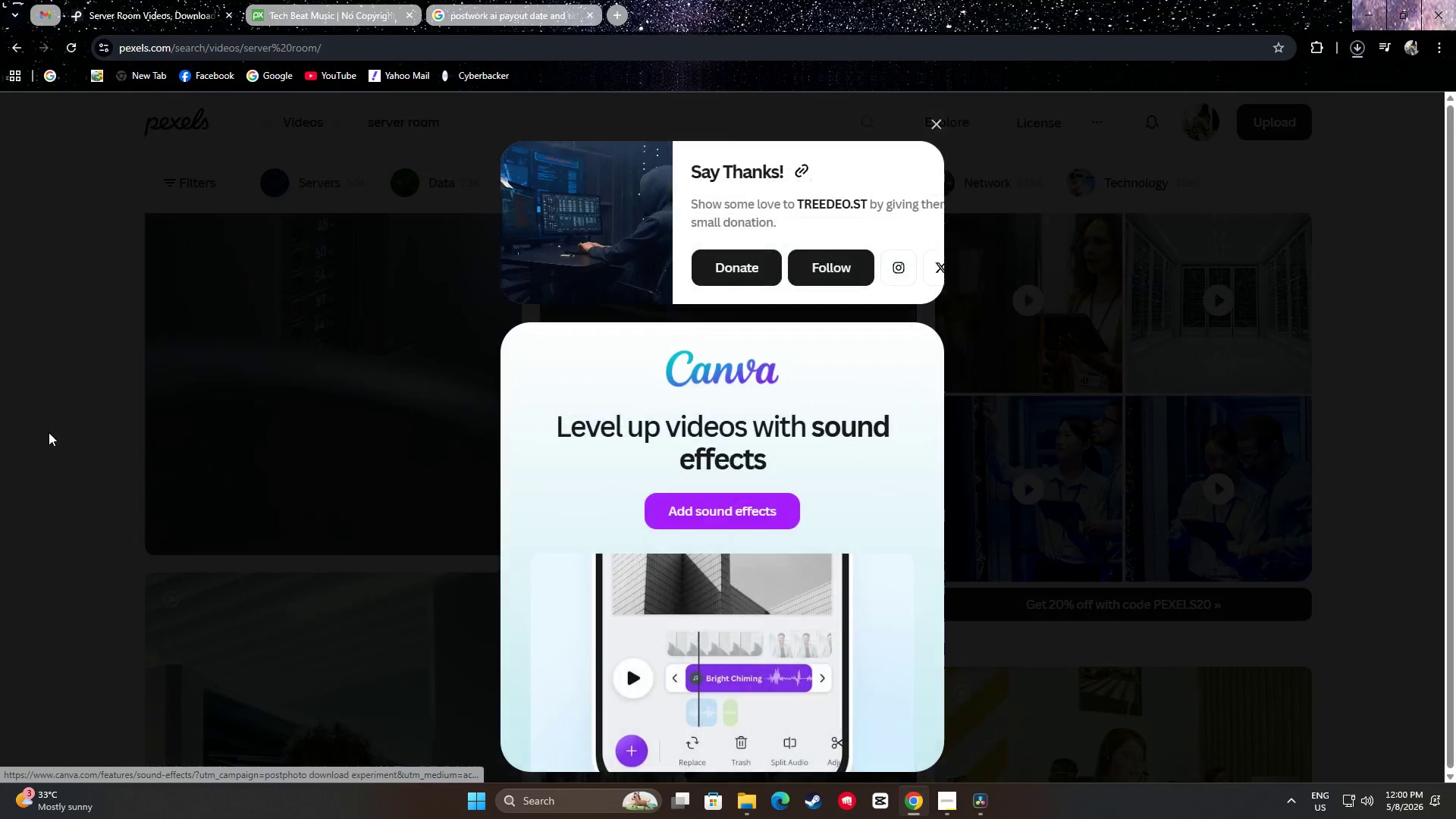 
left_click([49, 423])
 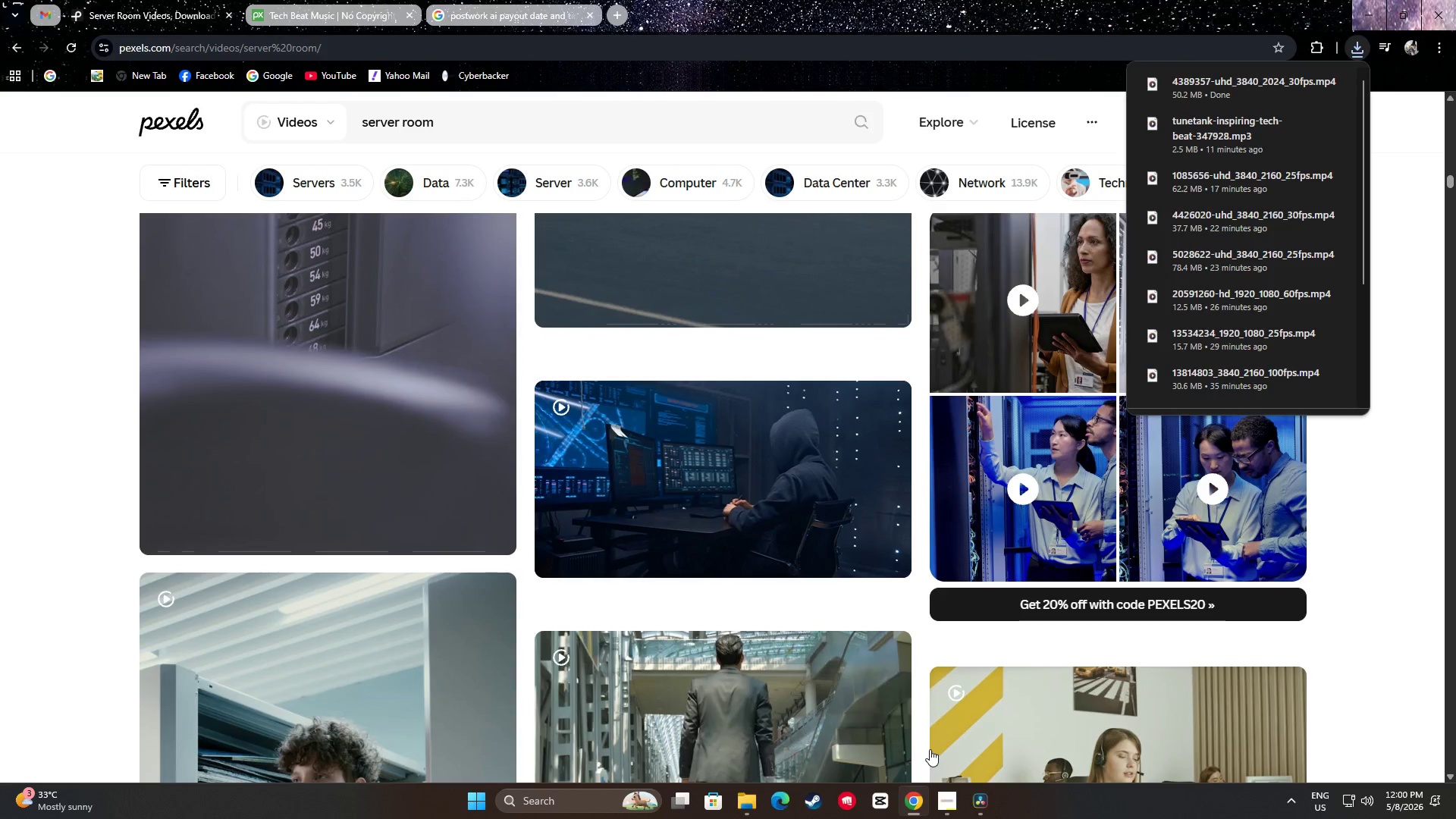 
left_click([983, 800])
 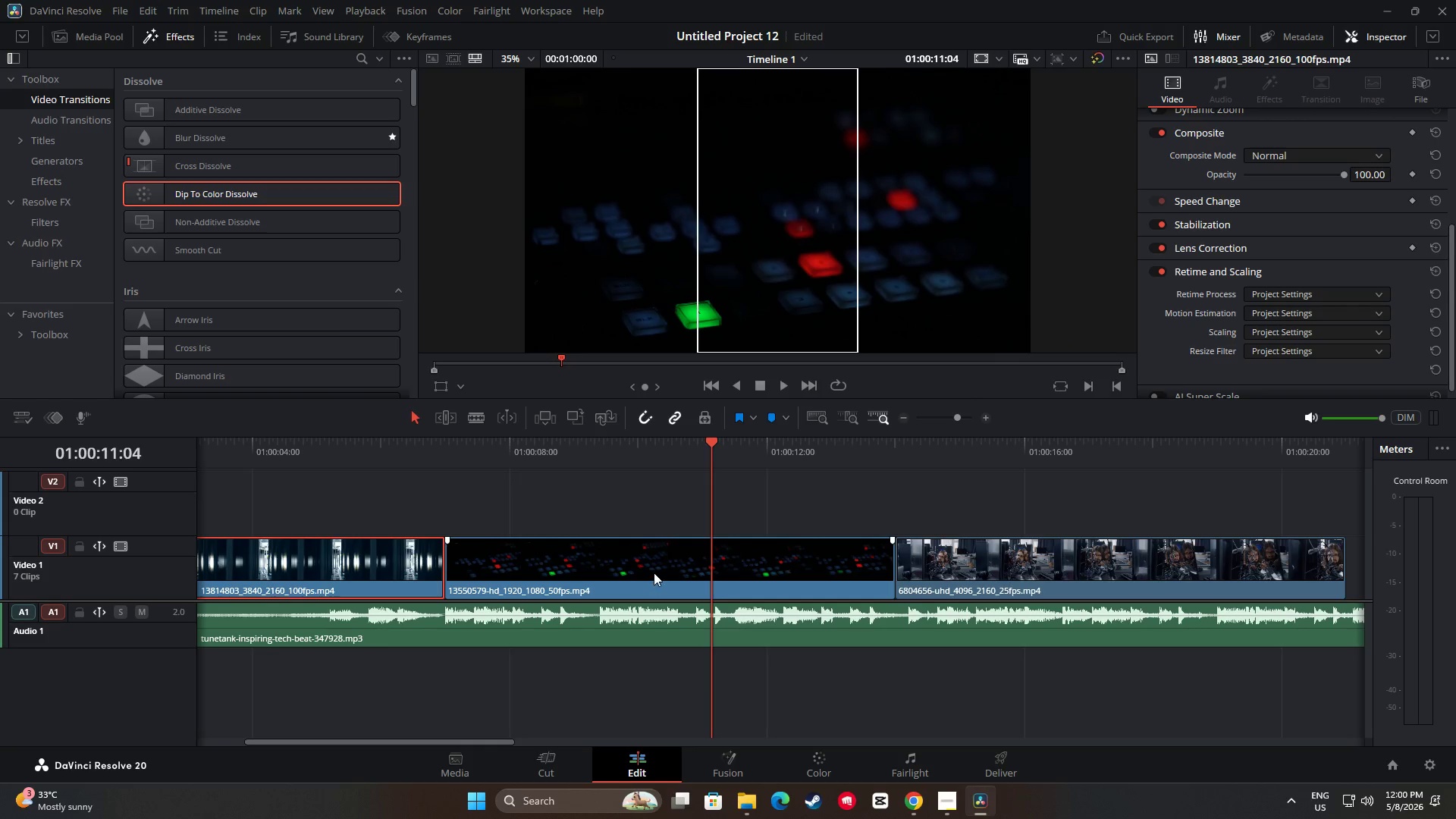 
left_click_drag(start_coordinate=[503, 739], to_coordinate=[1247, 746])
 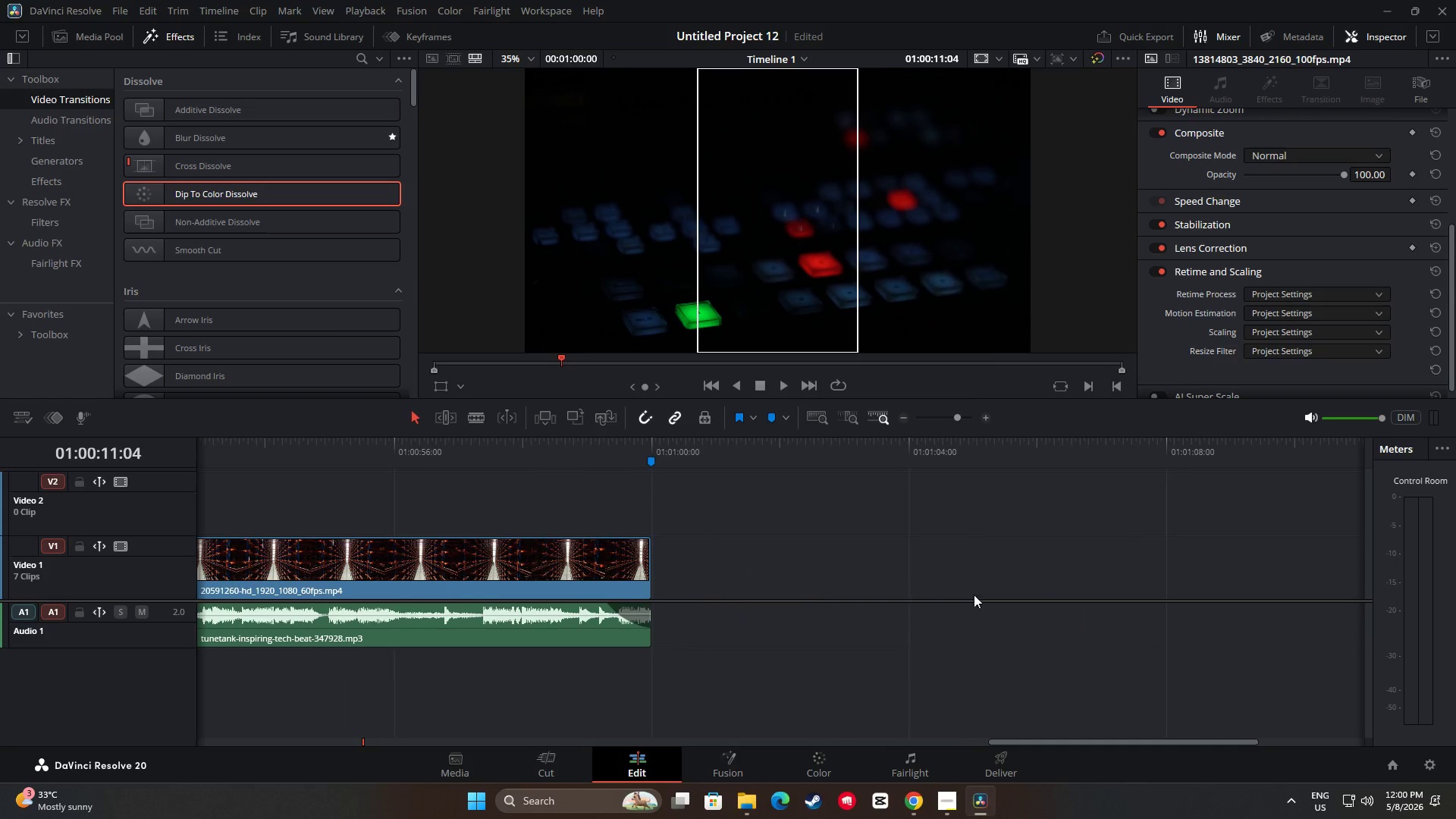 
left_click([933, 562])
 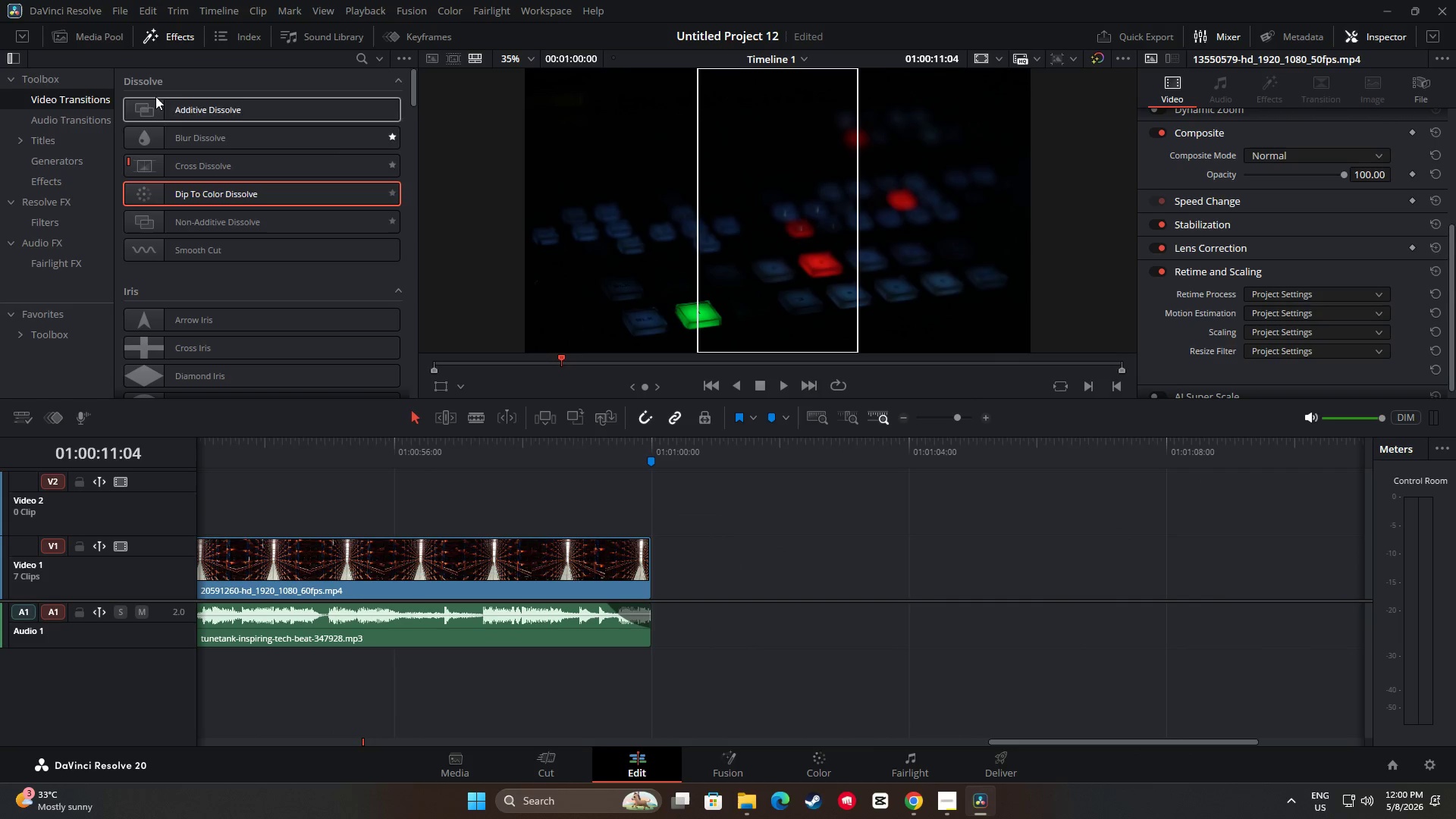 
left_click([89, 33])
 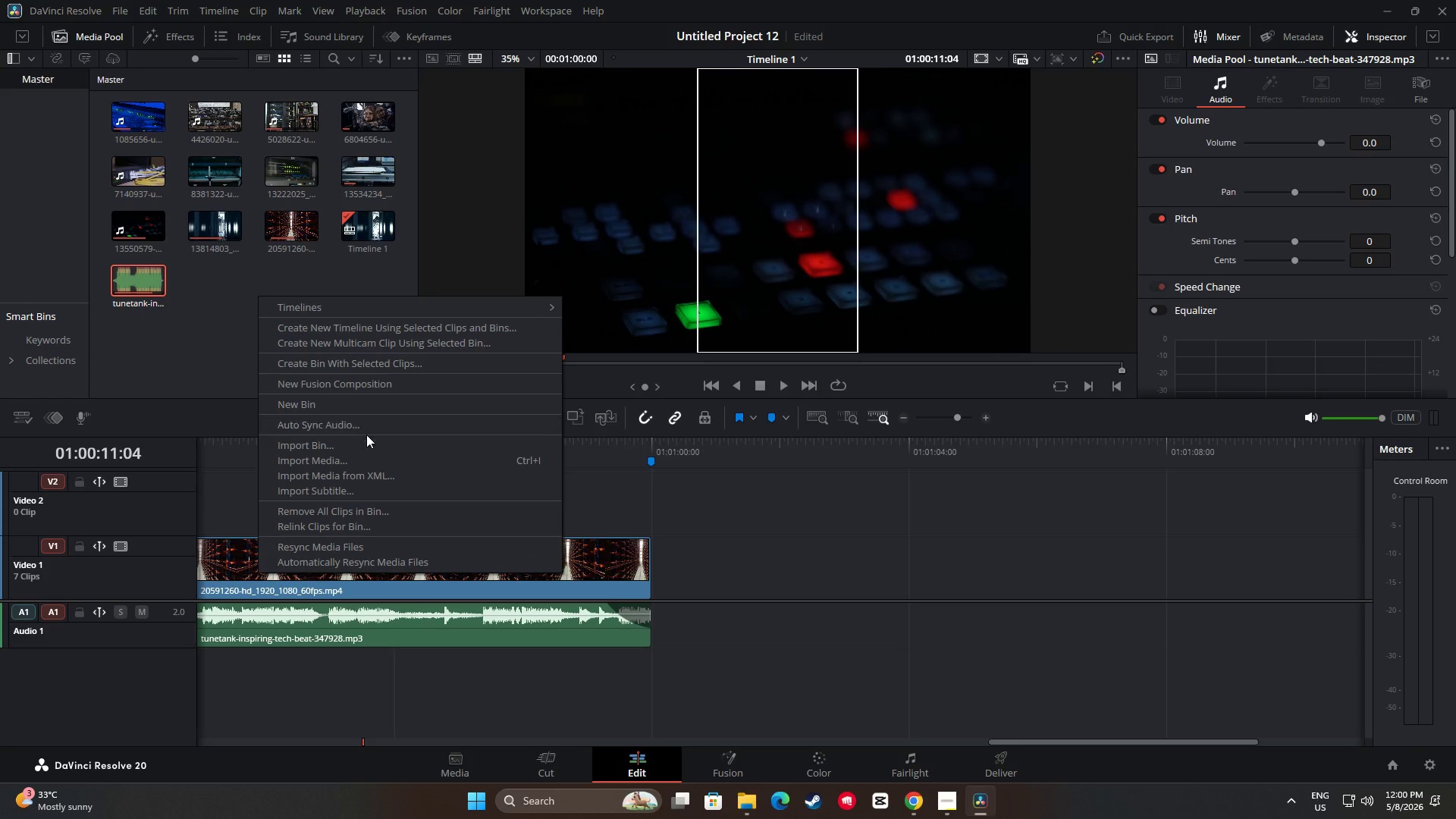 
left_click([343, 457])
 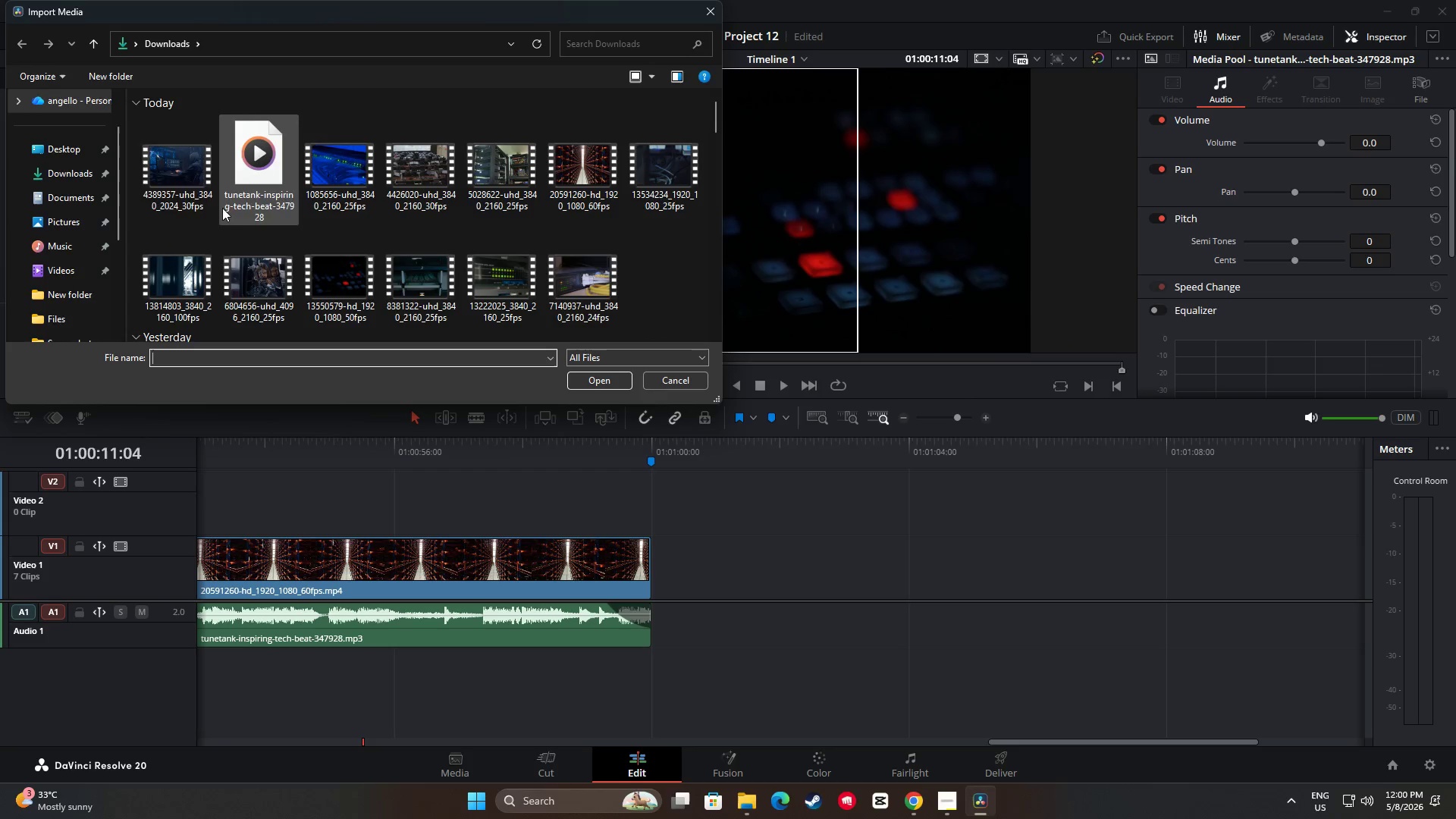 
left_click([179, 171])
 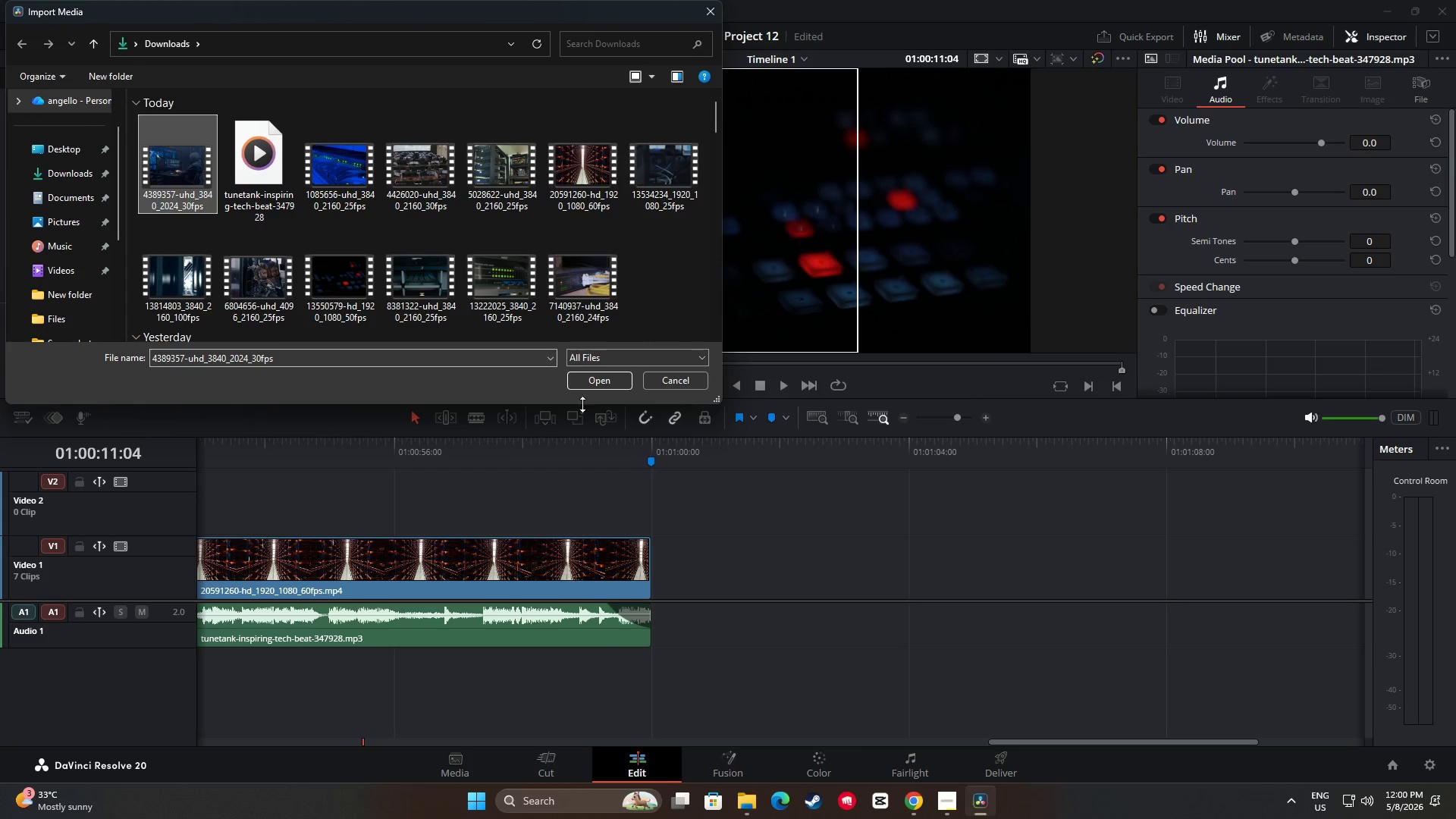 
left_click([591, 380])
 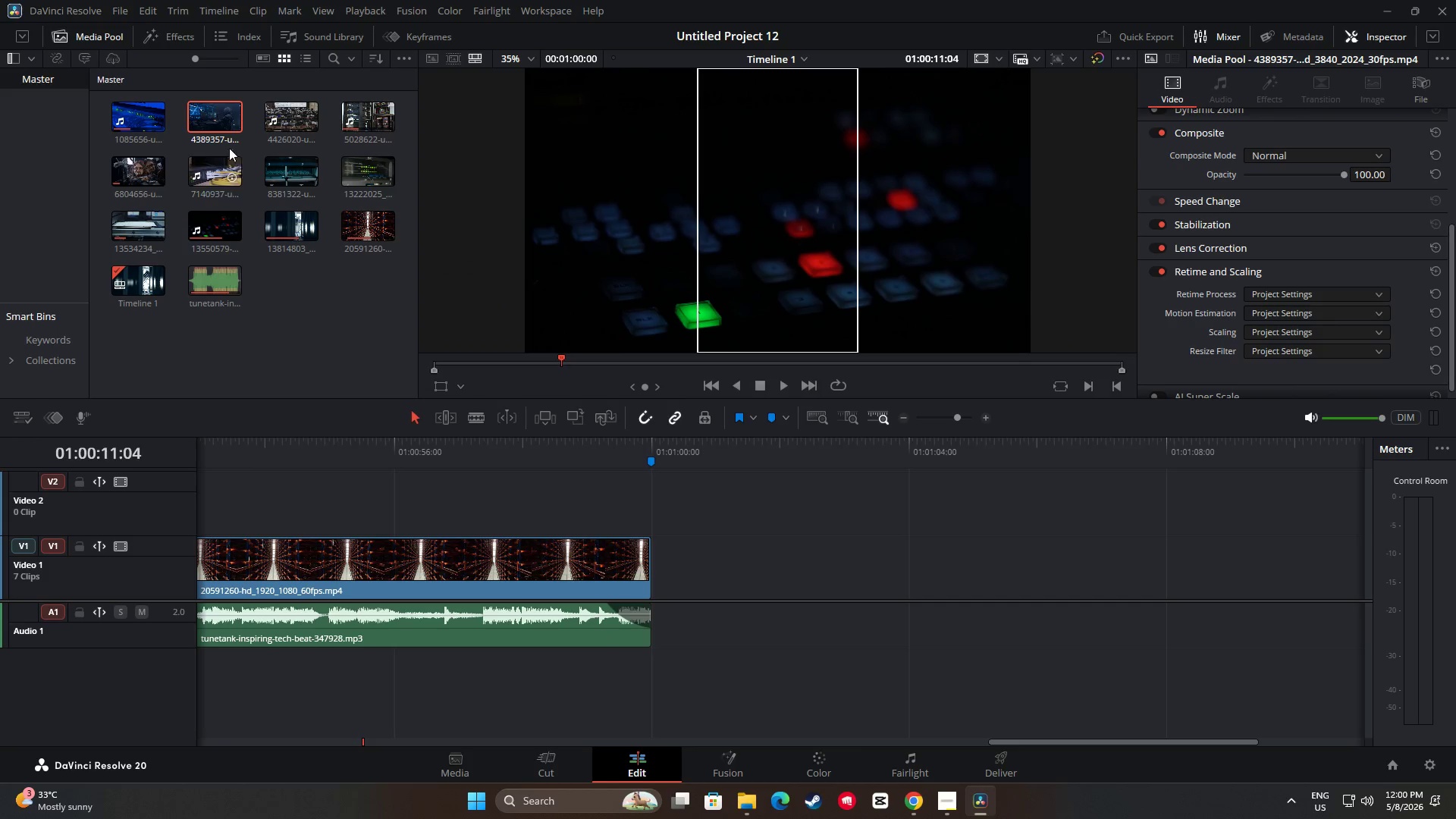 
left_click_drag(start_coordinate=[207, 115], to_coordinate=[655, 573])
 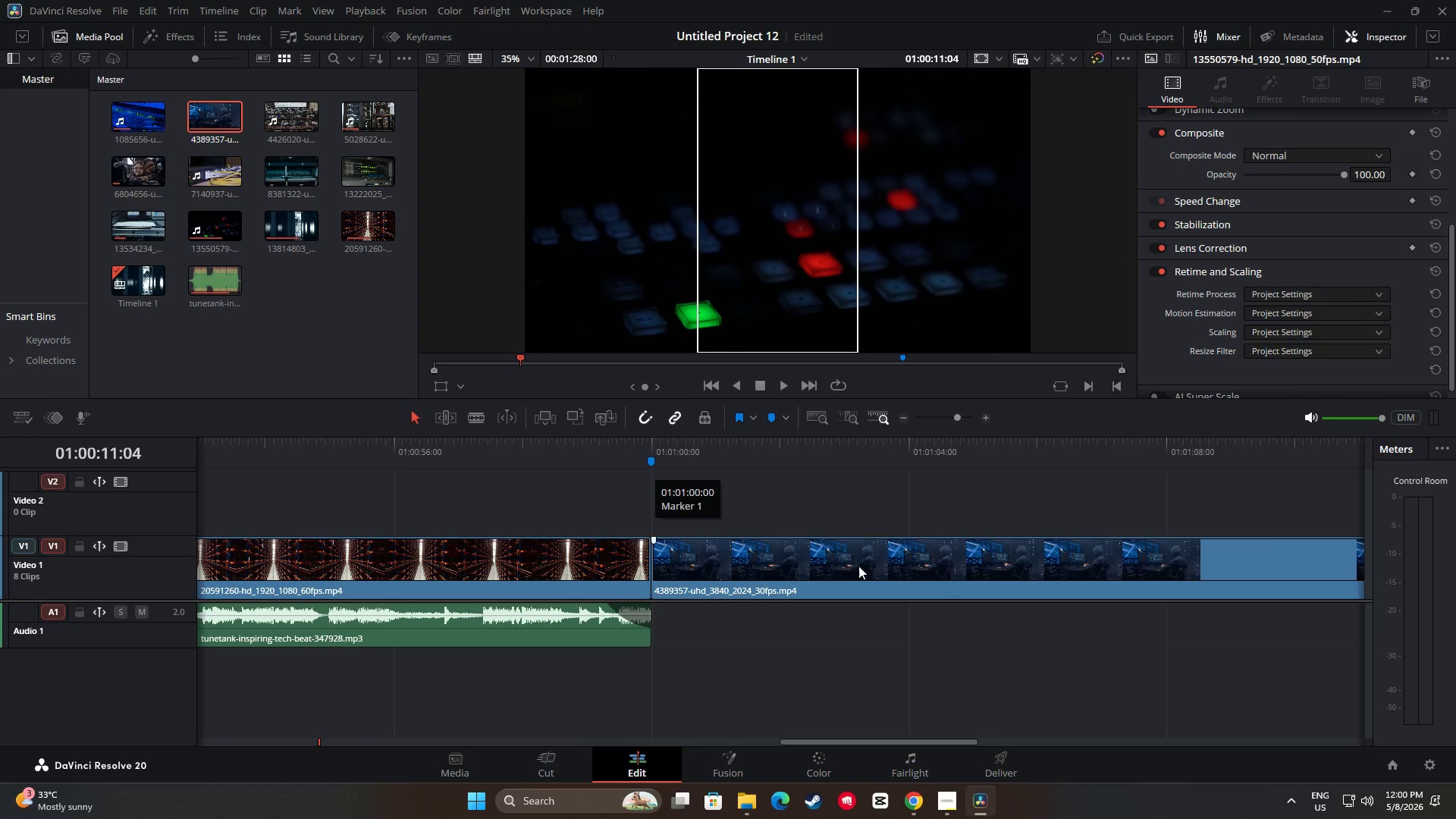 
left_click([855, 596])
 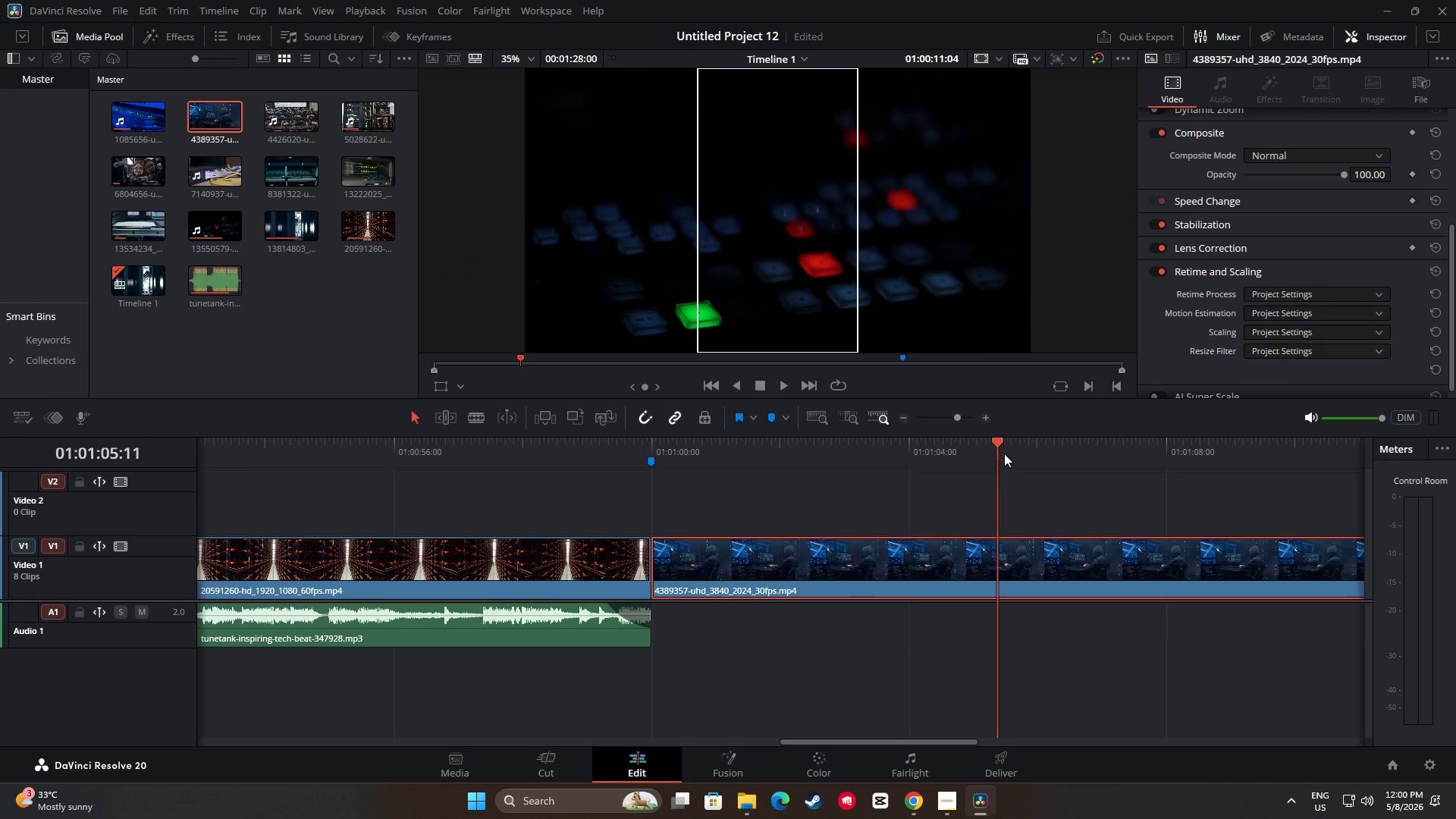 
left_click_drag(start_coordinate=[993, 451], to_coordinate=[1017, 453])
 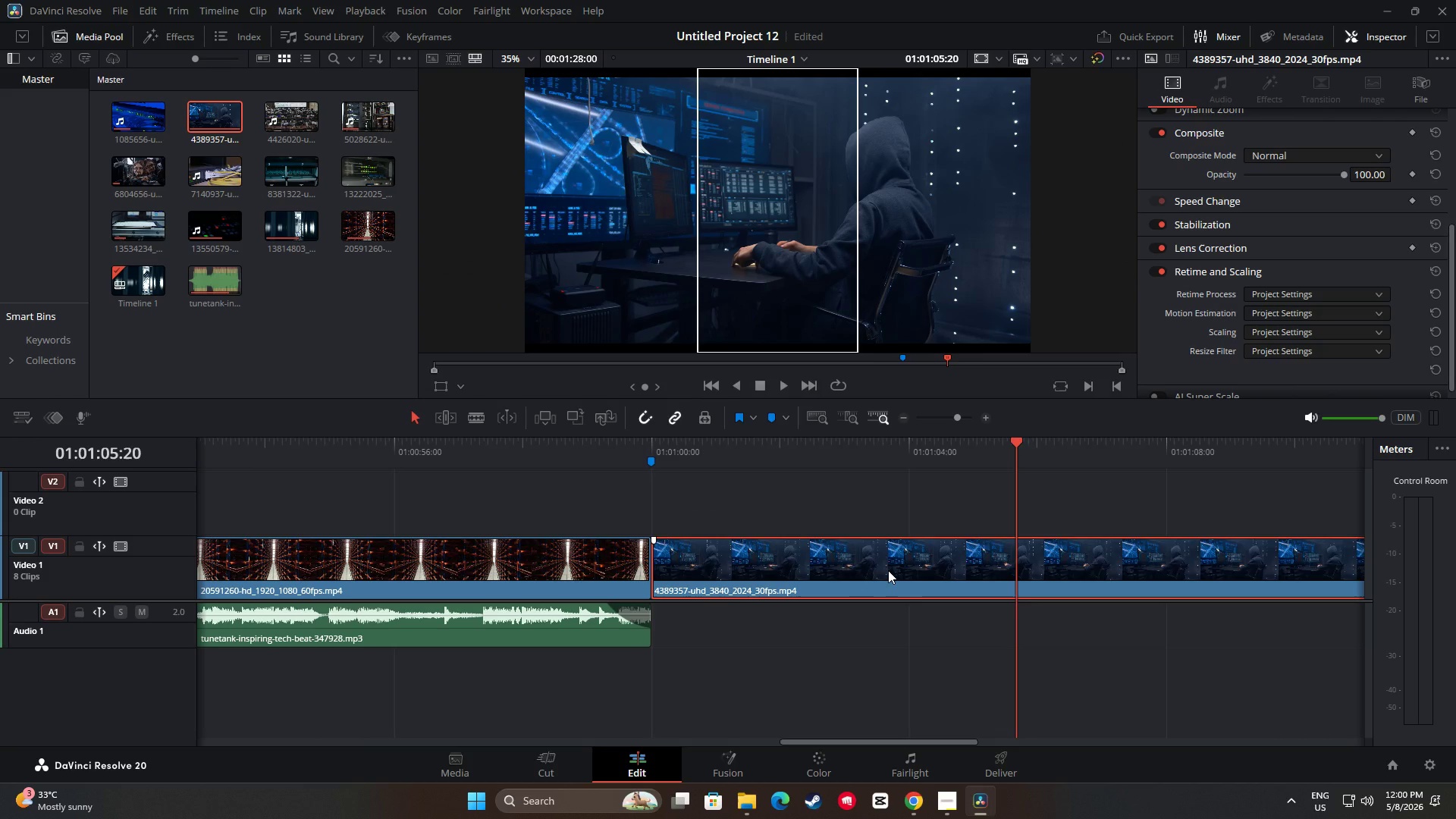 
key(Control+B)
 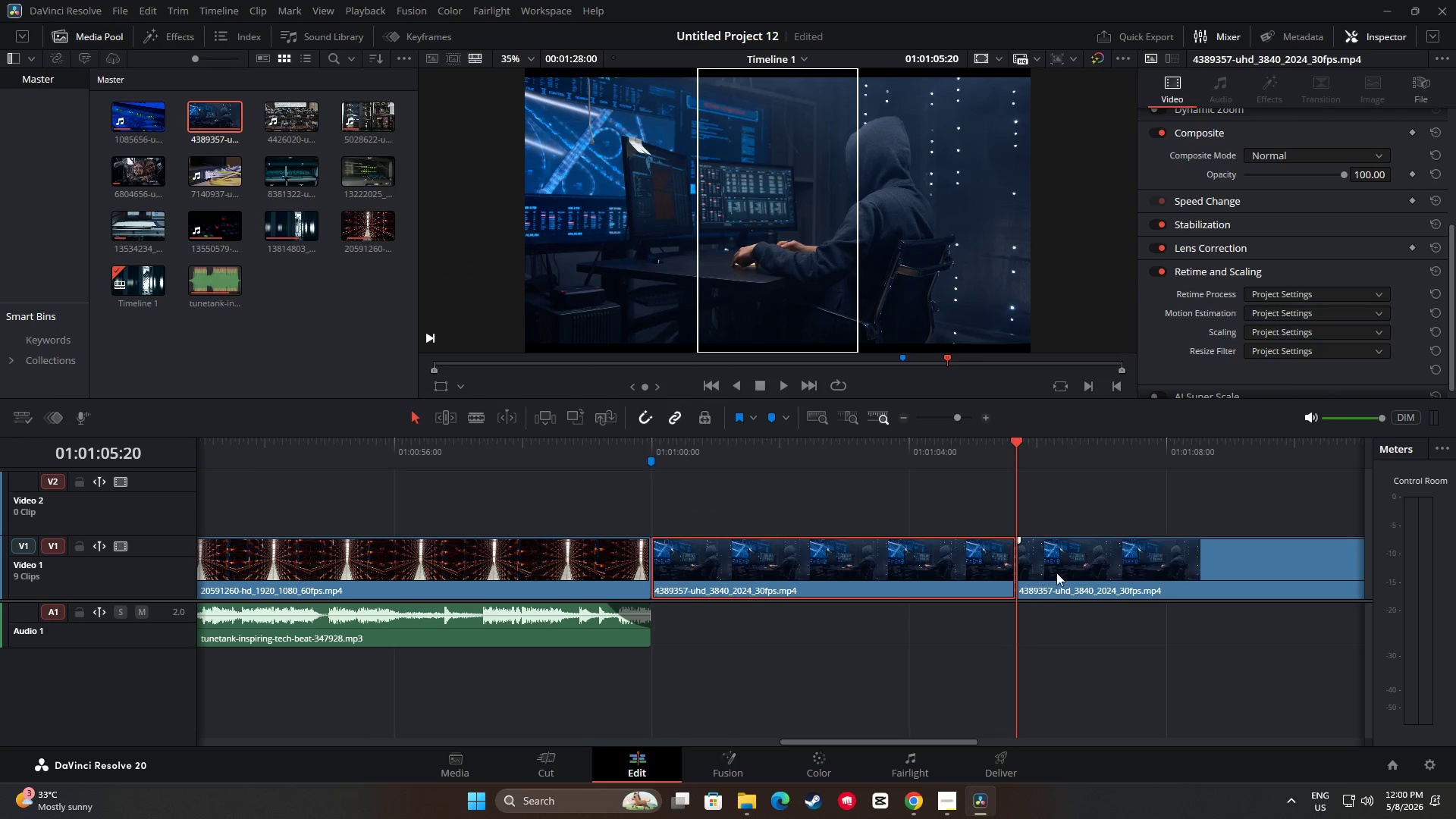 
left_click([1056, 573])
 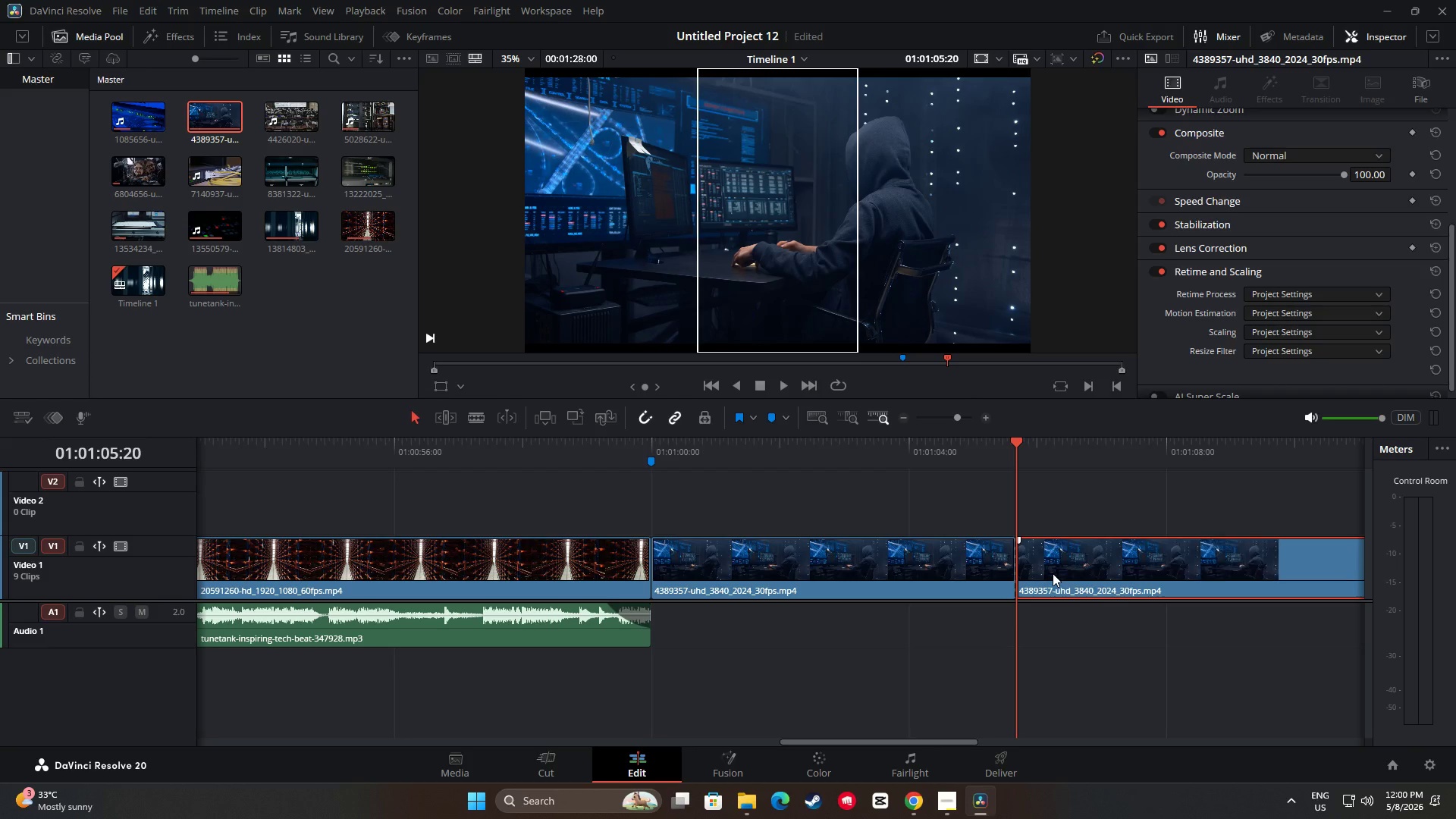 
key(Backspace)
 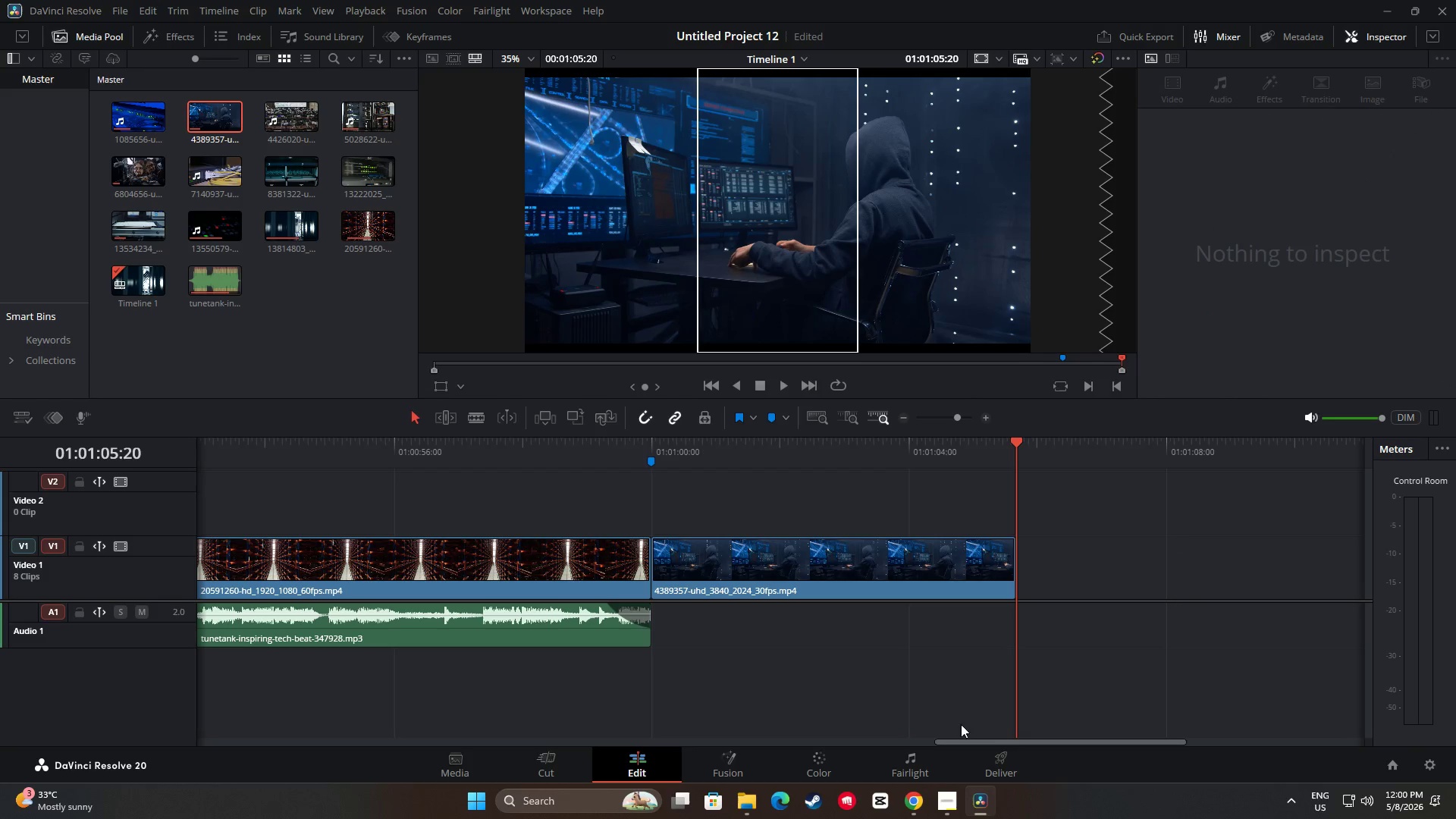 
left_click_drag(start_coordinate=[869, 574], to_coordinate=[494, 494])
 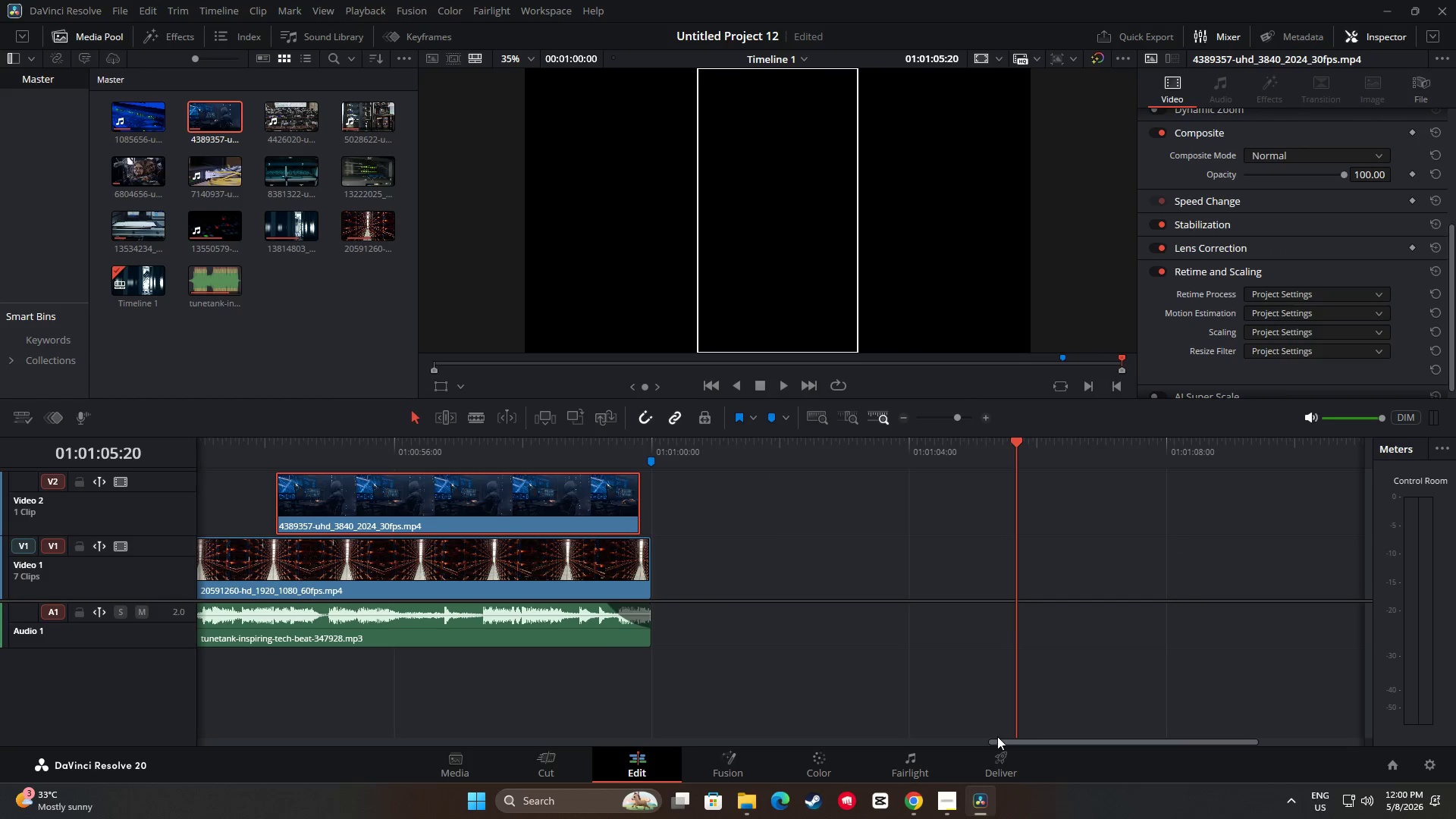 
left_click_drag(start_coordinate=[999, 742], to_coordinate=[768, 733])
 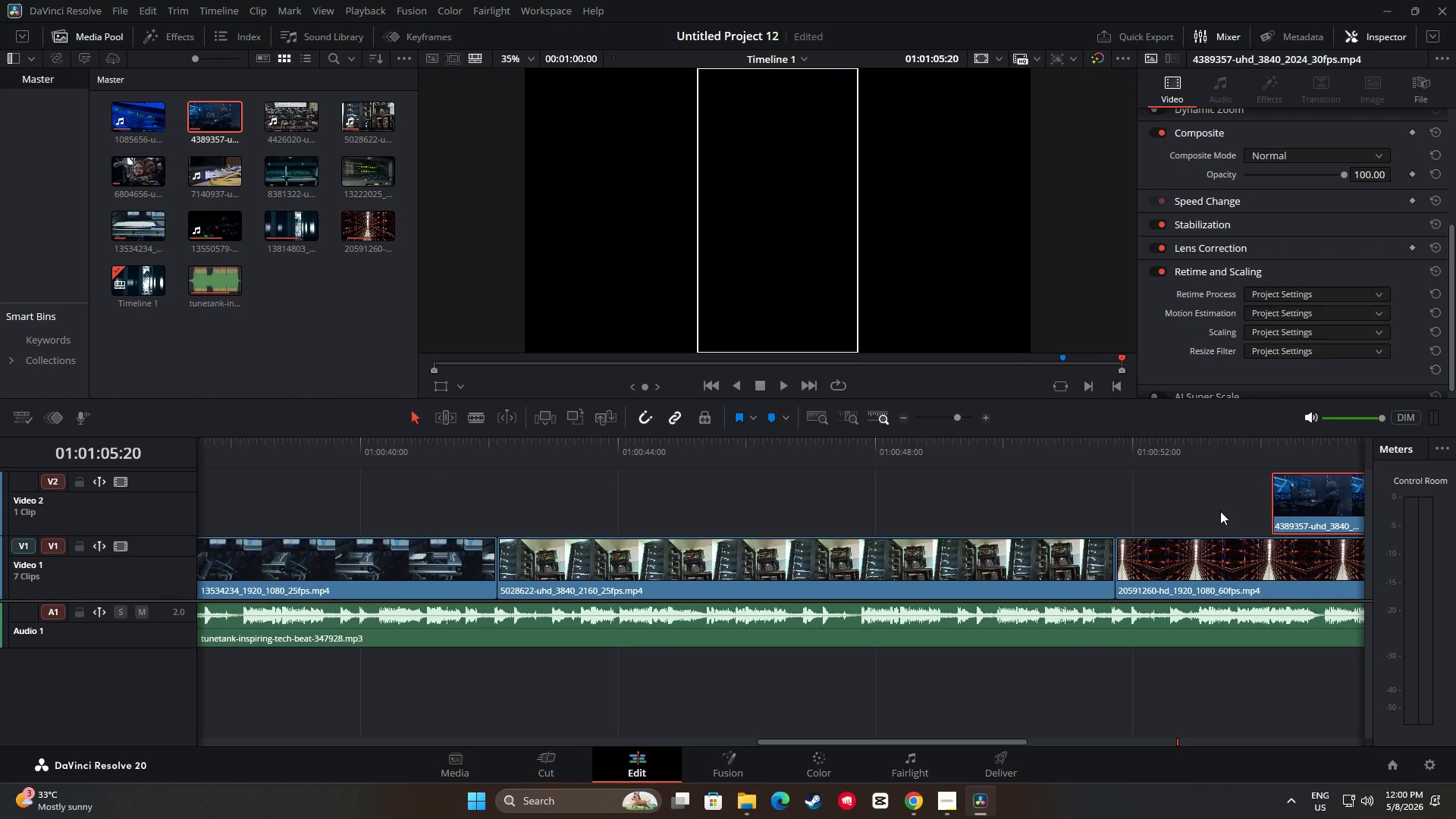 
left_click_drag(start_coordinate=[1288, 503], to_coordinate=[469, 527])
 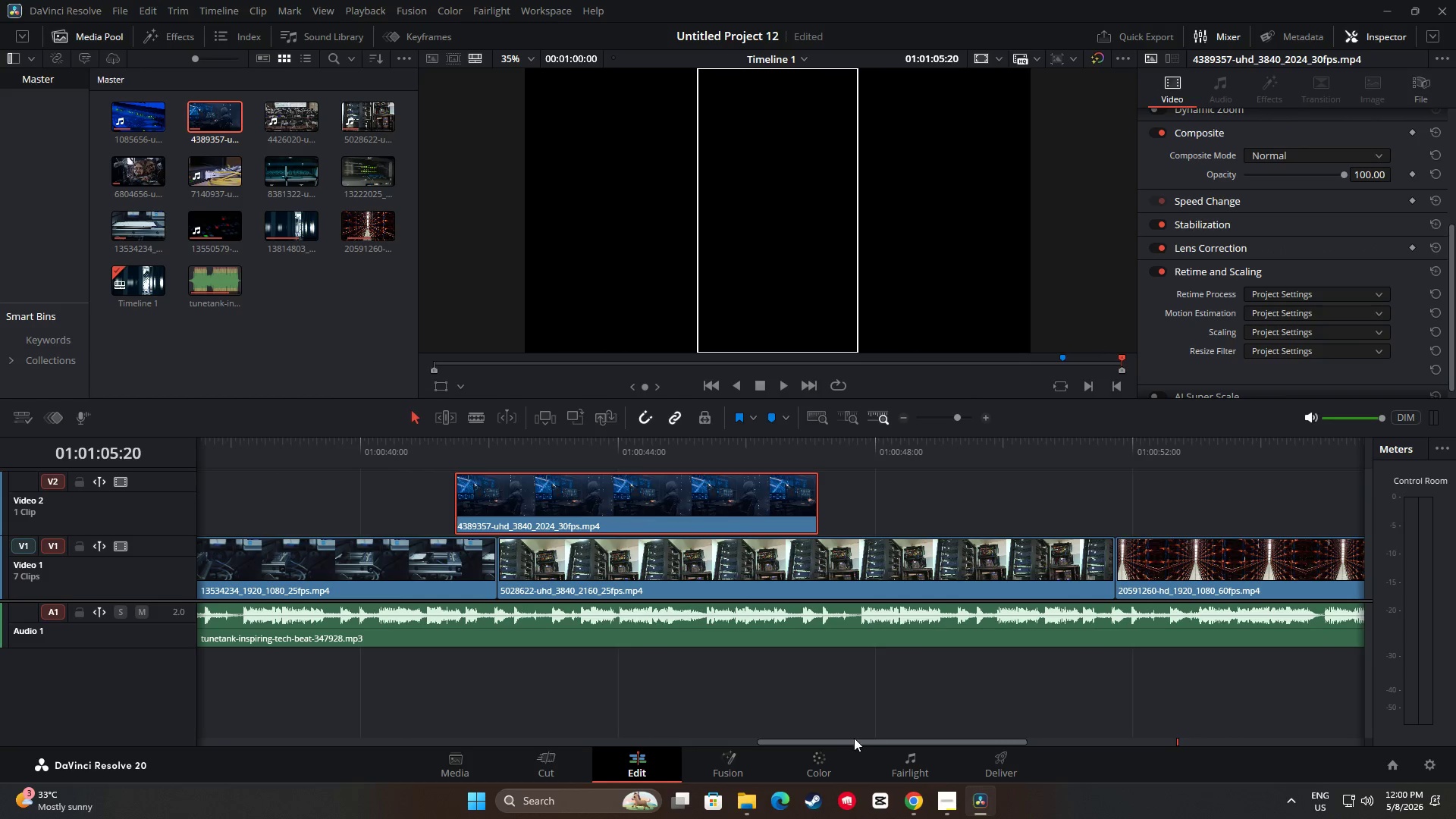 
left_click_drag(start_coordinate=[855, 740], to_coordinate=[724, 739])
 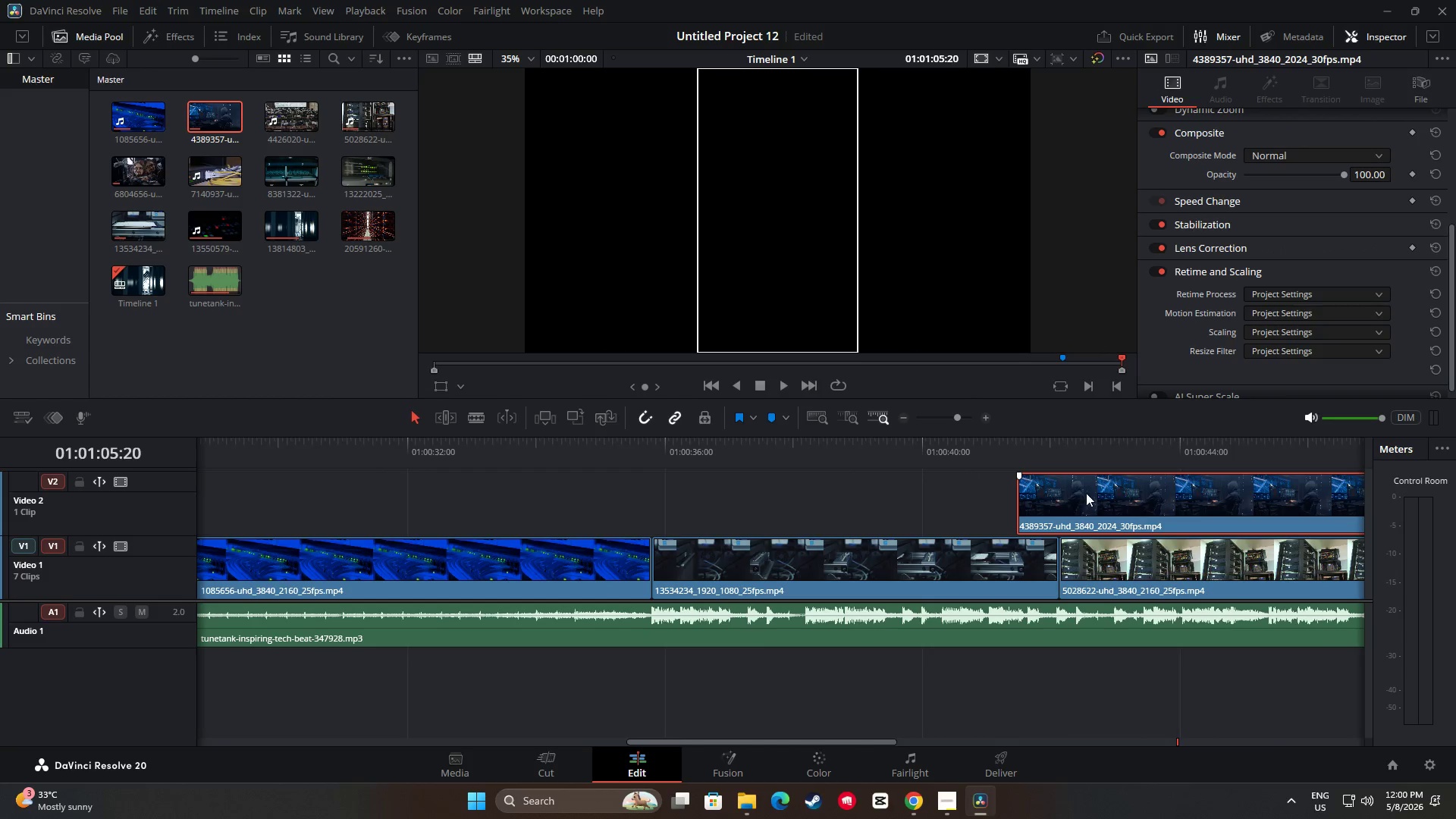 
left_click_drag(start_coordinate=[1108, 485], to_coordinate=[544, 485])
 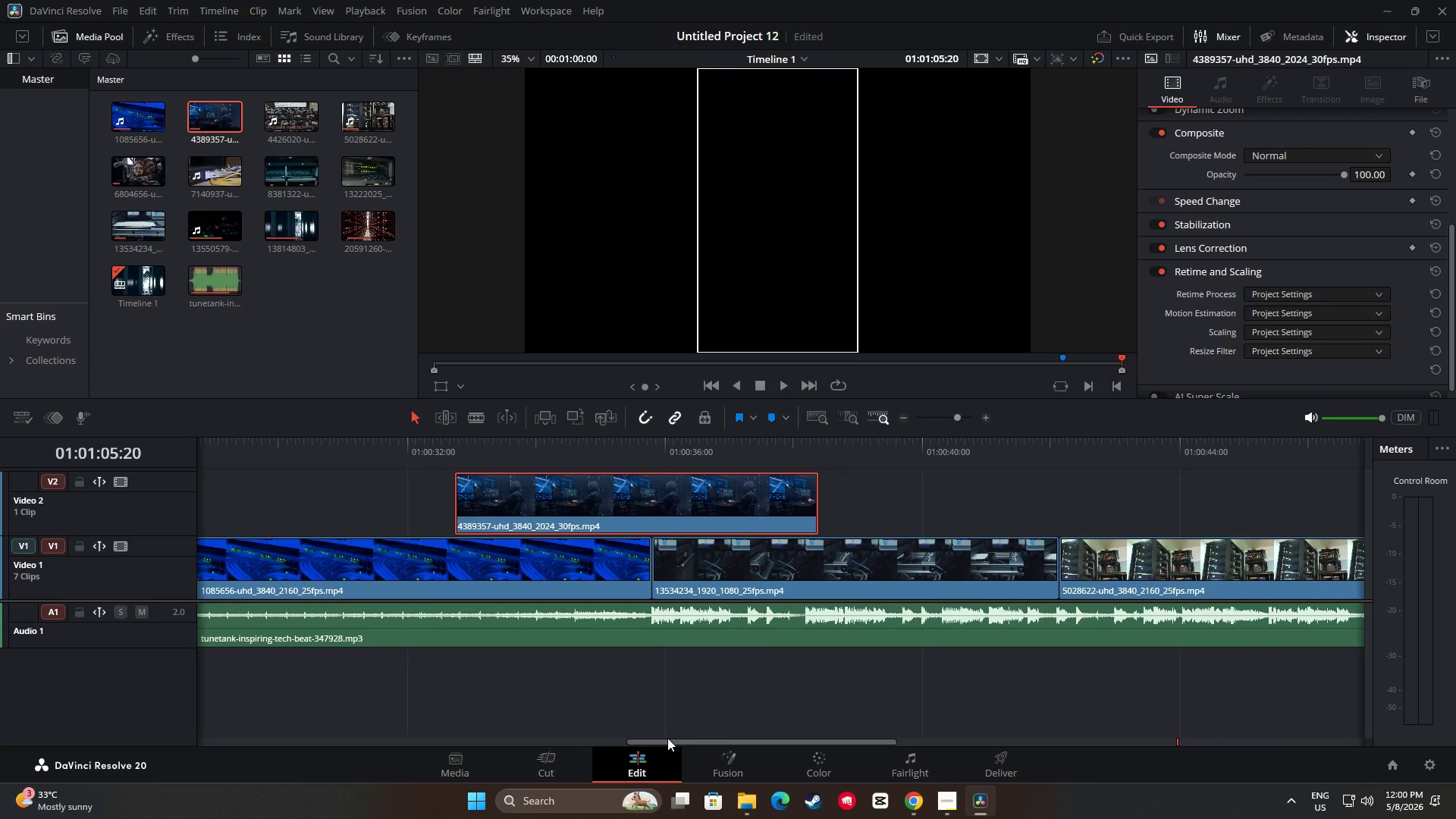 
left_click_drag(start_coordinate=[668, 741], to_coordinate=[564, 743])
 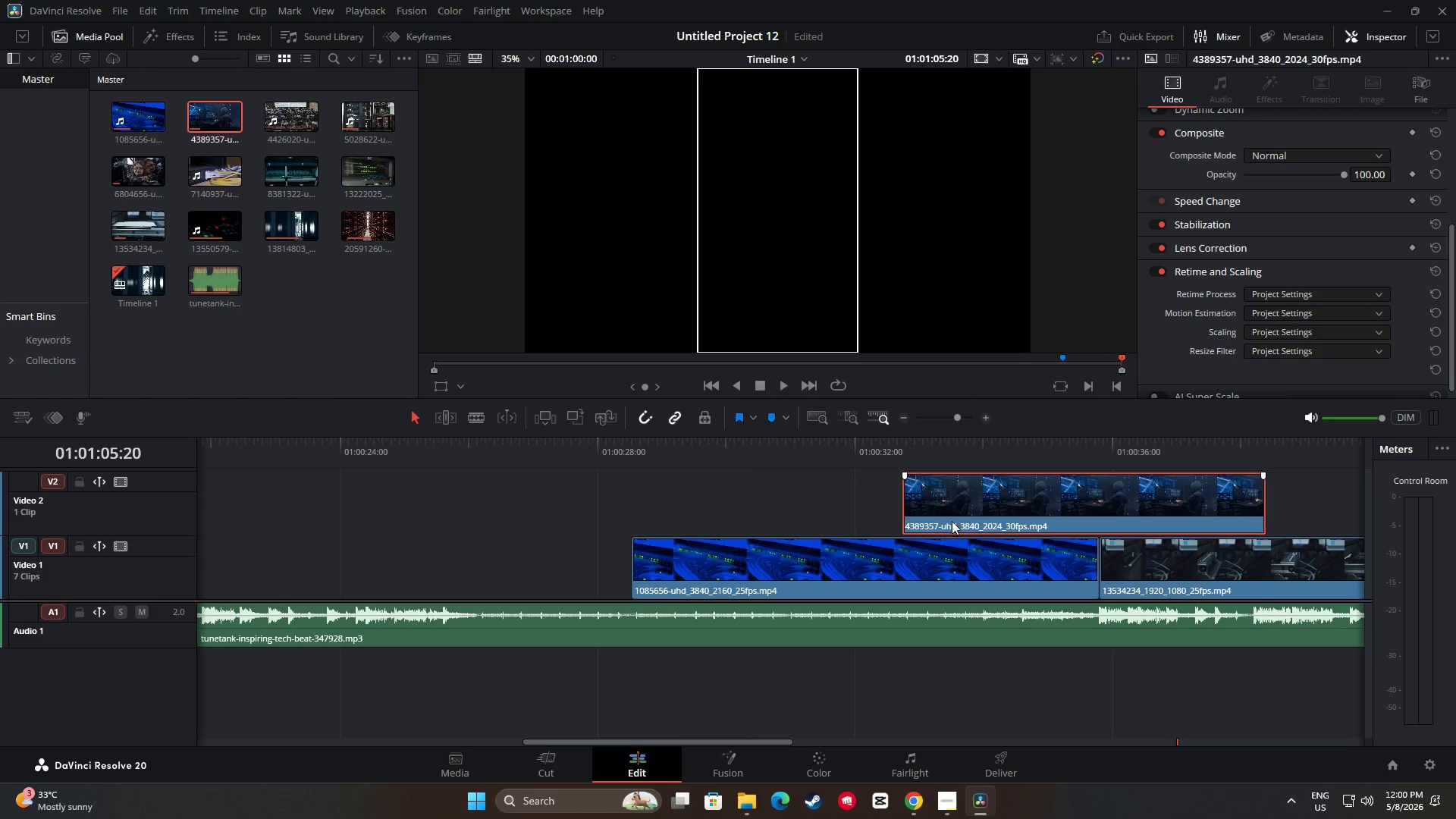 
left_click_drag(start_coordinate=[974, 515], to_coordinate=[450, 484])
 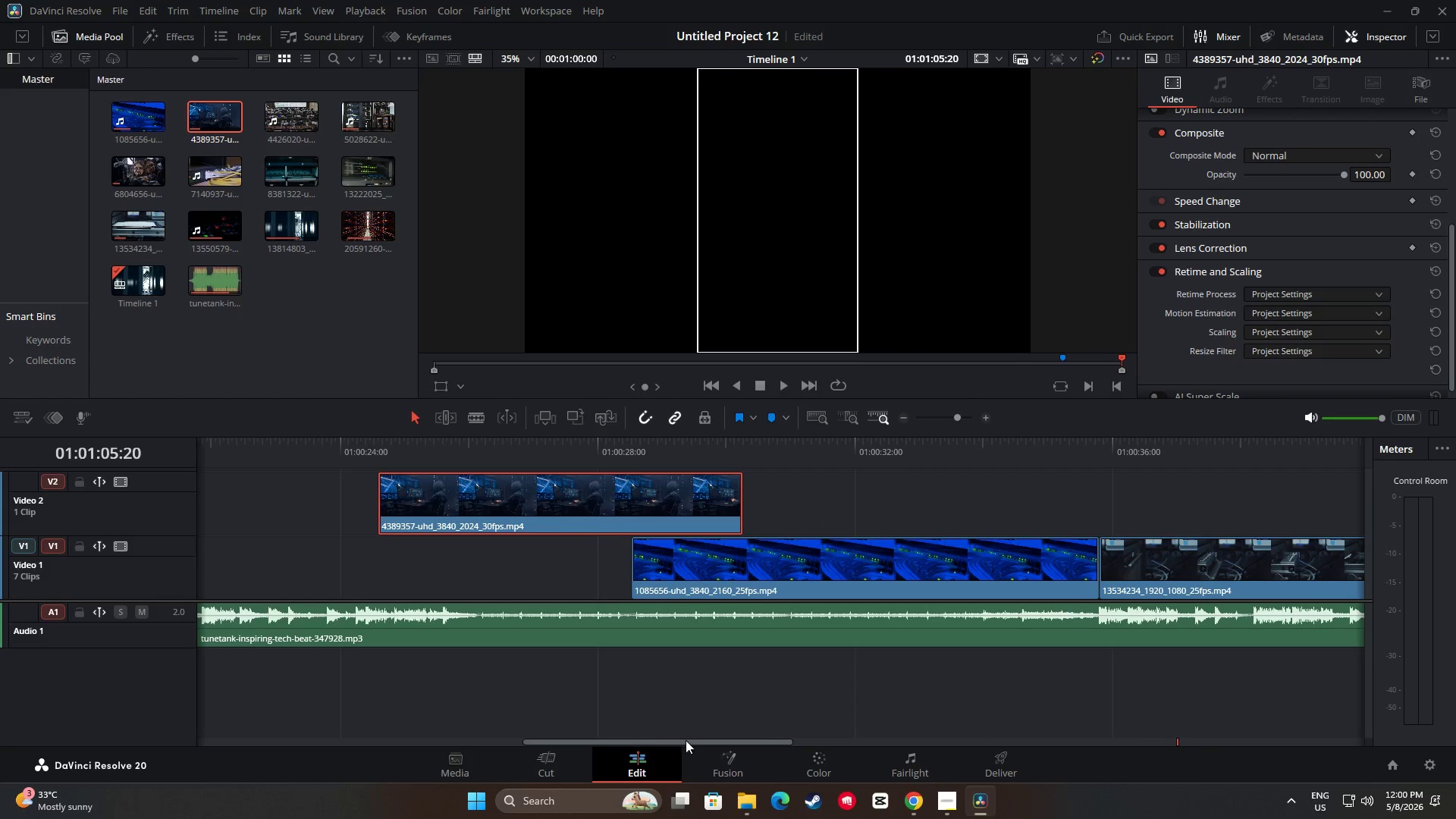 
left_click_drag(start_coordinate=[685, 743], to_coordinate=[592, 733])
 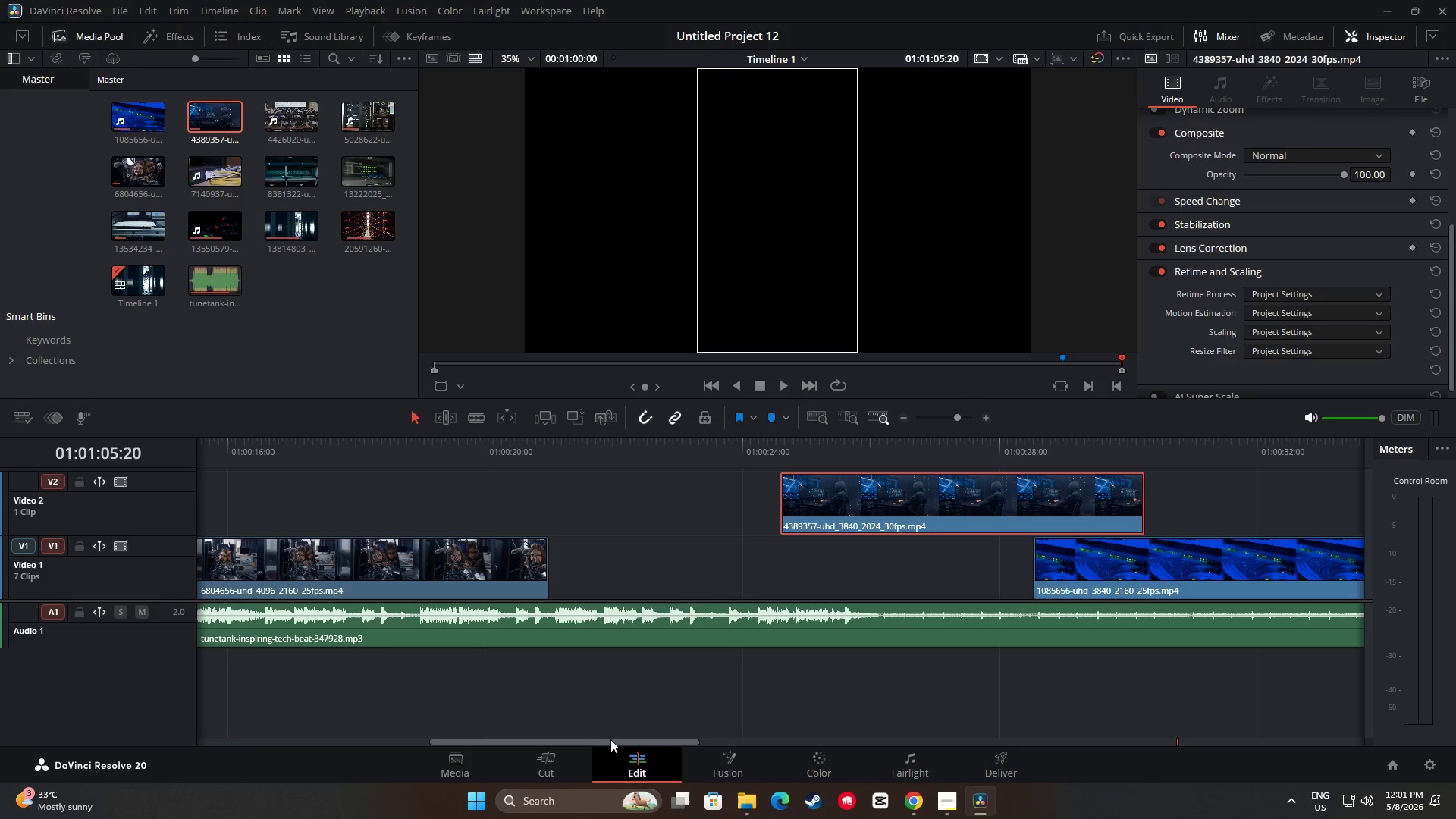 
left_click_drag(start_coordinate=[615, 740], to_coordinate=[566, 734])
 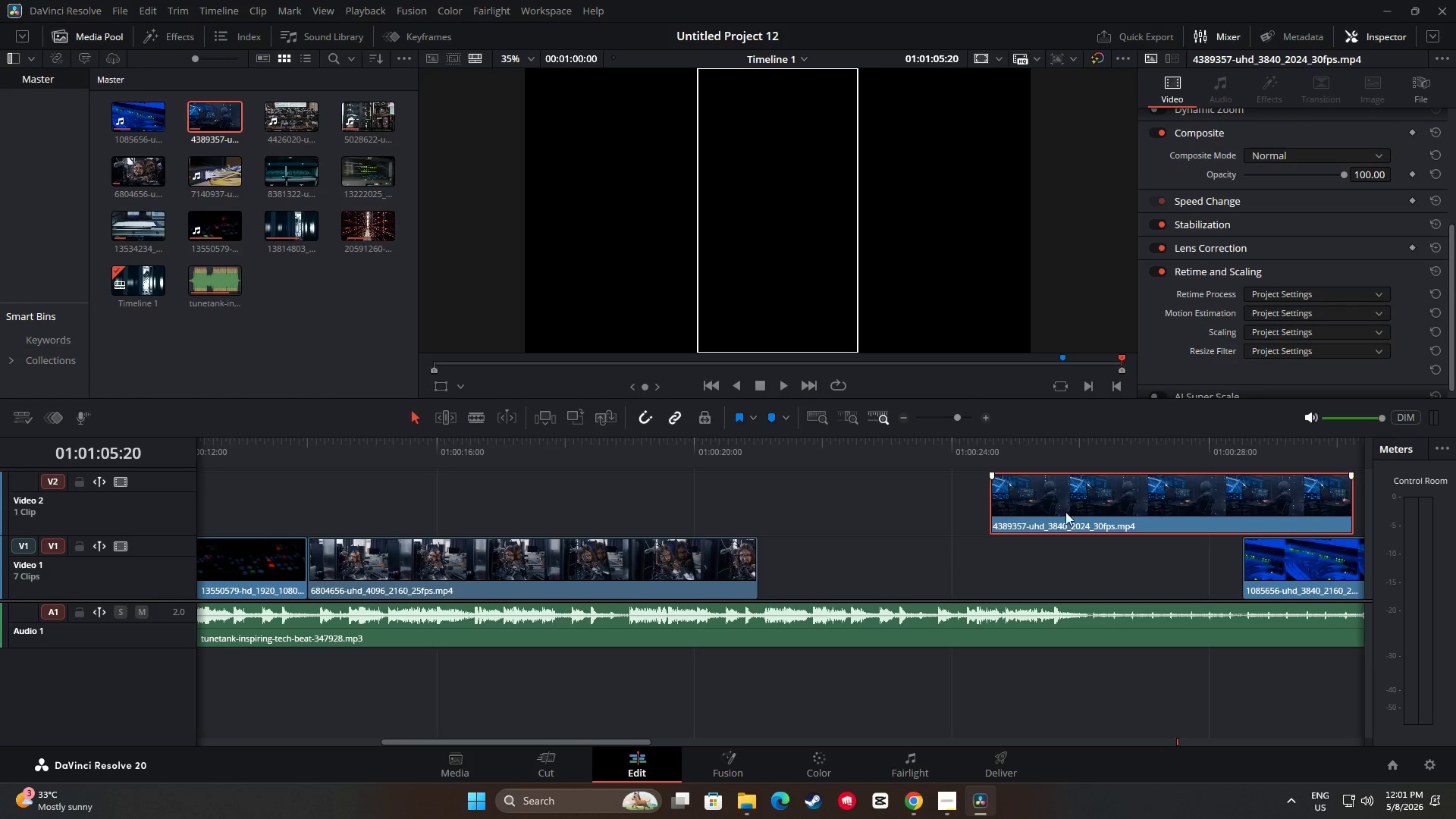 
left_click_drag(start_coordinate=[1130, 500], to_coordinate=[899, 552])
 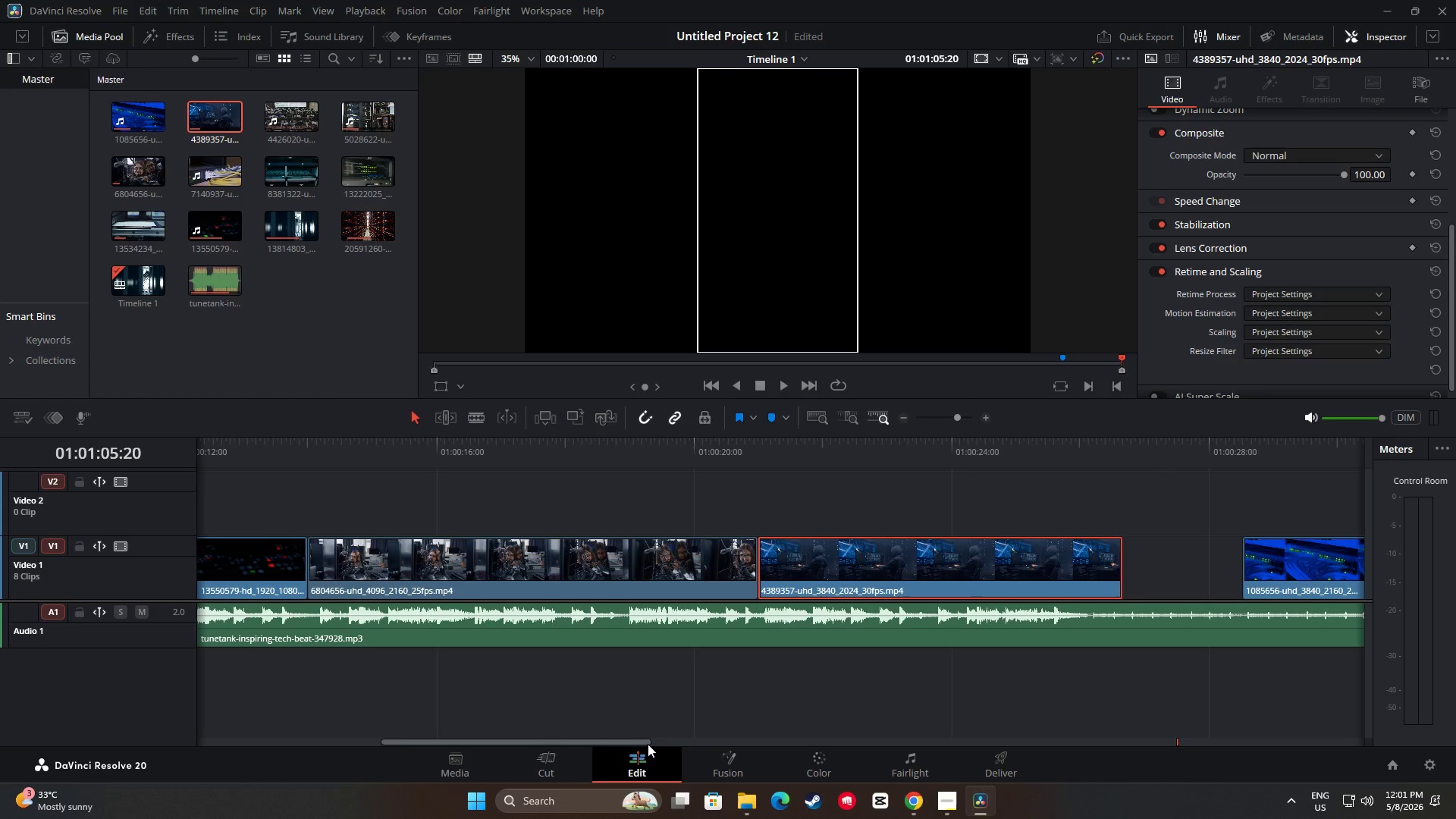 
left_click_drag(start_coordinate=[636, 744], to_coordinate=[779, 734])
 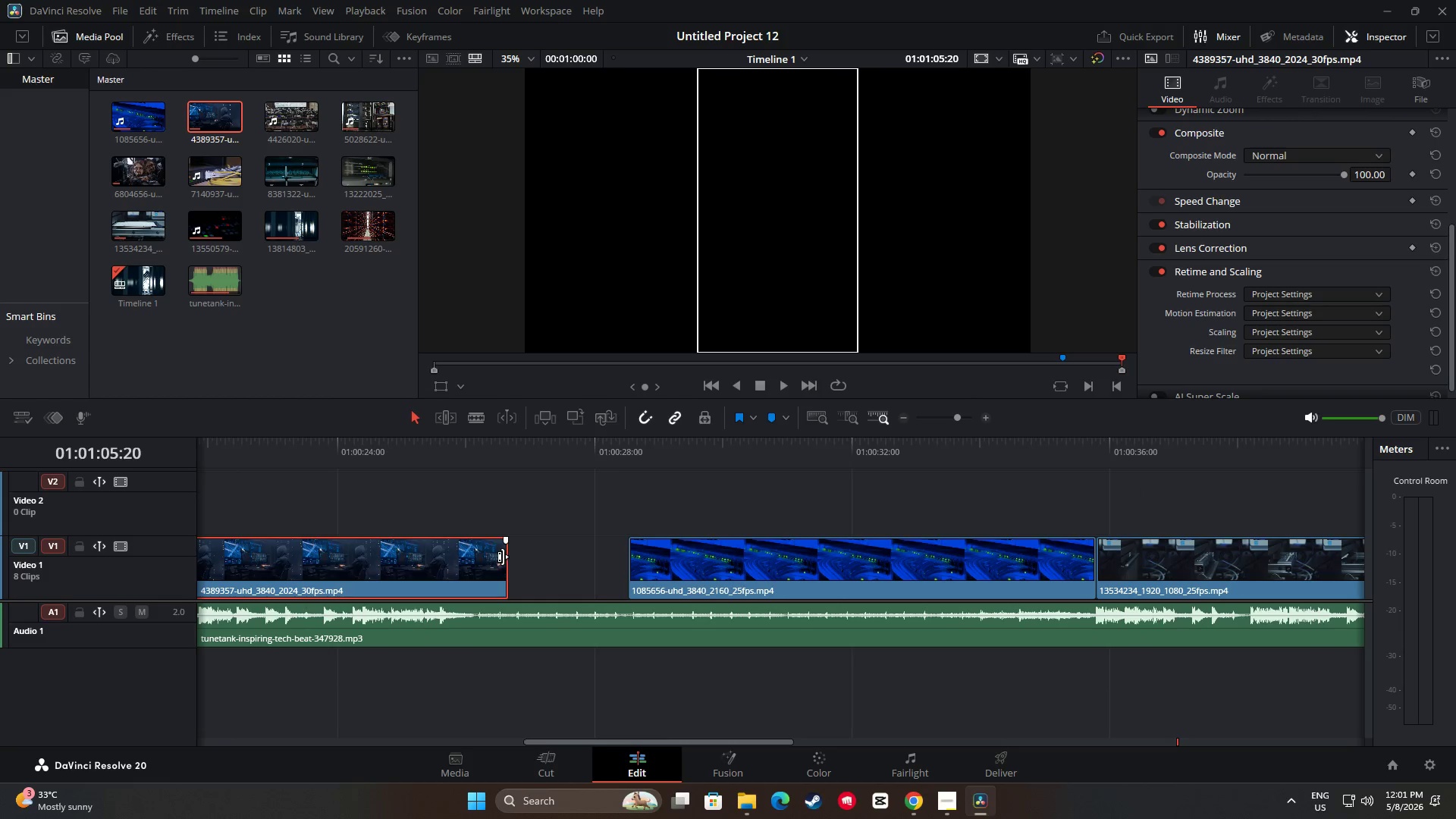 
left_click_drag(start_coordinate=[503, 557], to_coordinate=[628, 563])
 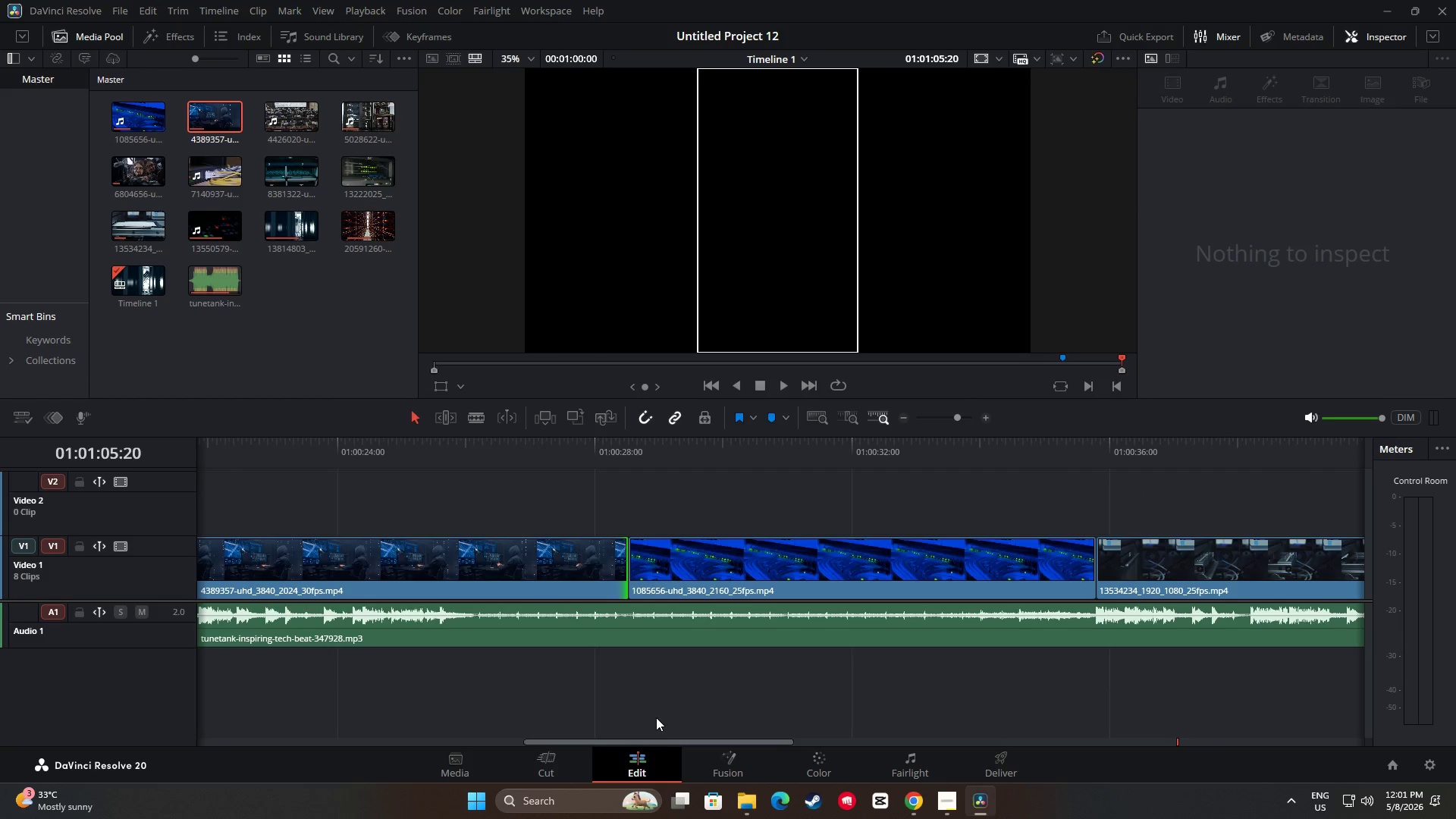 
left_click_drag(start_coordinate=[661, 742], to_coordinate=[341, 733])
 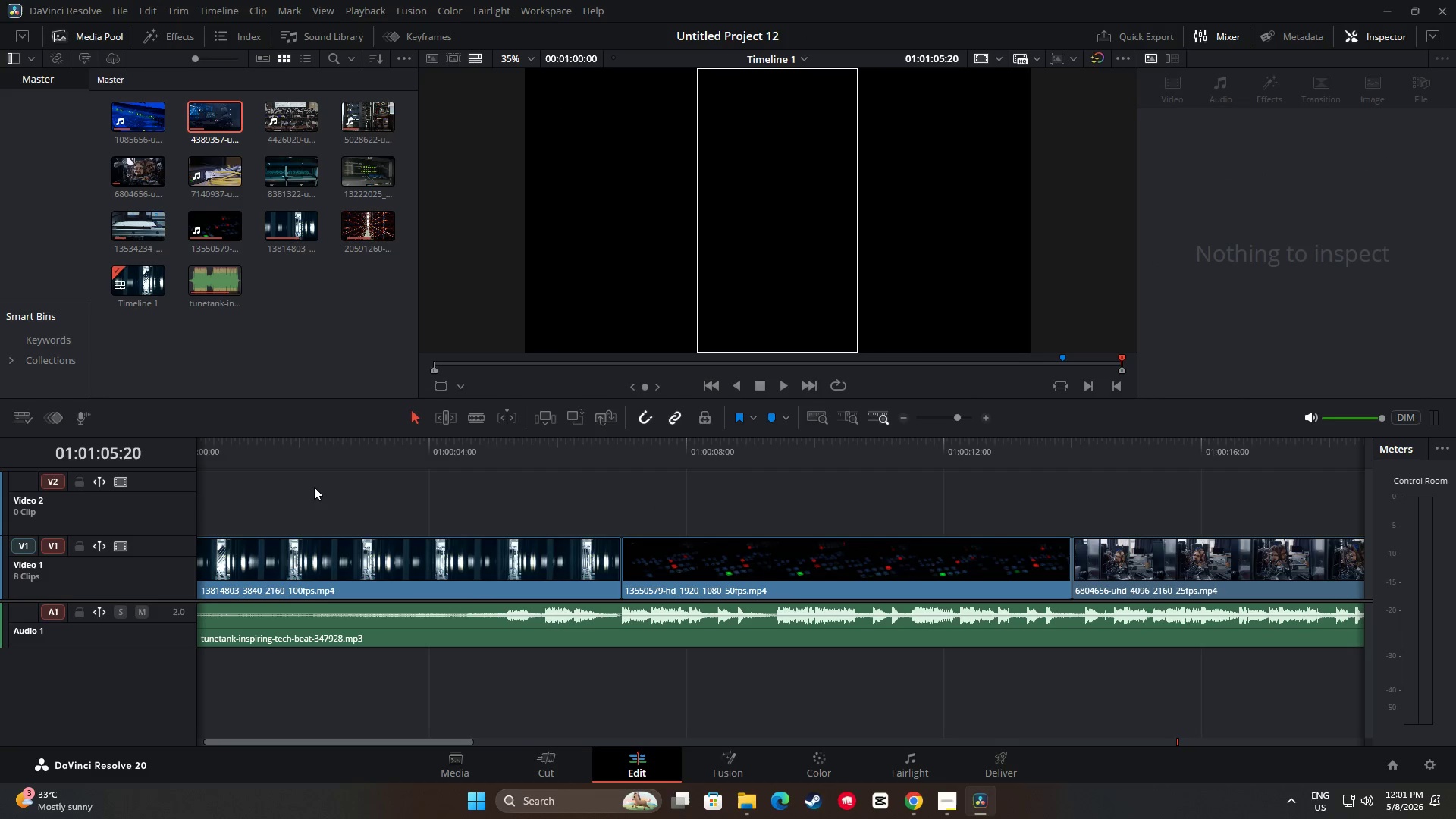 
double_click([326, 450])
 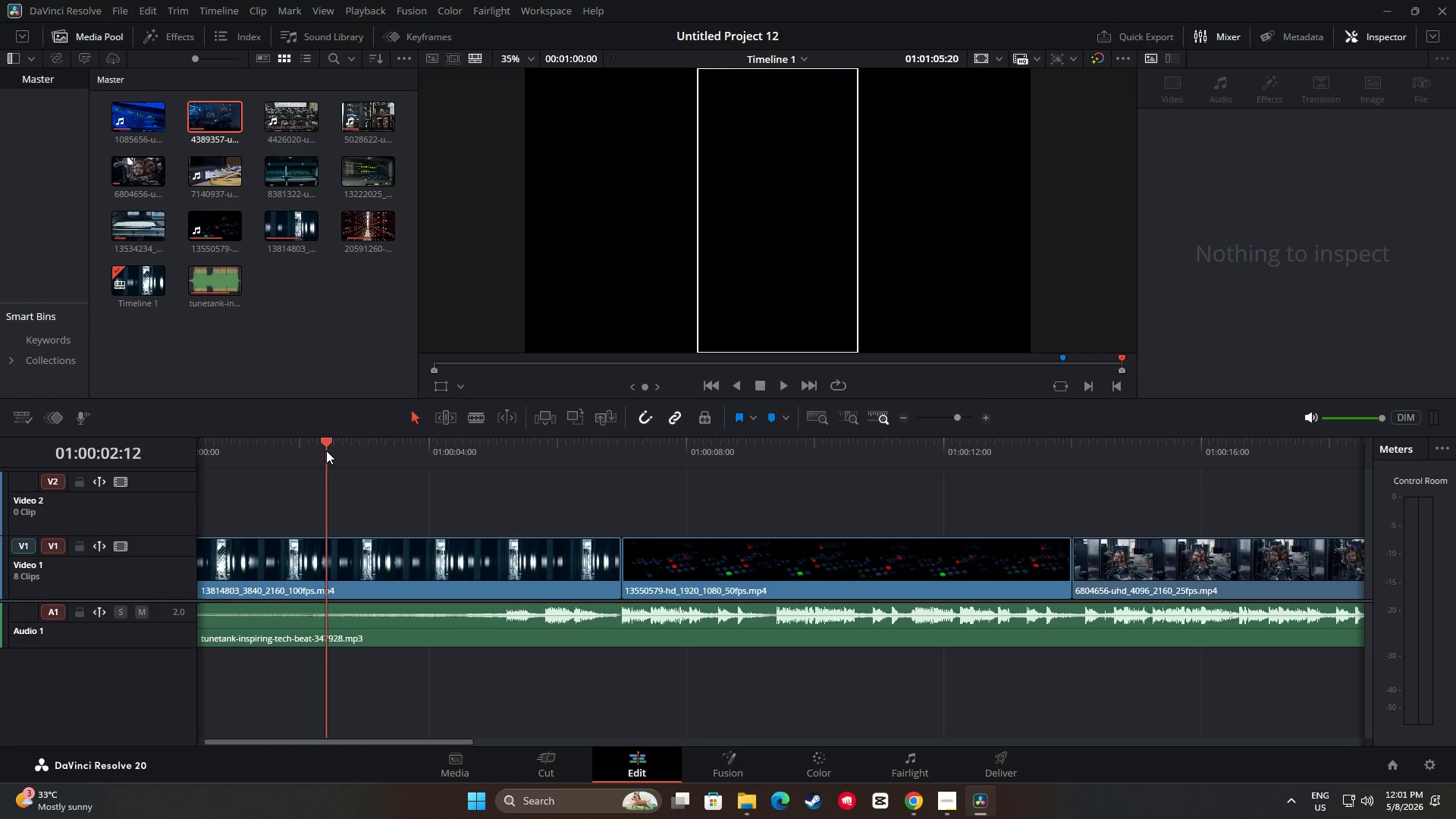 
key(Space)
 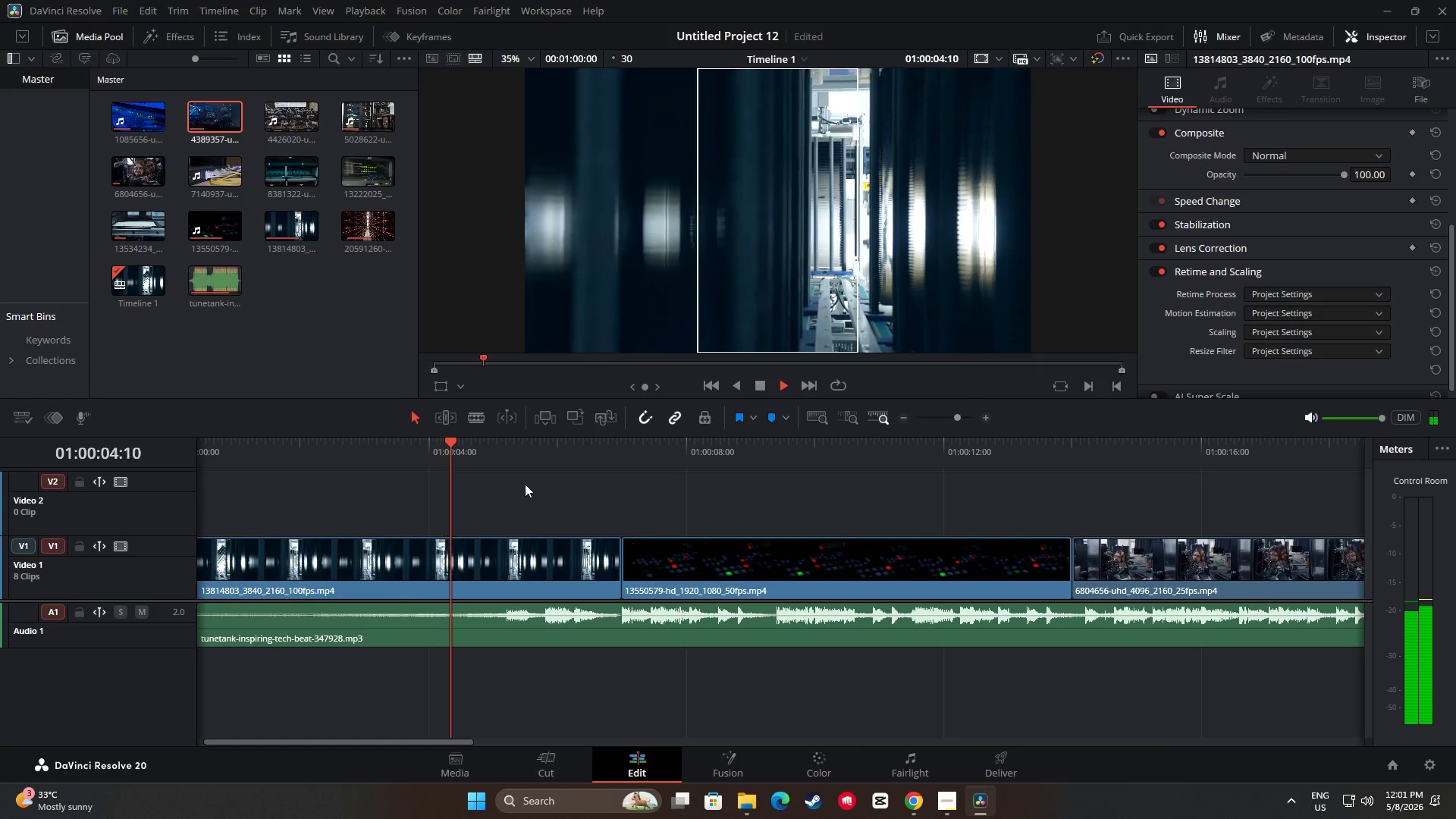 
wait(8.19)
 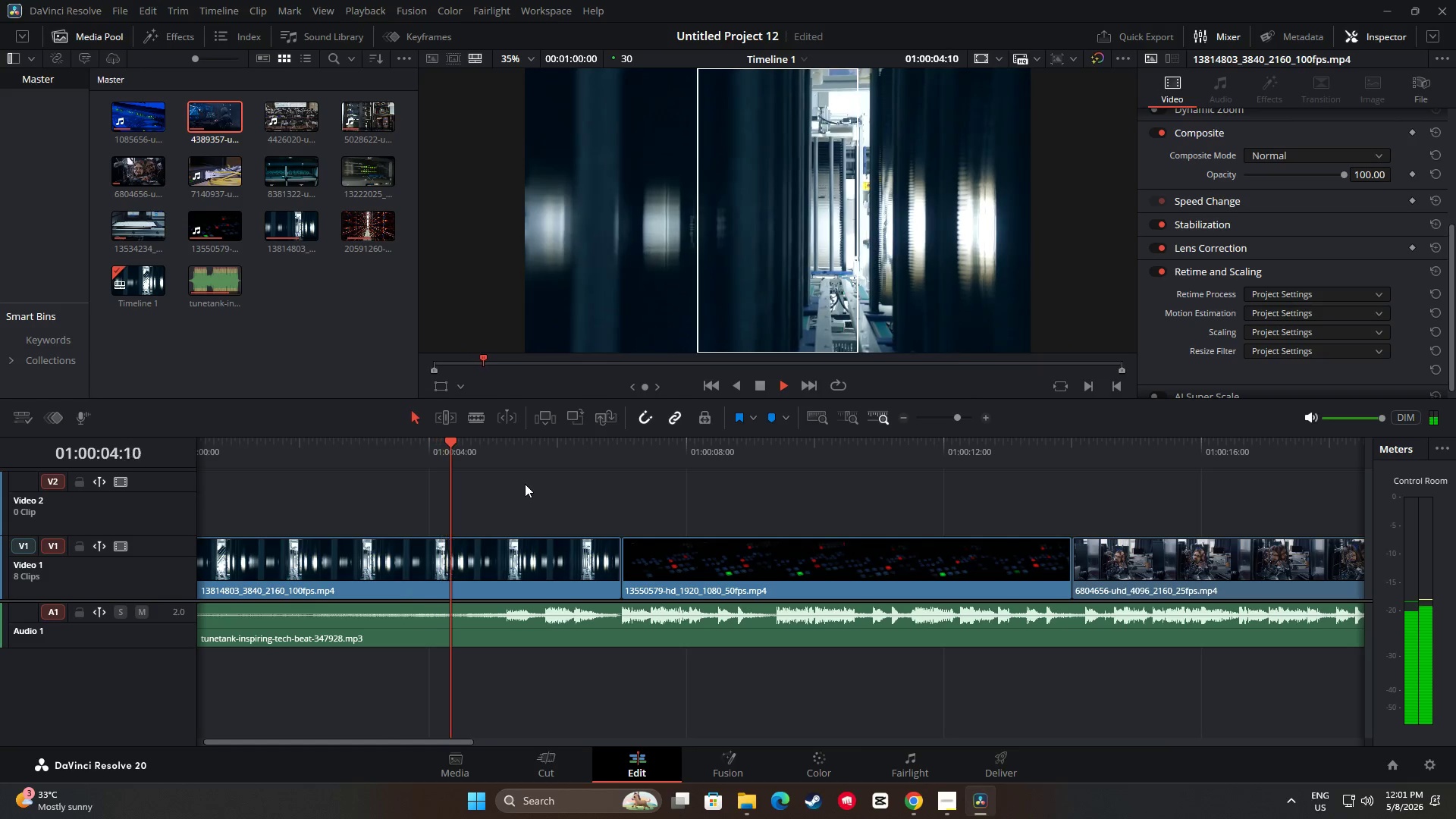 
left_click_drag(start_coordinate=[447, 742], to_coordinate=[855, 730])
 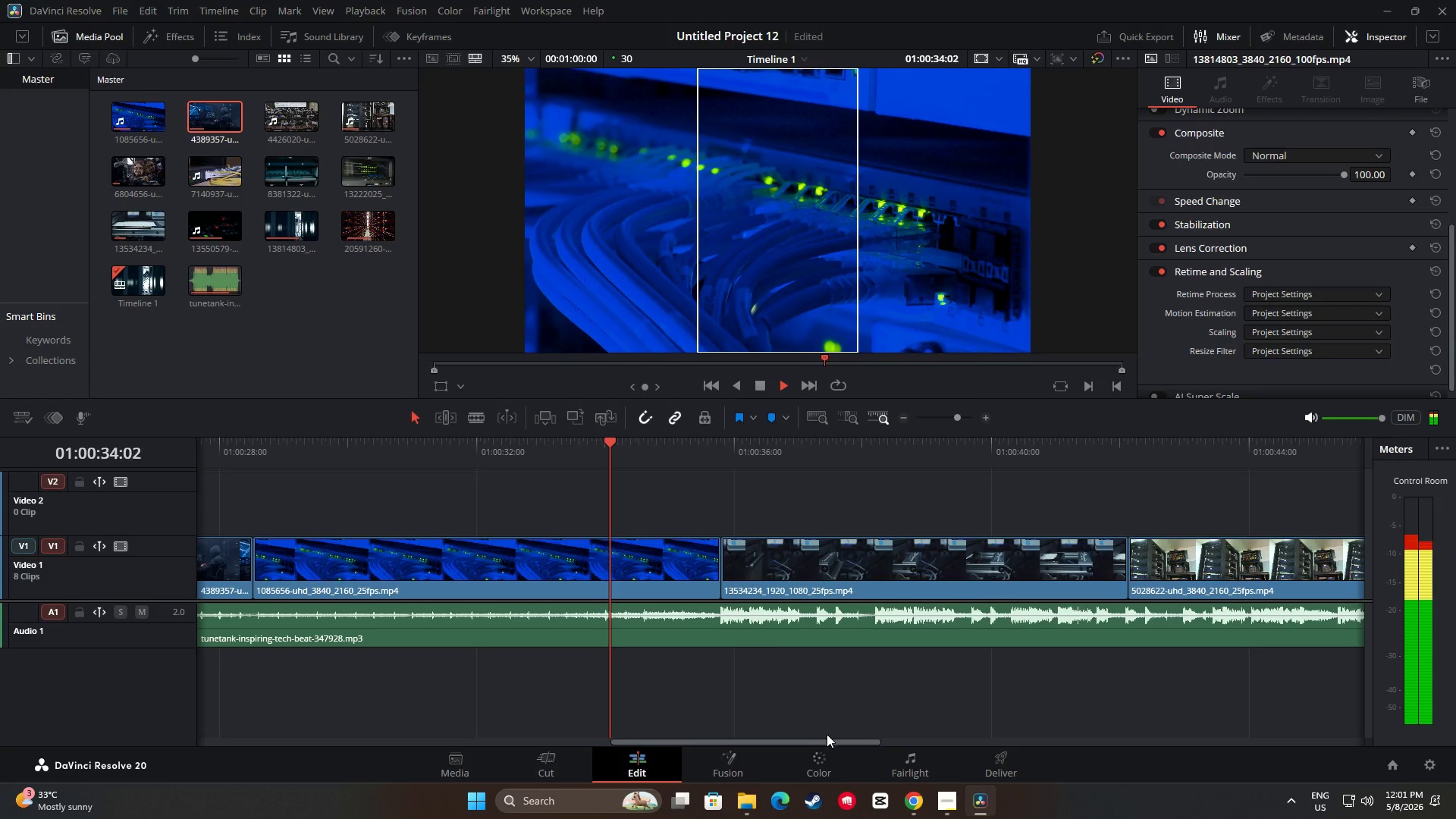 
left_click_drag(start_coordinate=[817, 739], to_coordinate=[921, 726])
 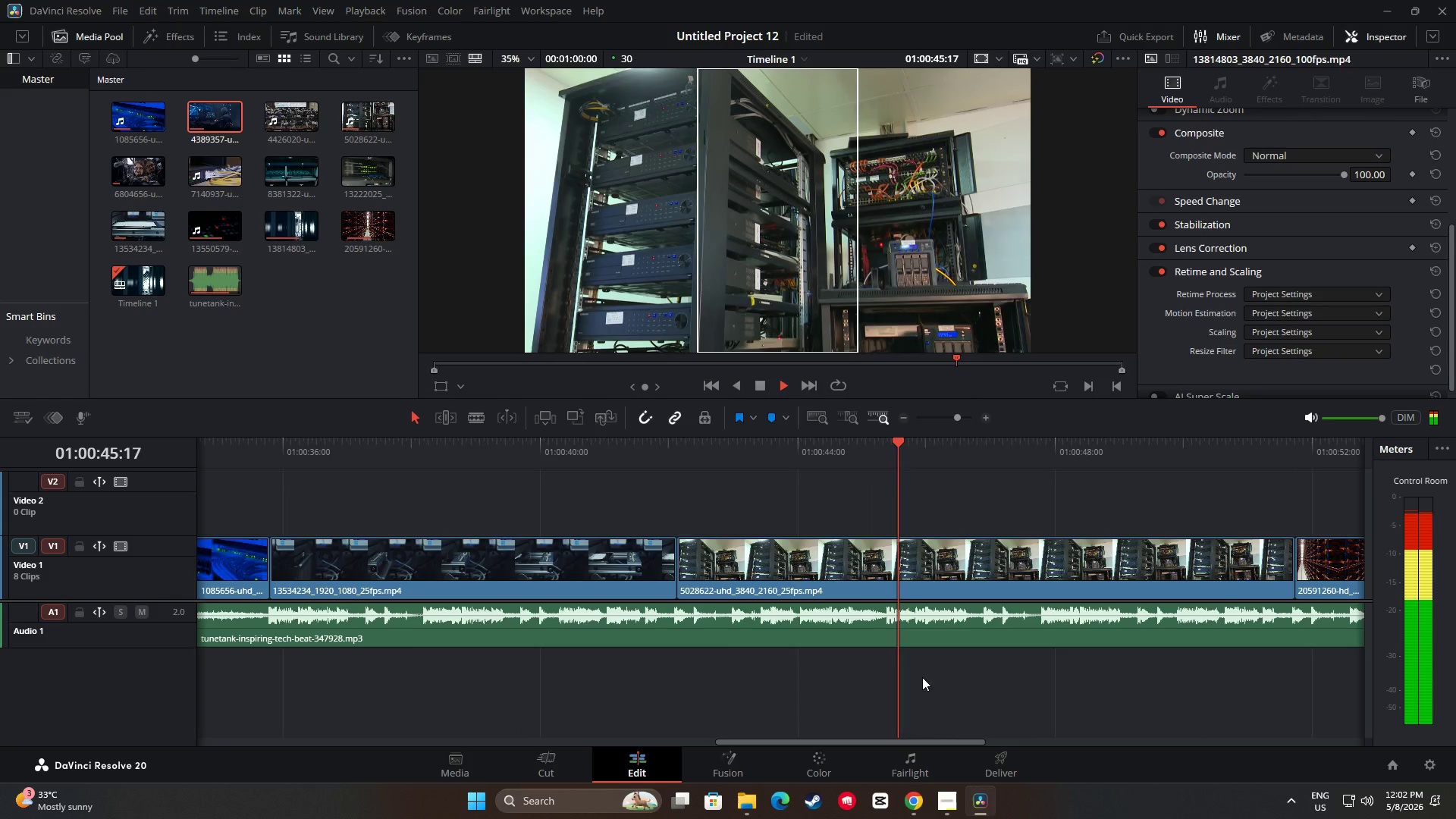 
key(Space)
 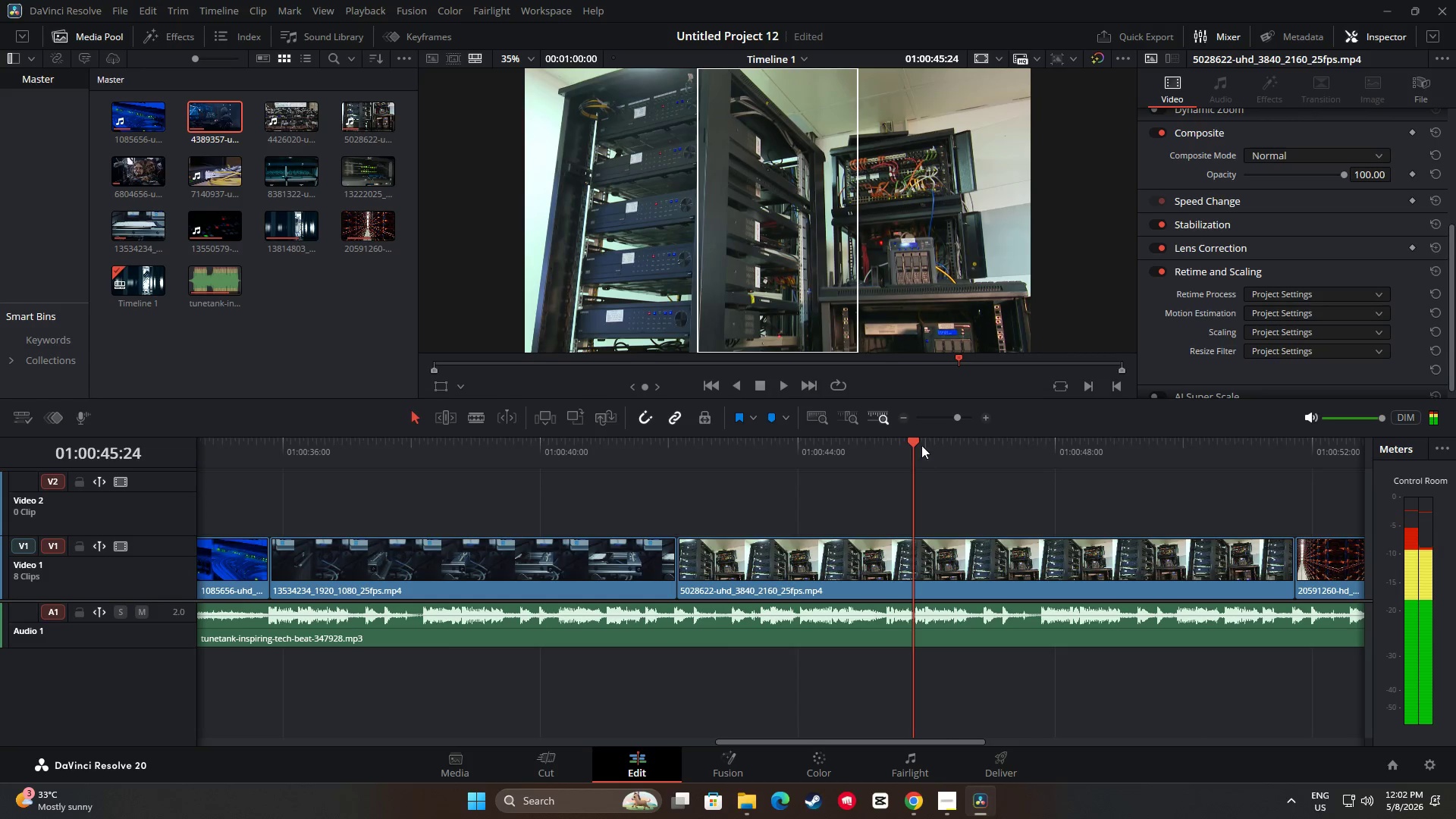 
left_click_drag(start_coordinate=[918, 444], to_coordinate=[589, 463])
 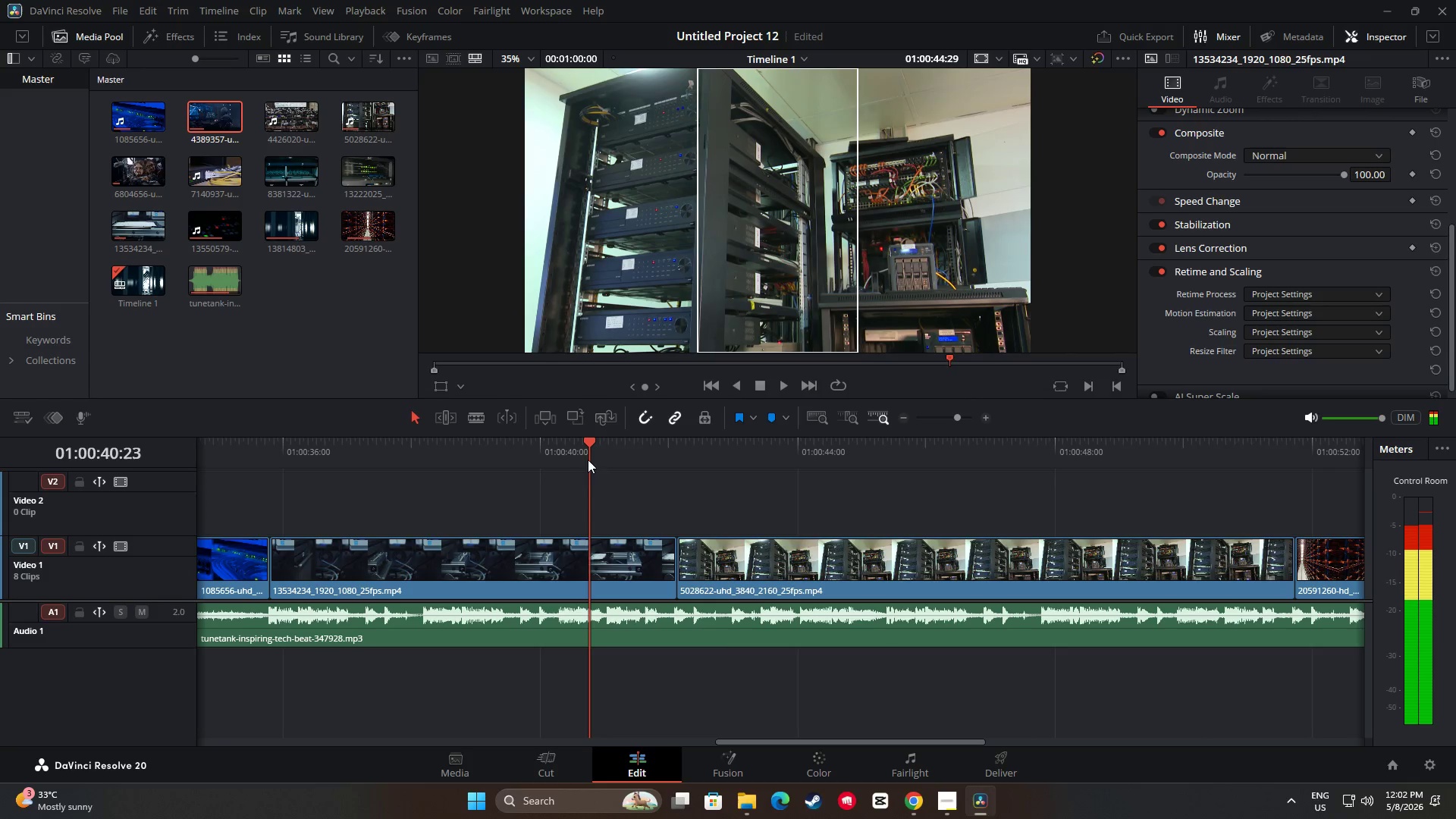 
key(Space)
 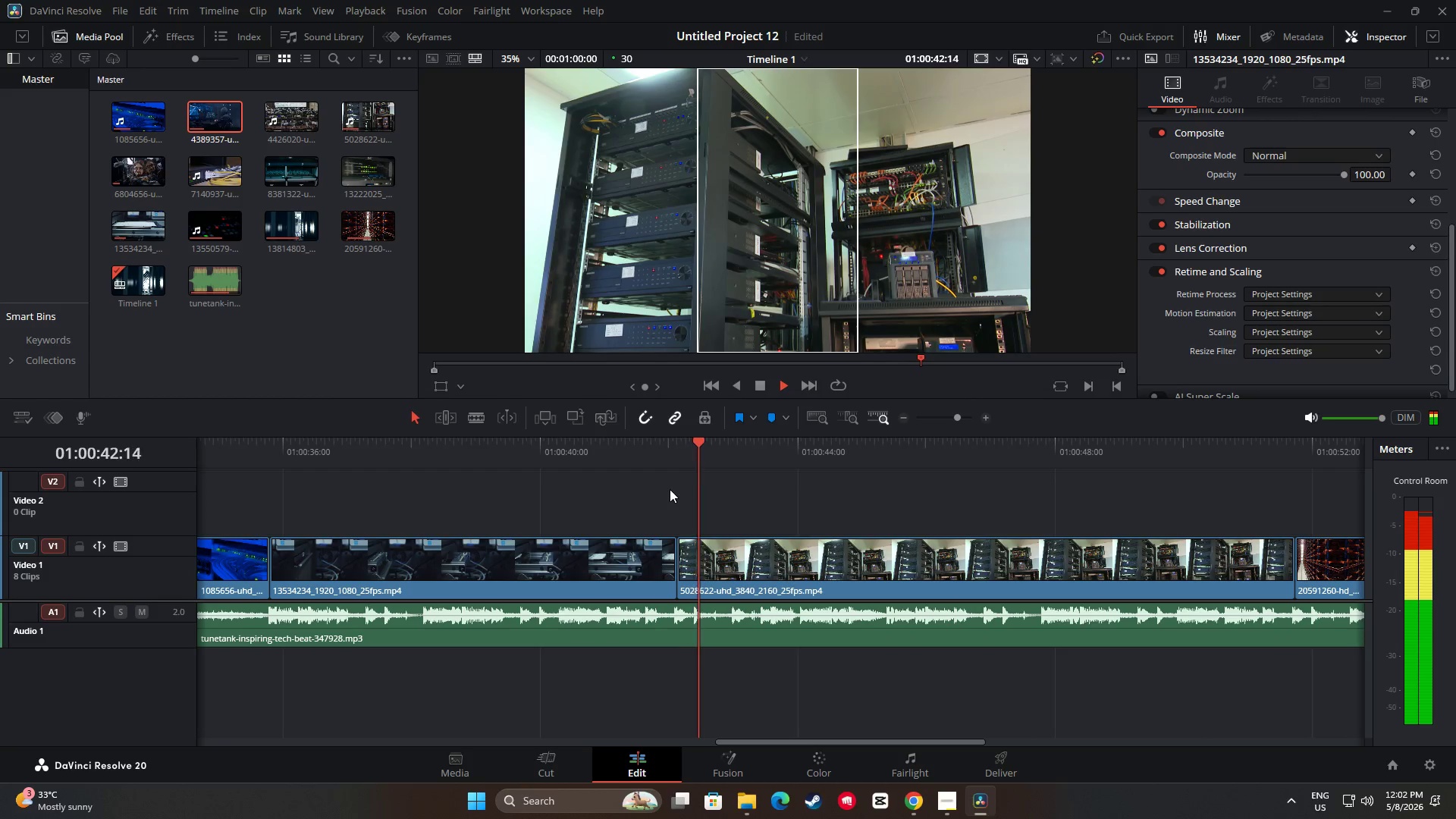 
key(Space)
 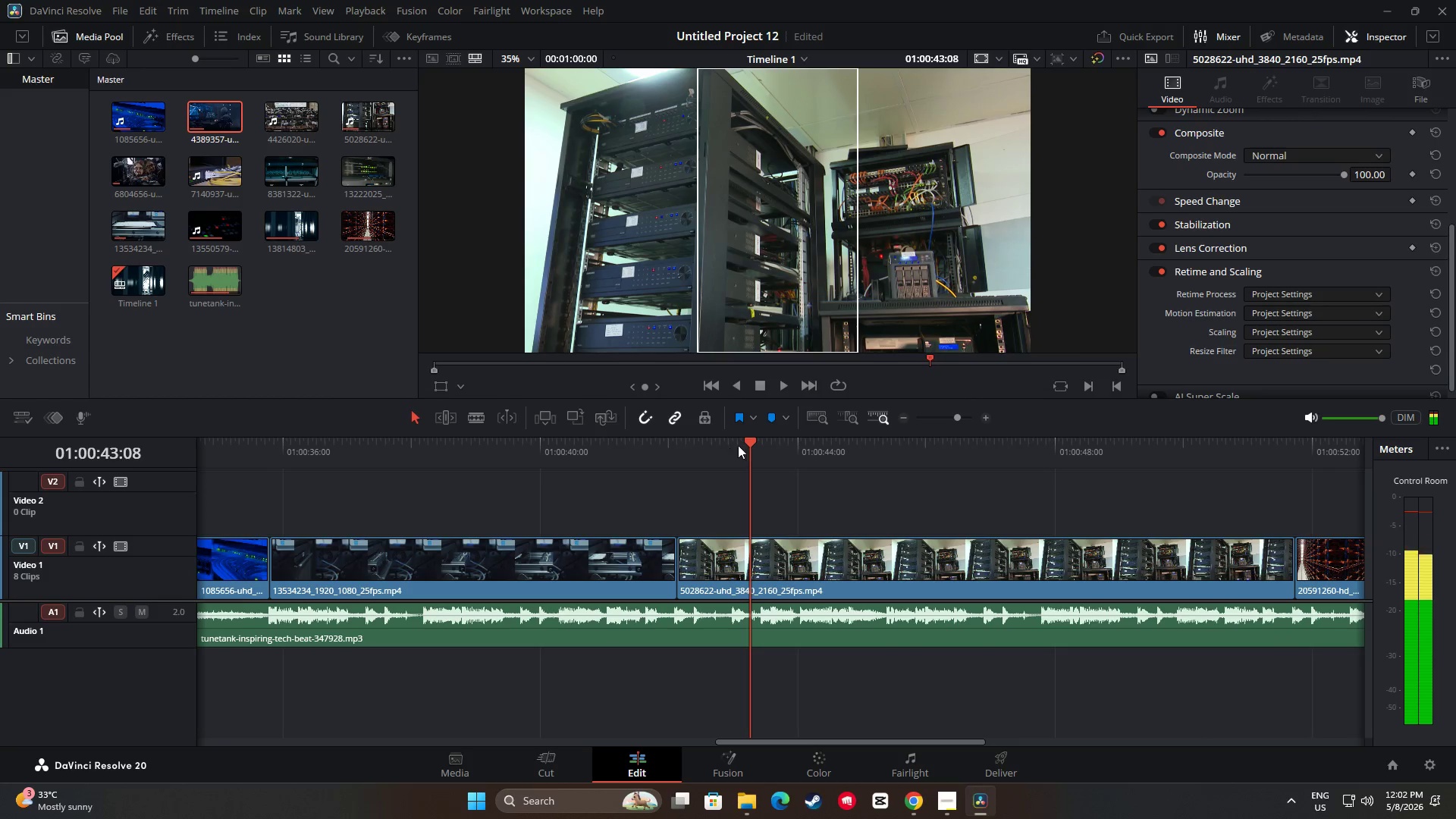 
left_click_drag(start_coordinate=[744, 444], to_coordinate=[617, 446])
 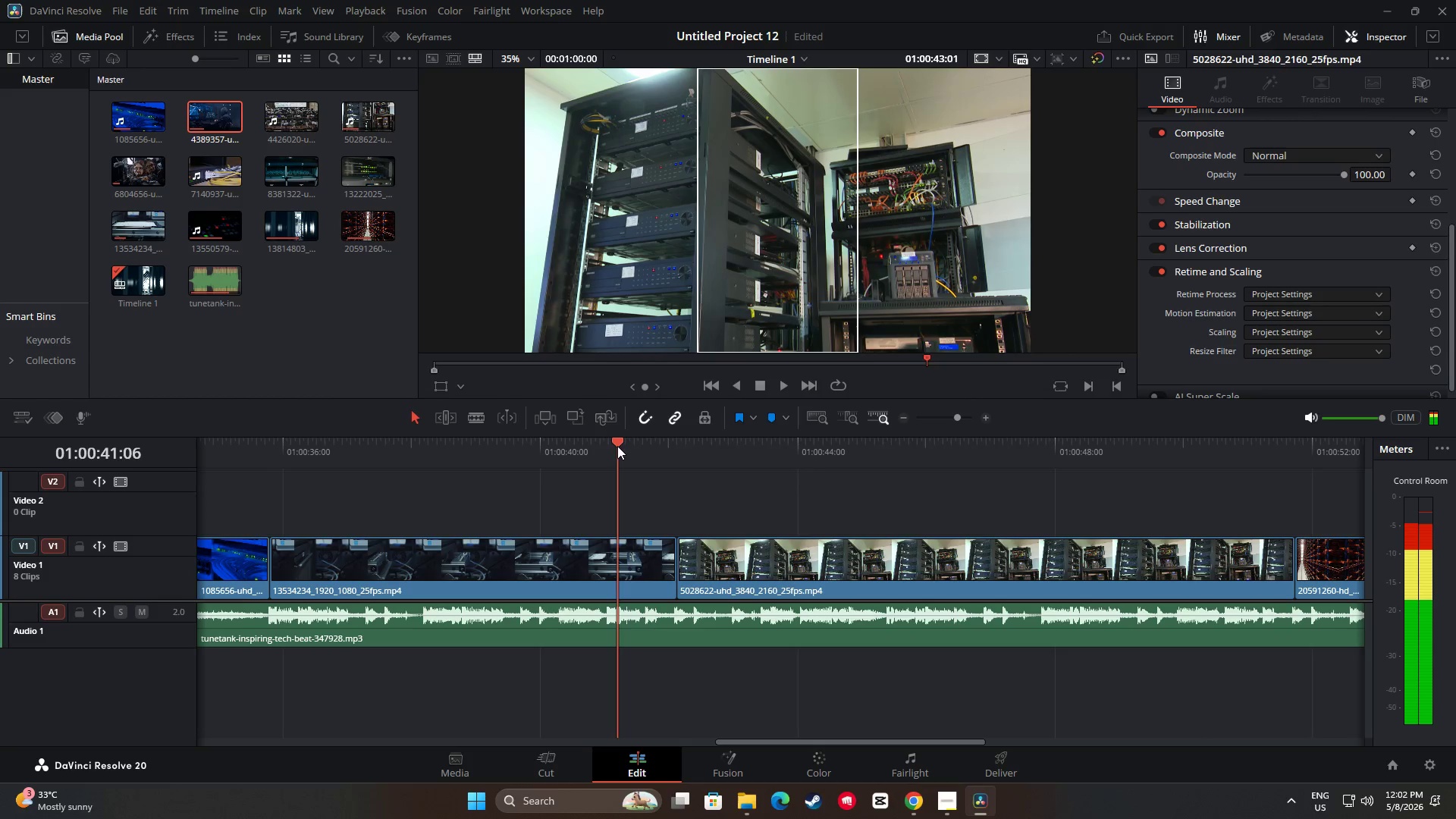 
key(Space)
 